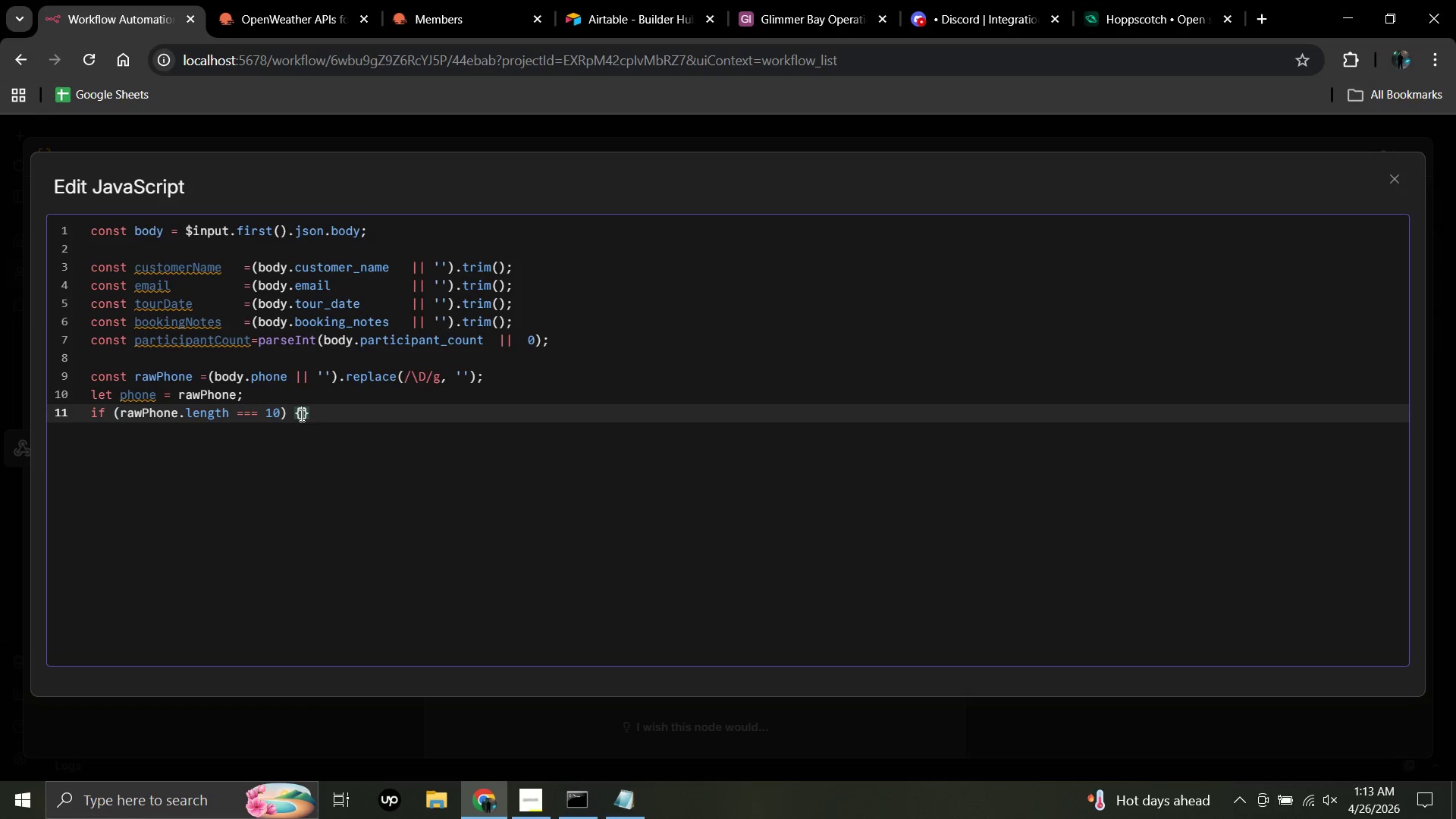 
key(Shift+BracketLeft)
 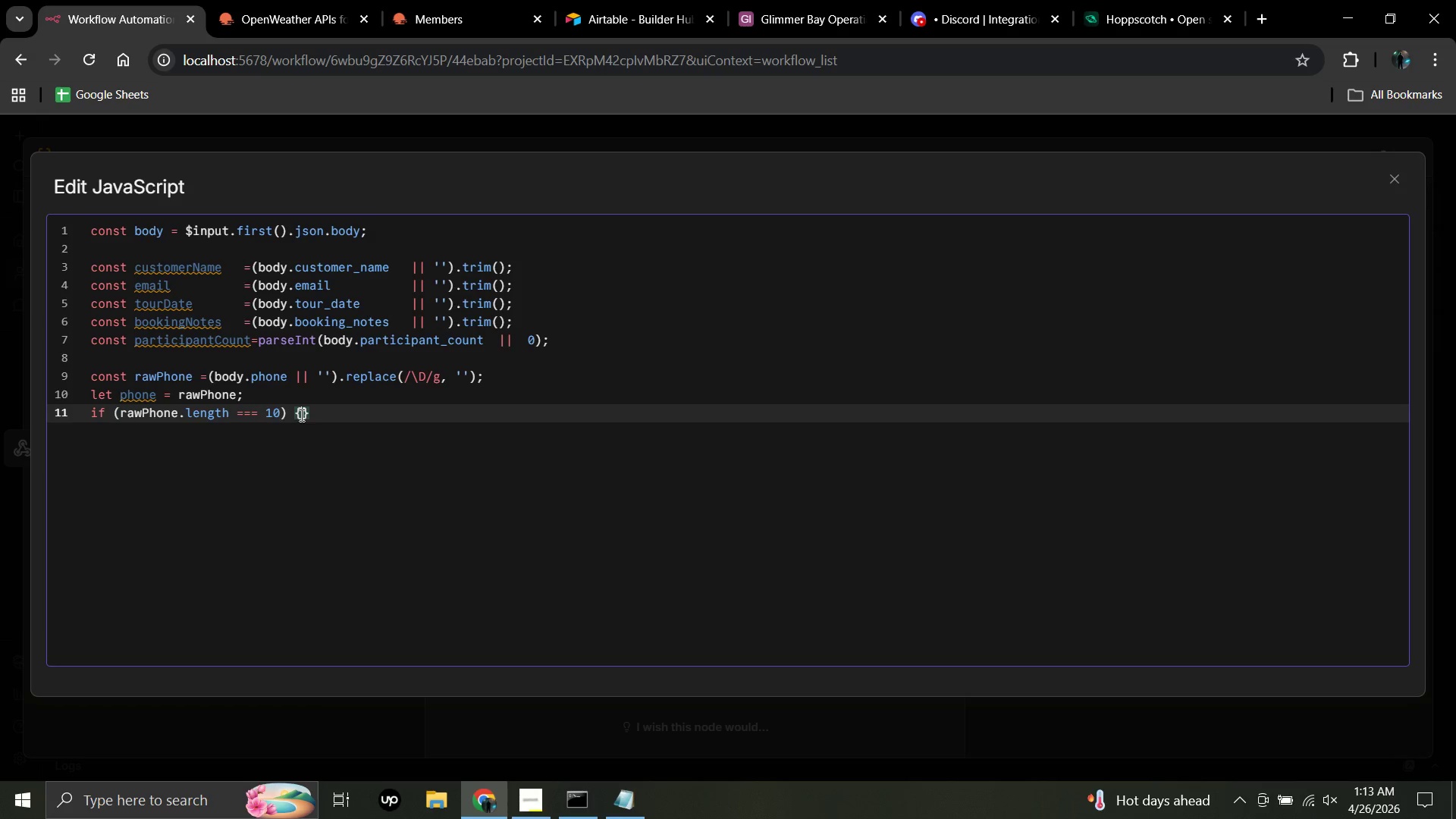 
key(Space)
 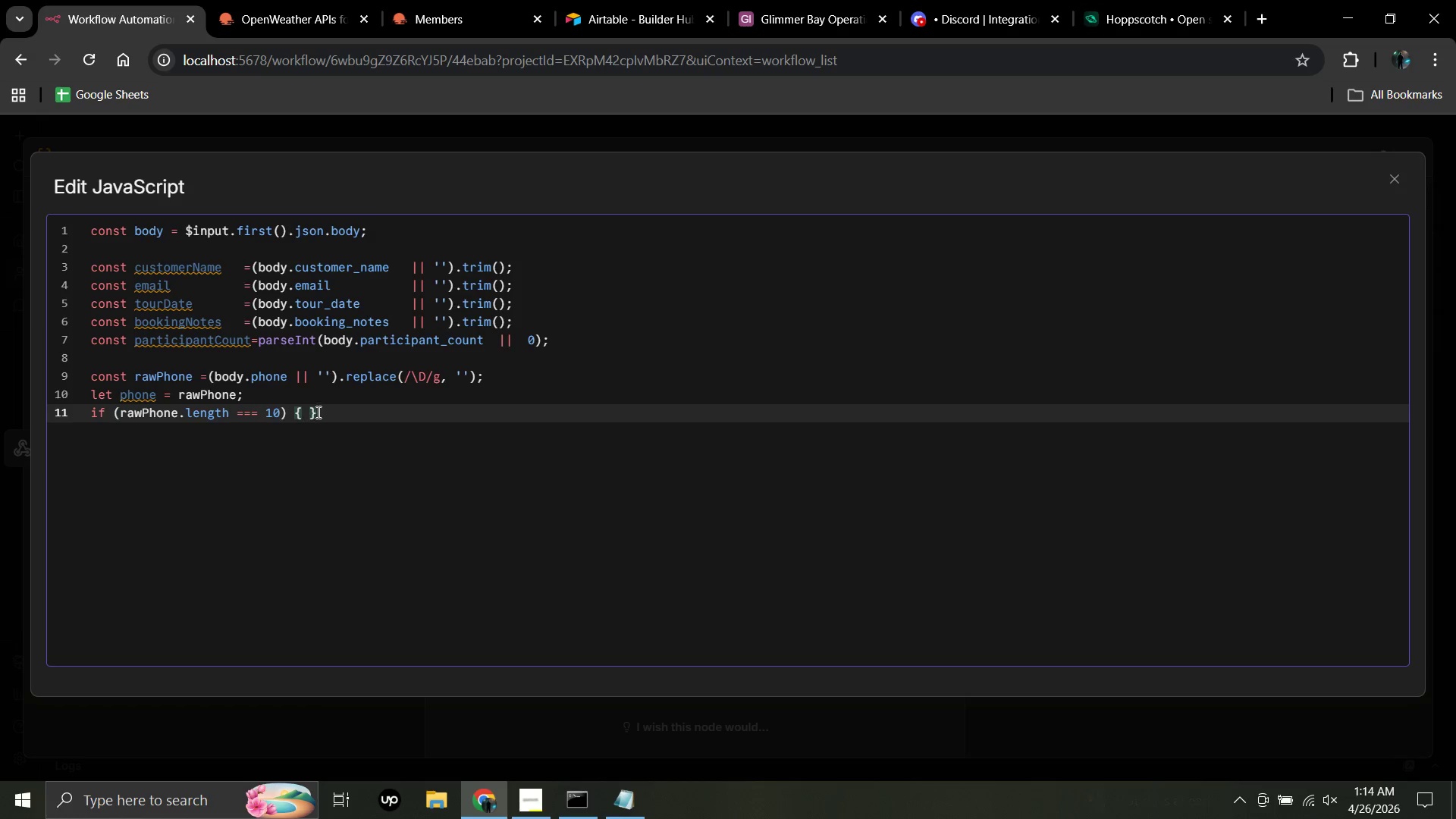 
left_click([317, 412])
 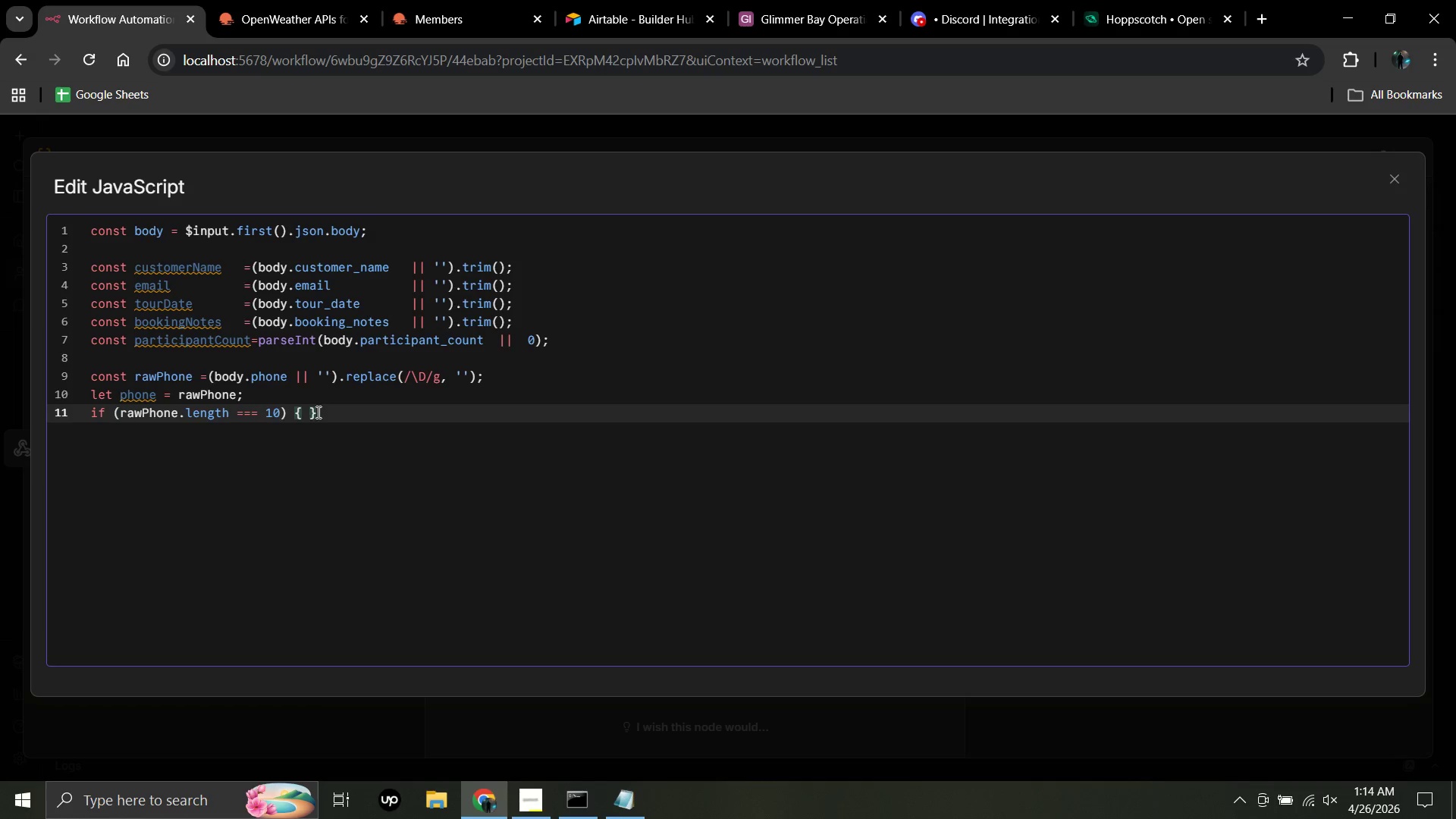 
key(Backspace)
 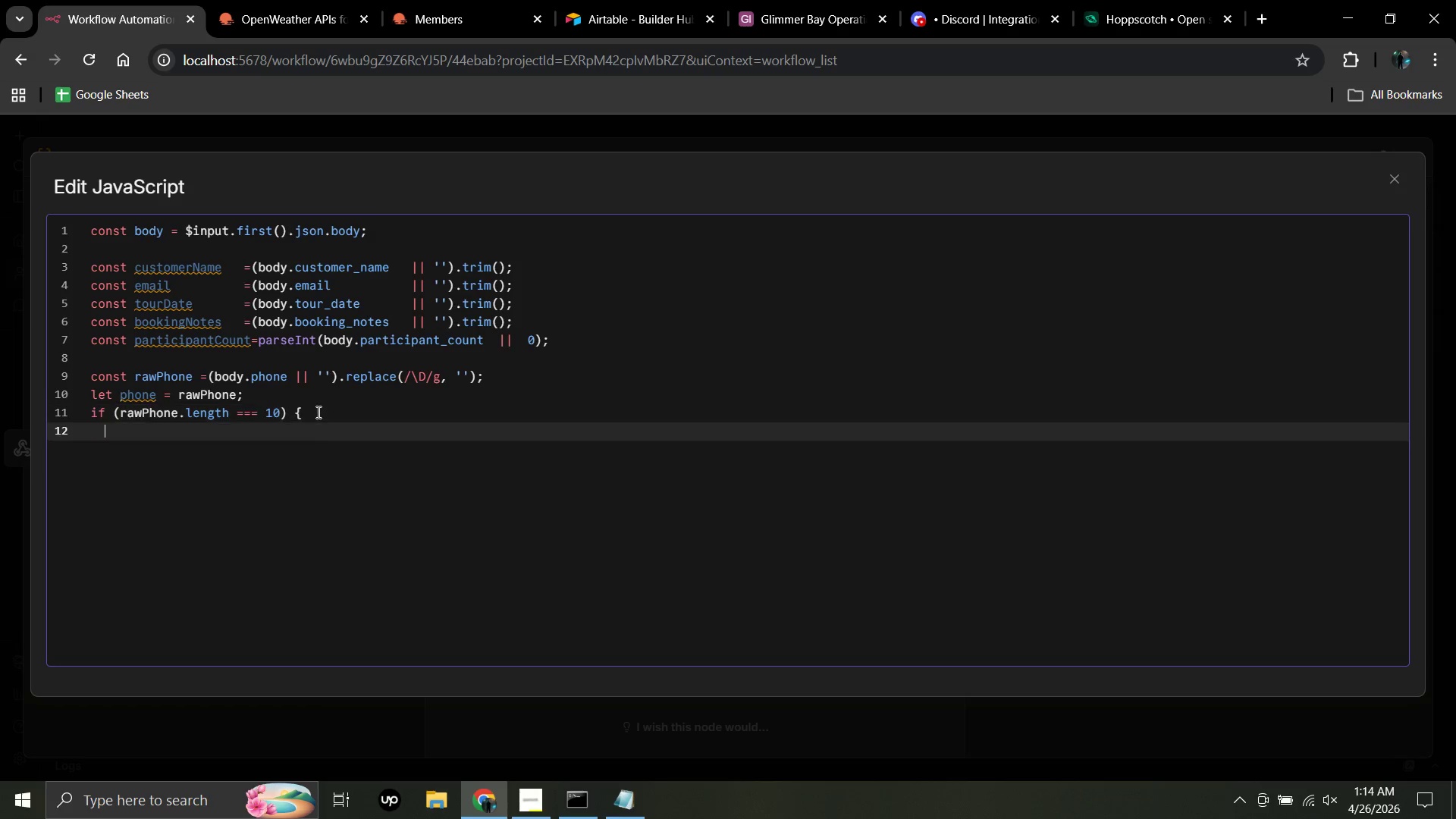 
key(Enter)
 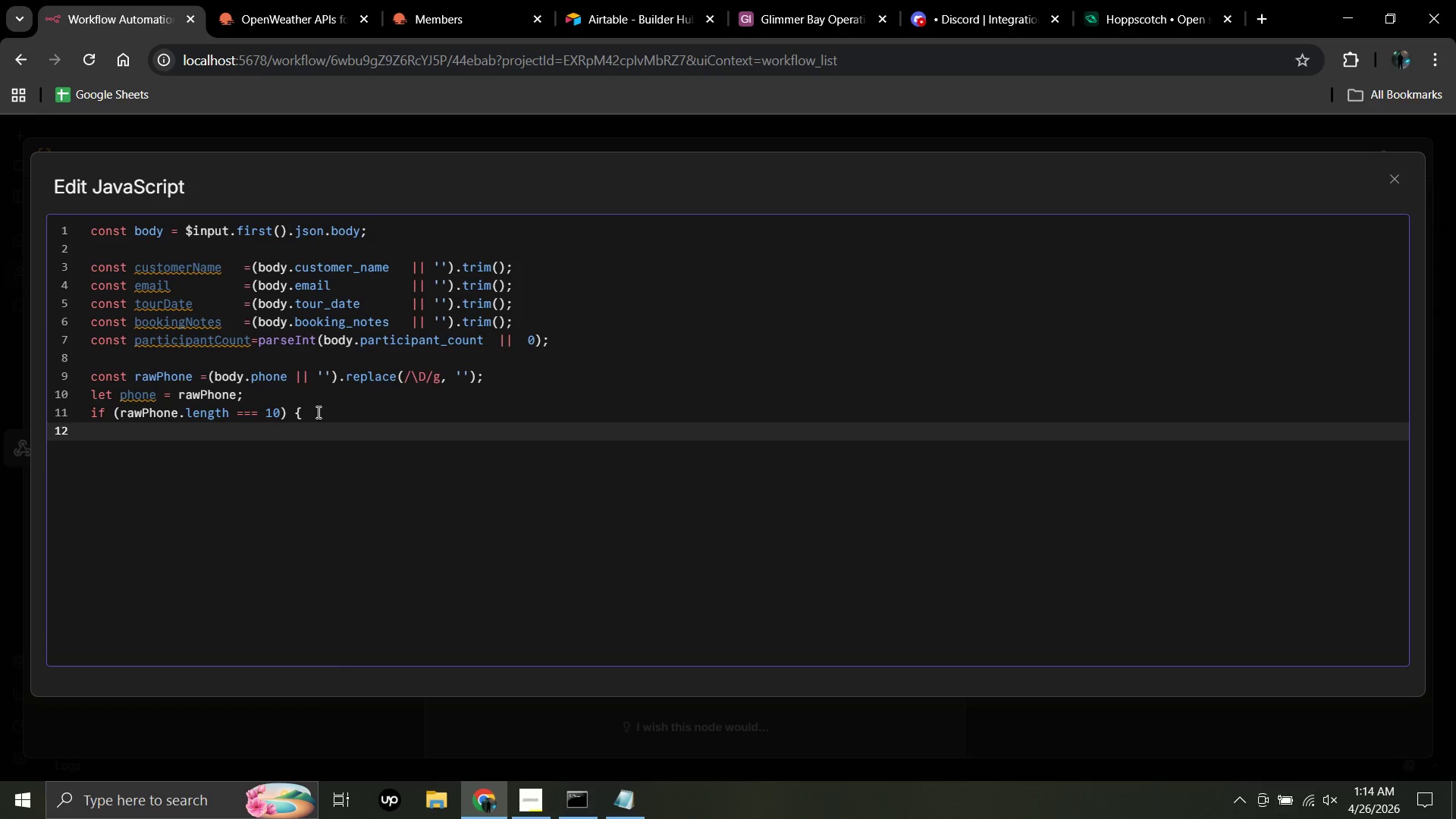 
type(phone)
 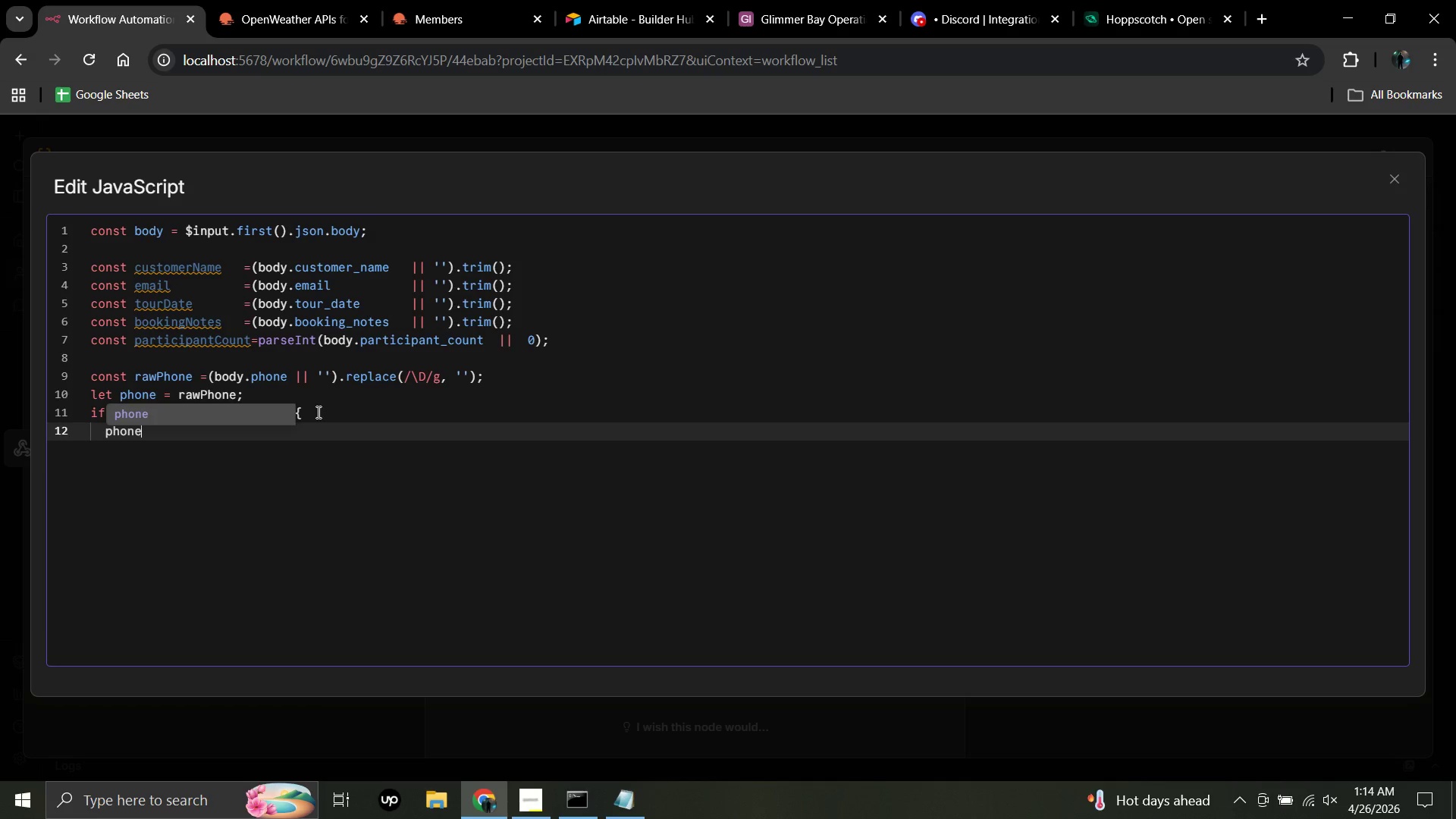 
wait(6.23)
 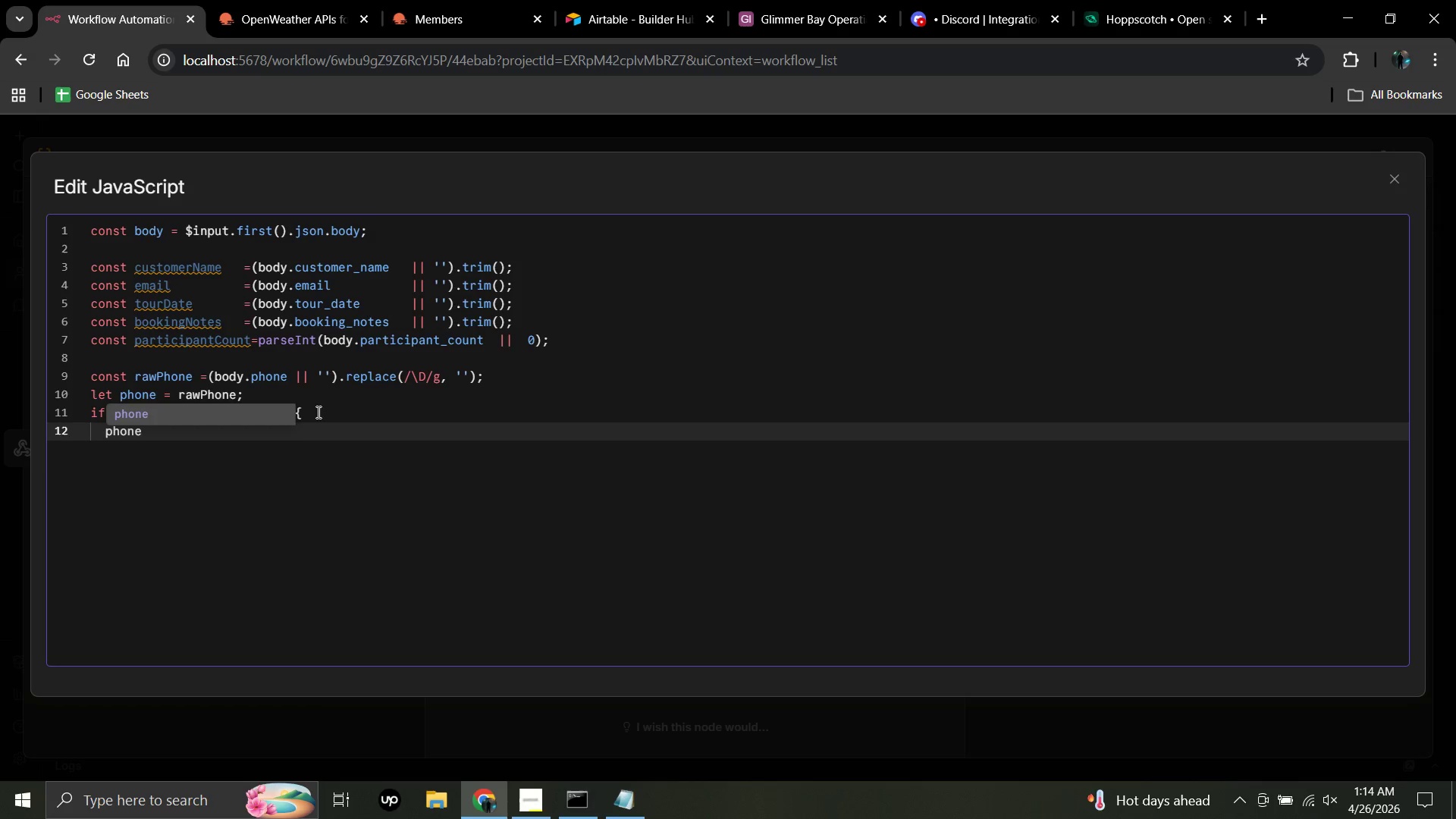 
key(Space)
 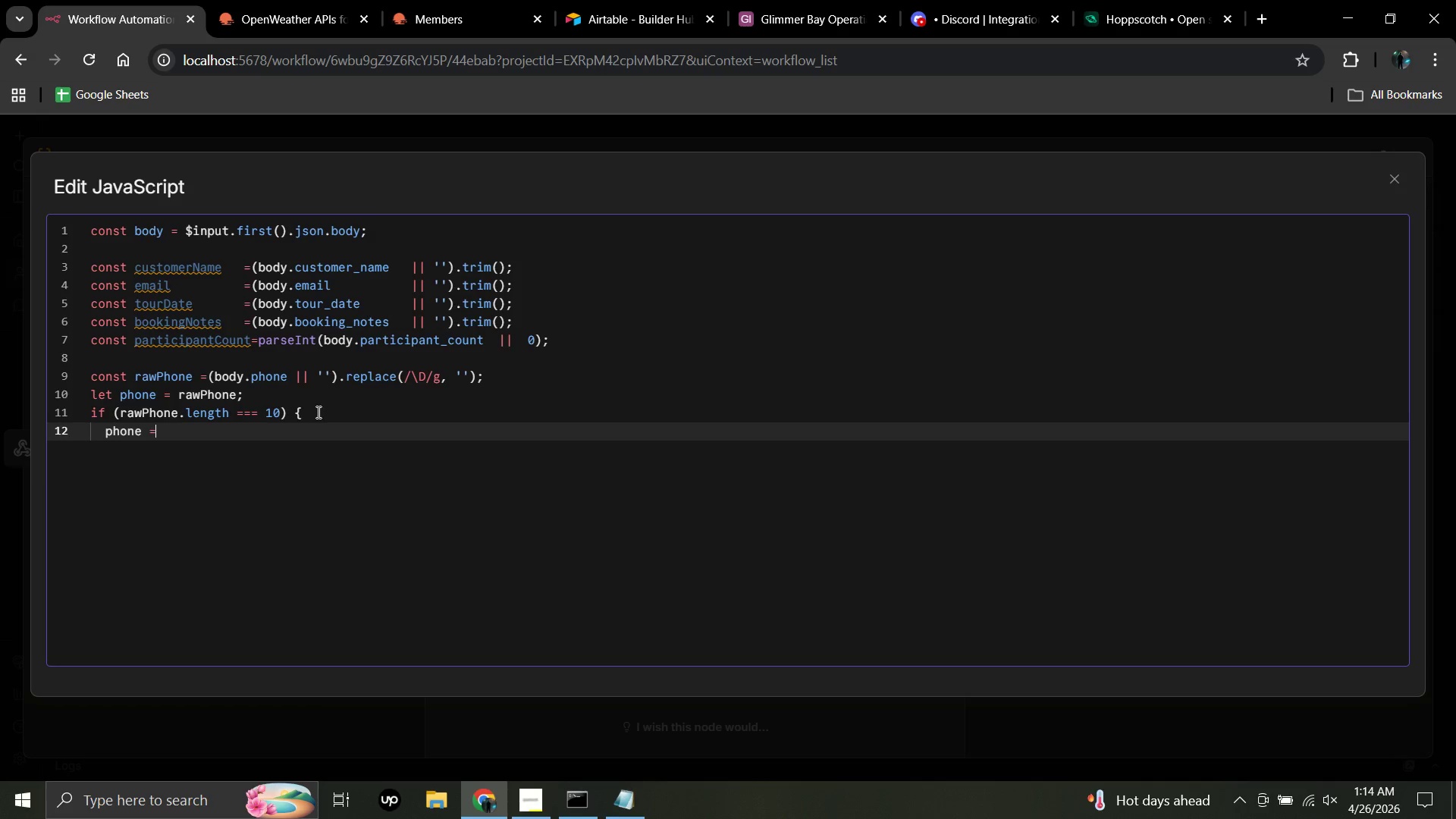 
key(Equal)
 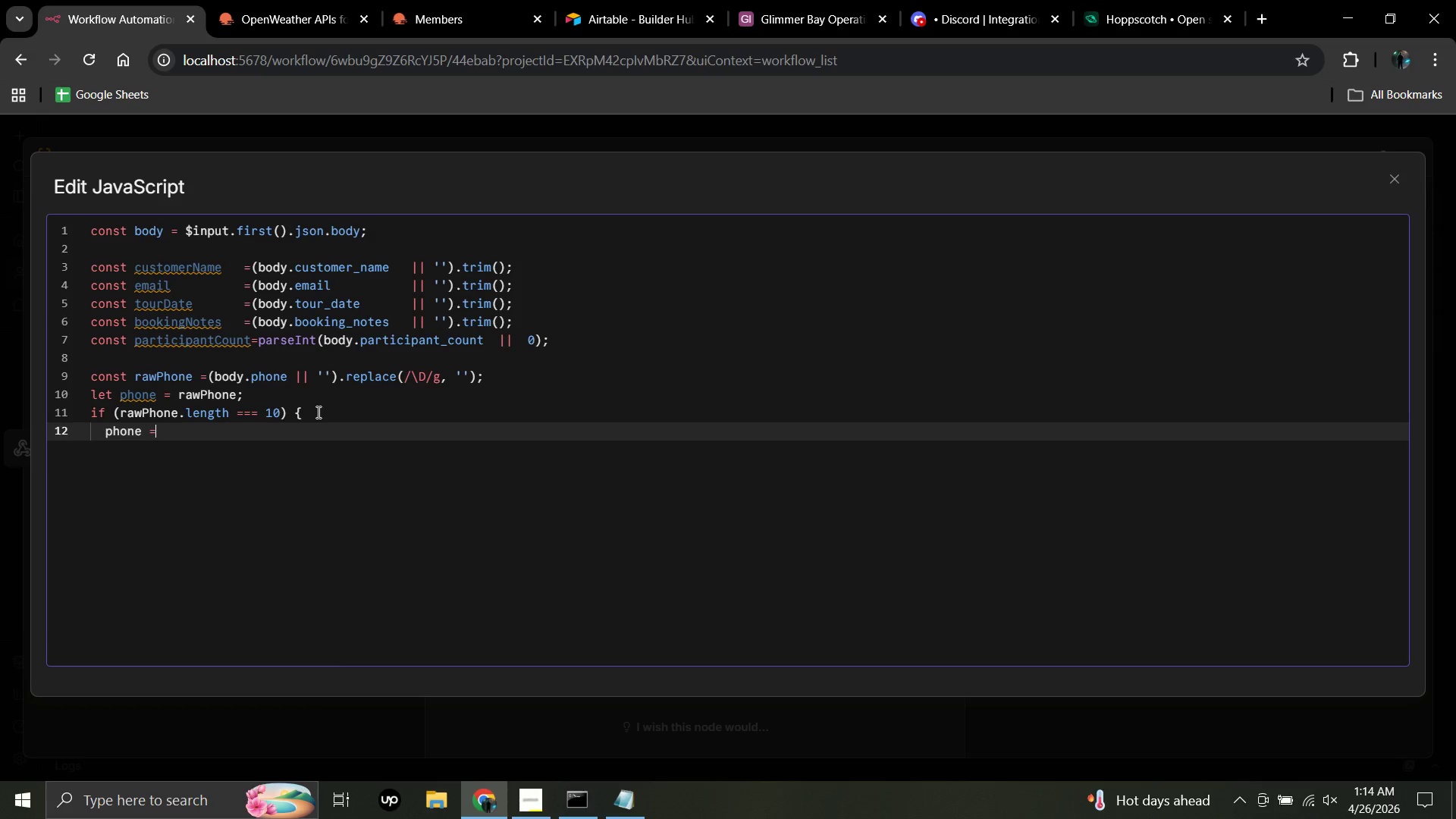 
key(Space)
 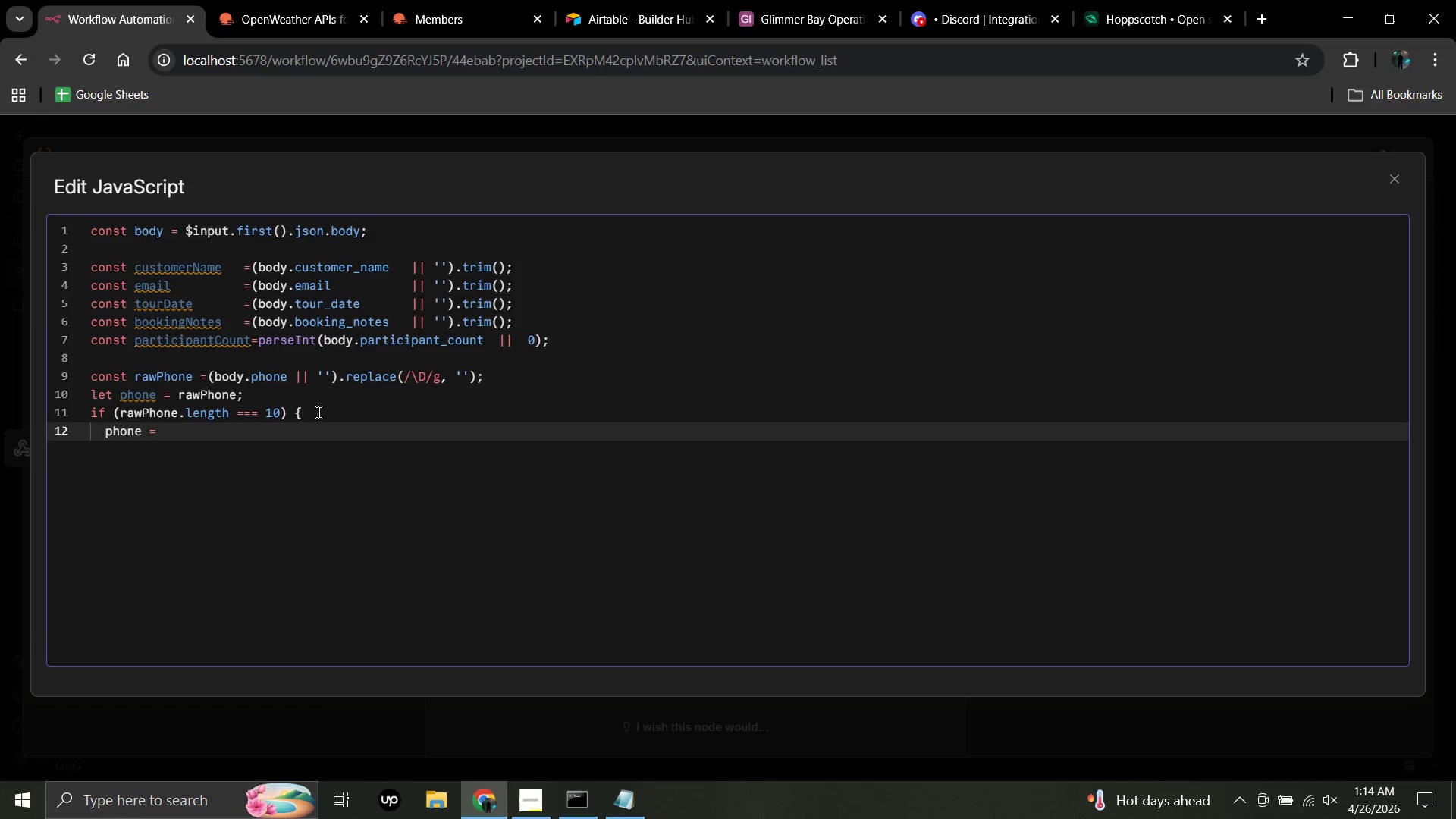 
type((${rawPhone)
 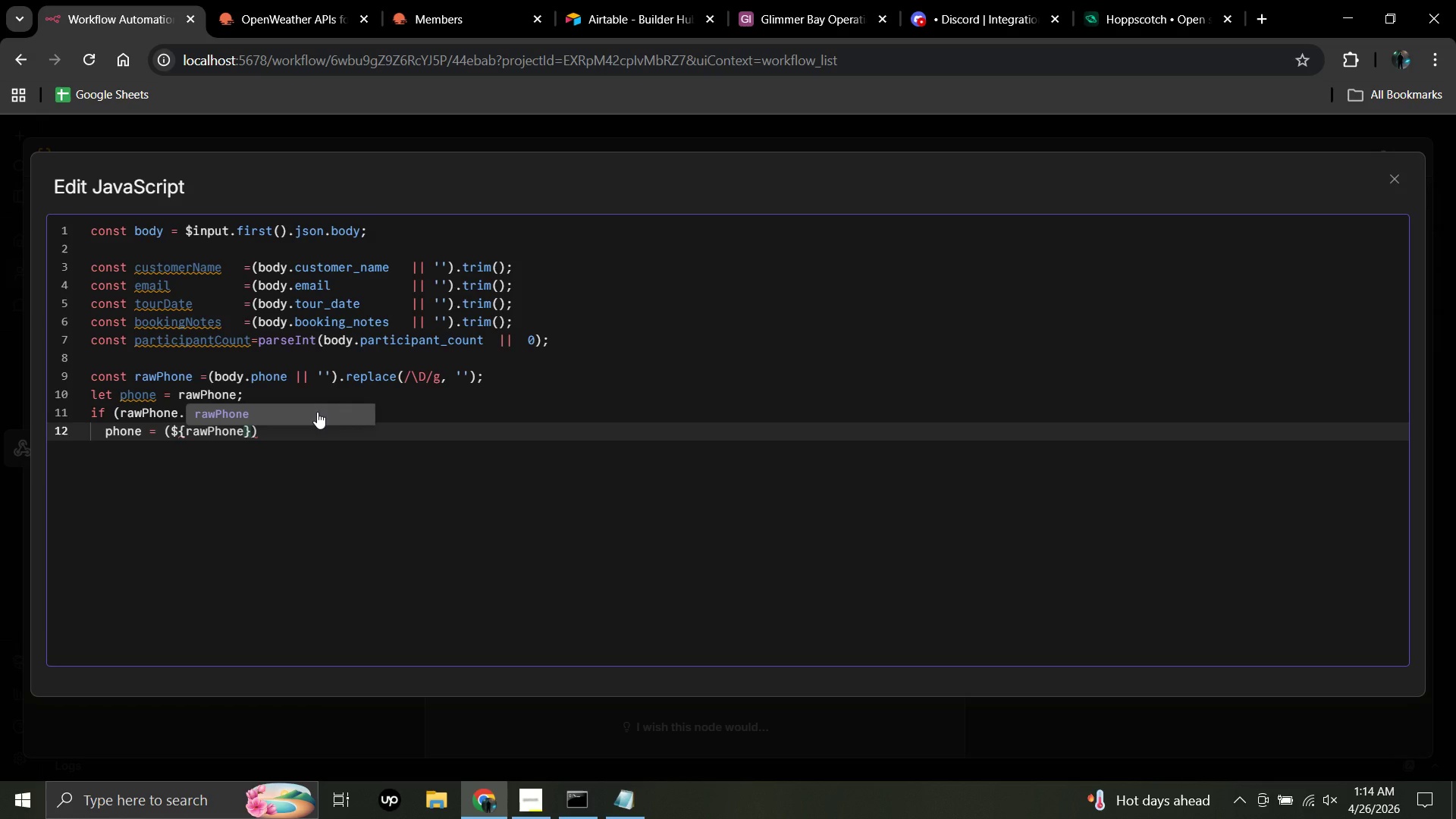 
wait(7.16)
 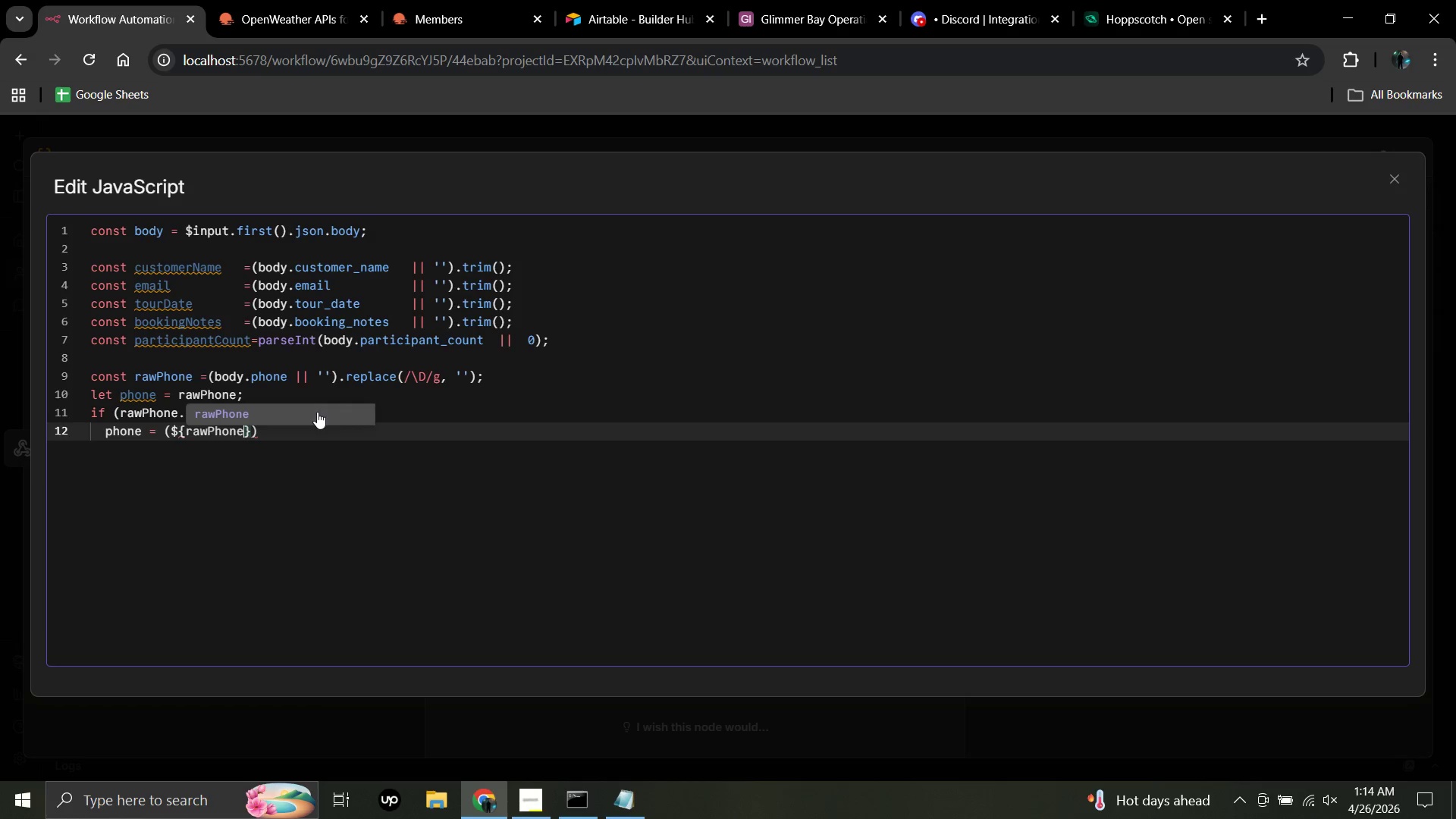 
type(.length)
 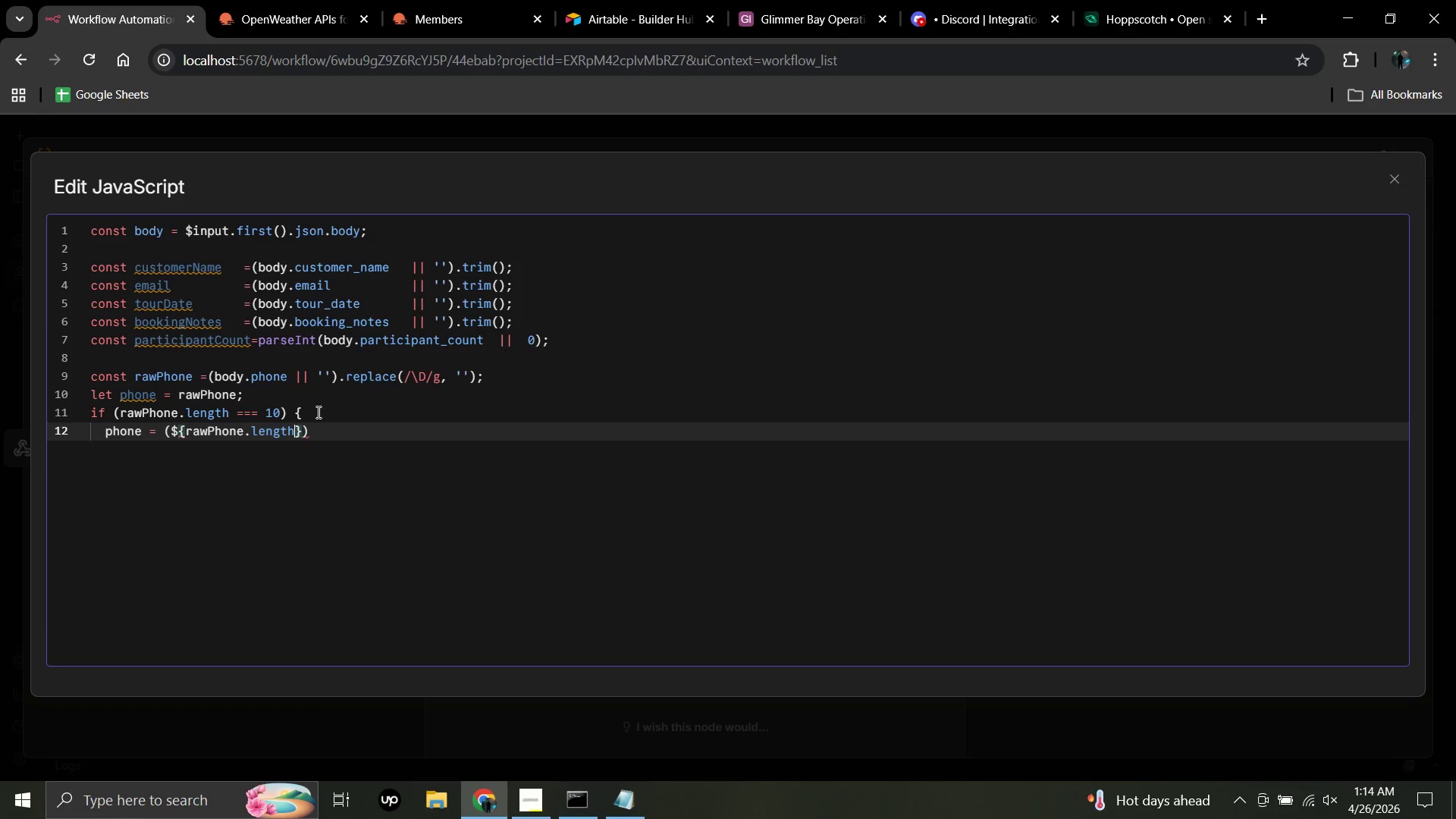 
key(Space)
 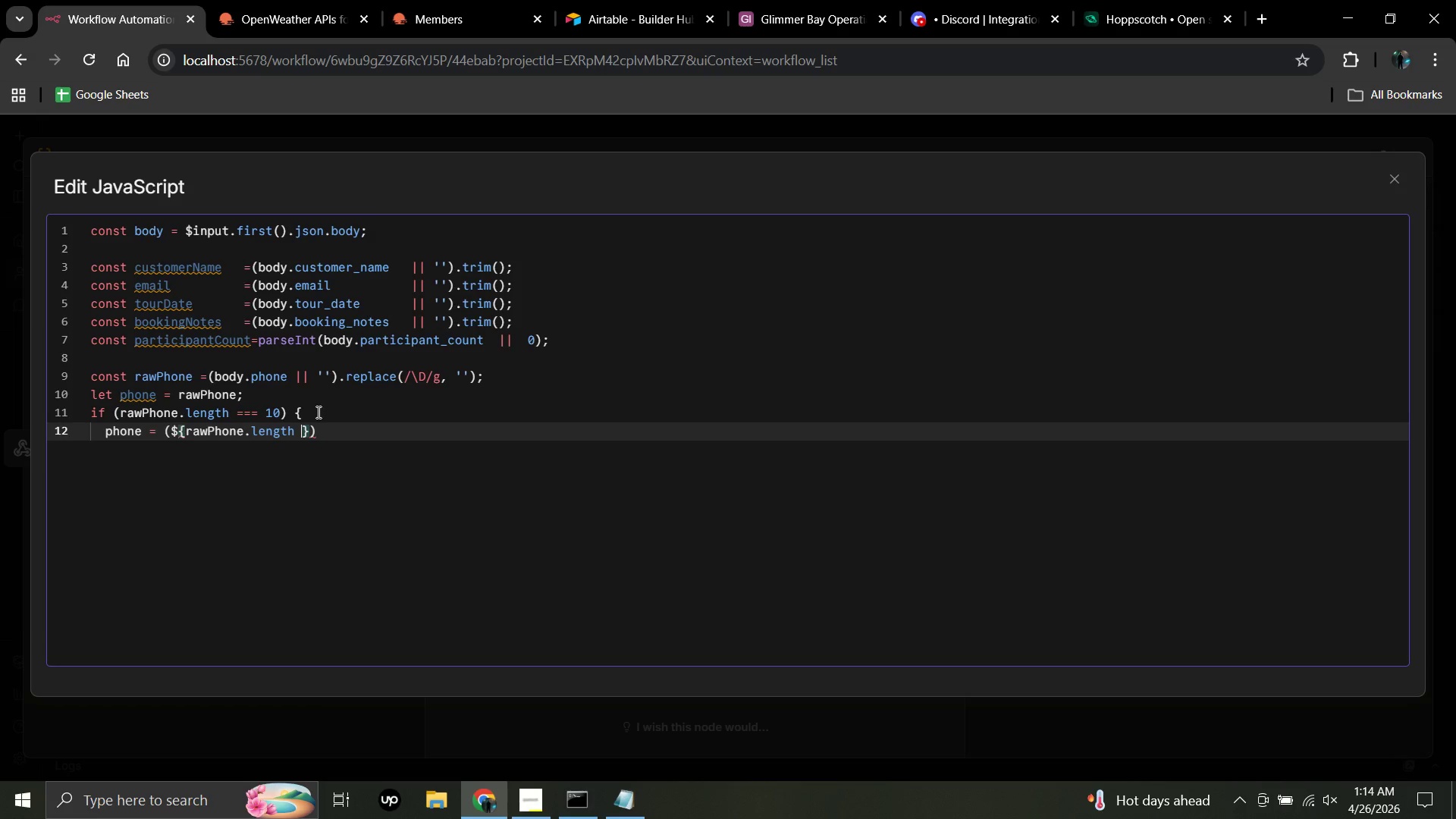 
wait(6.05)
 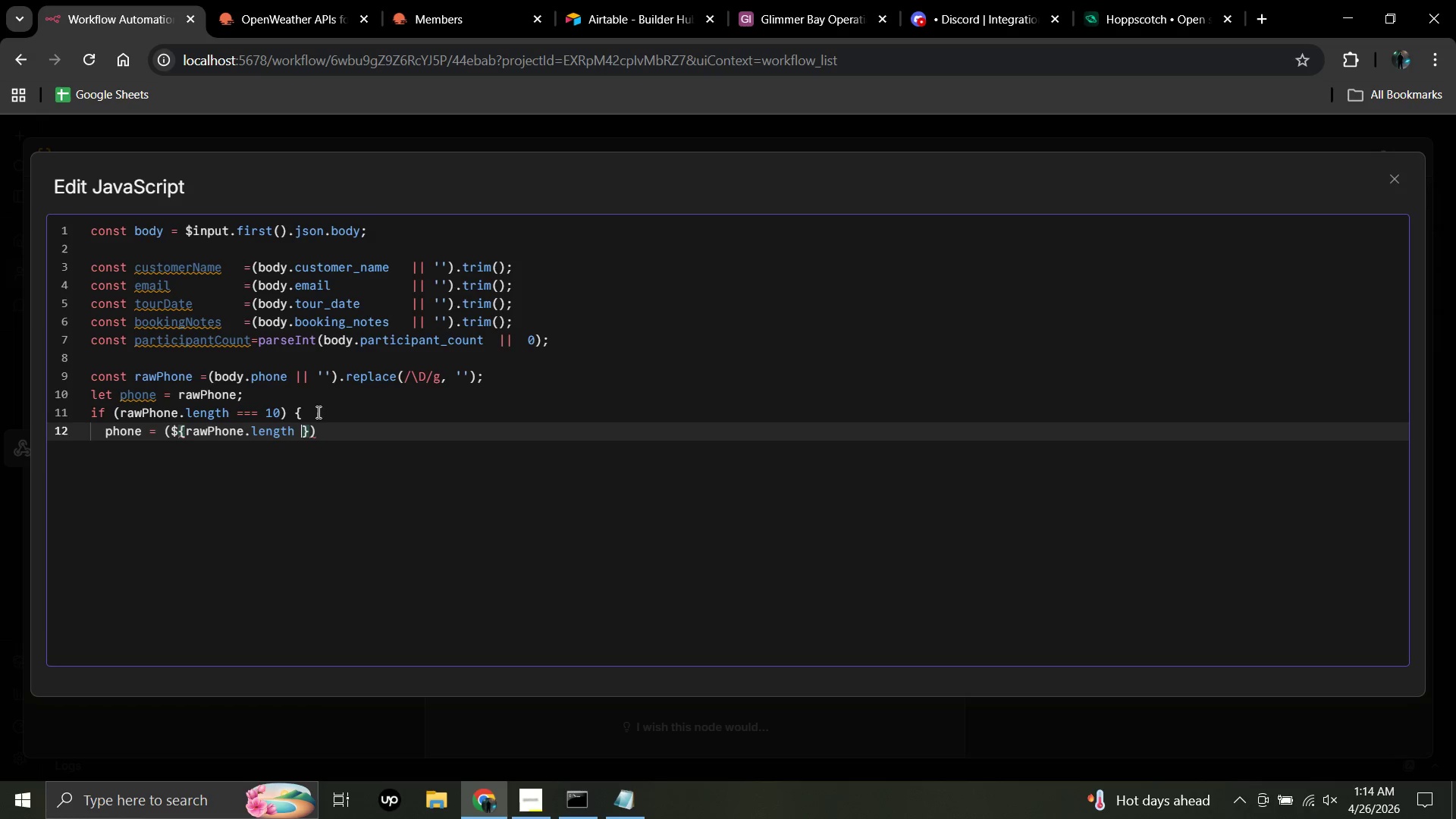 
type(=== 11 &&)
 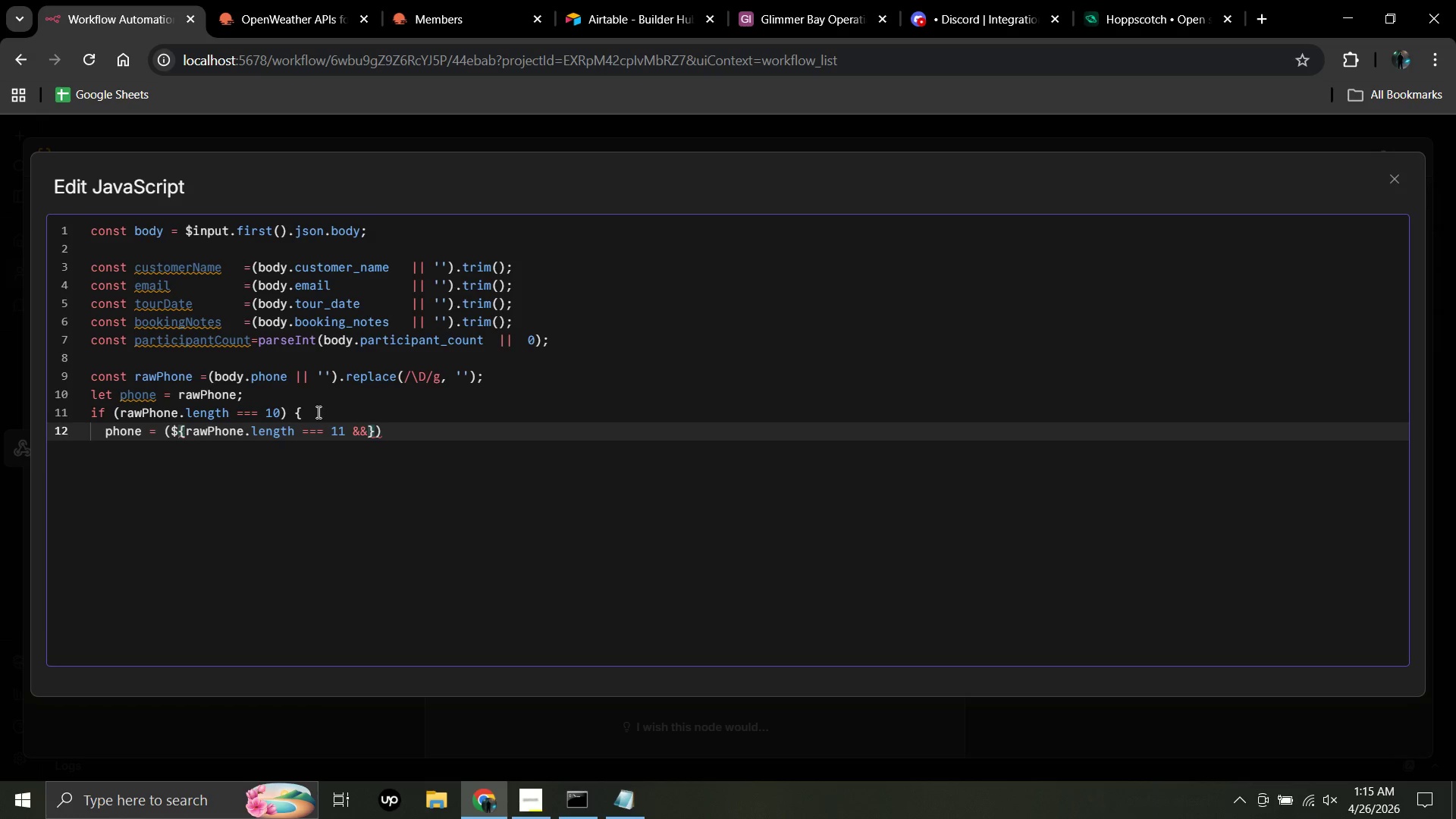 
wait(5.42)
 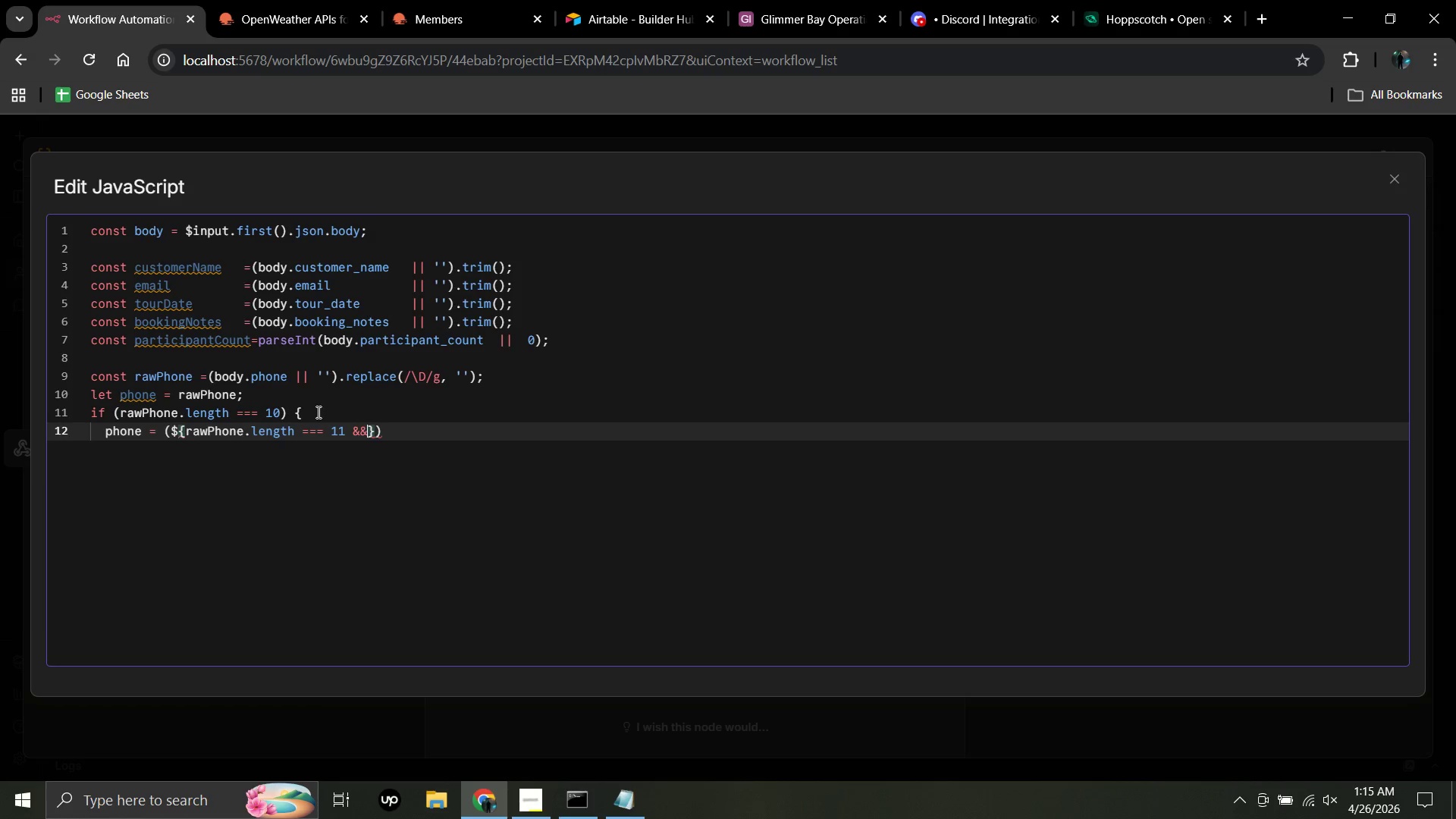 
type( rawPhone)
 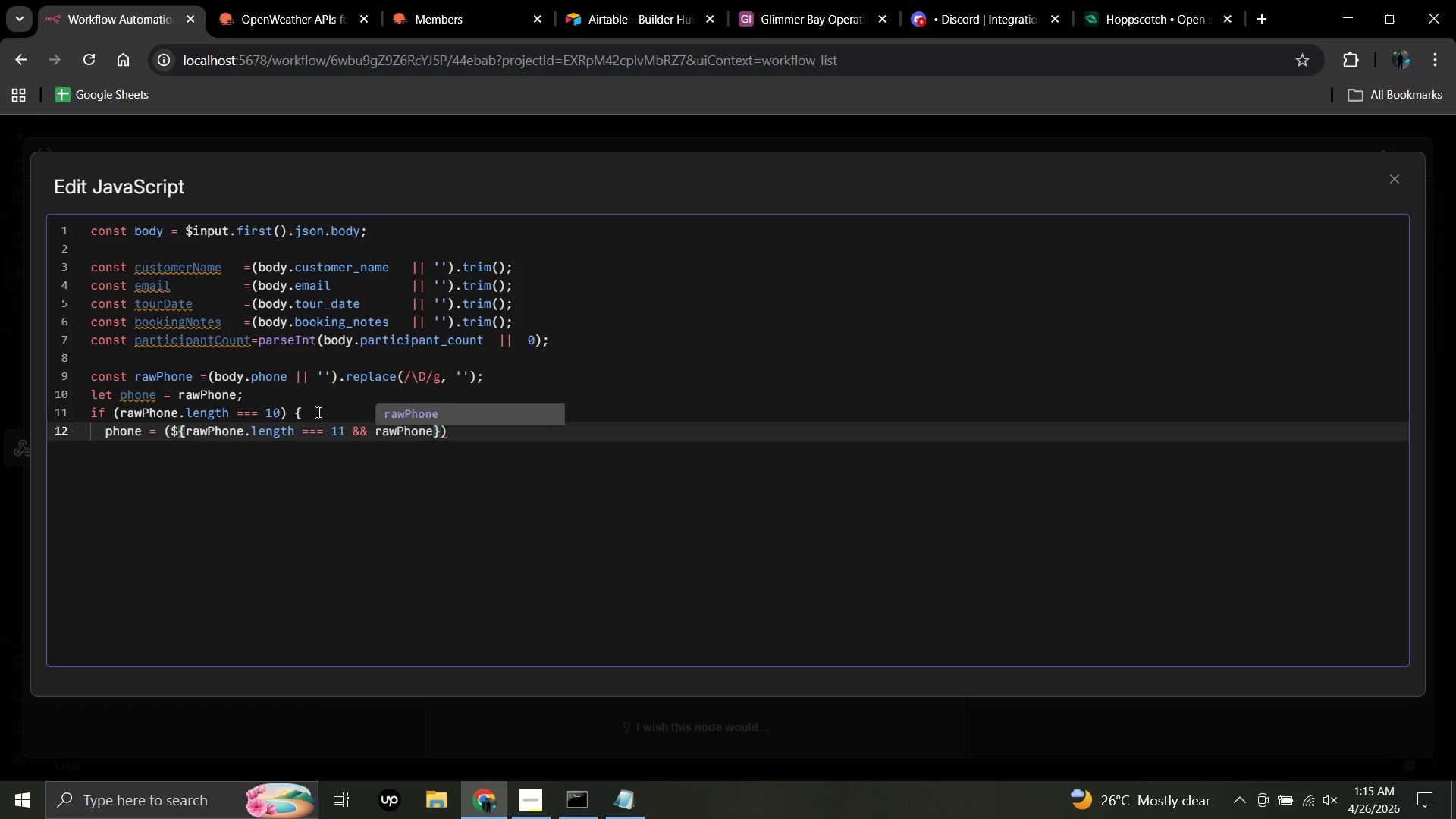 
wait(5.11)
 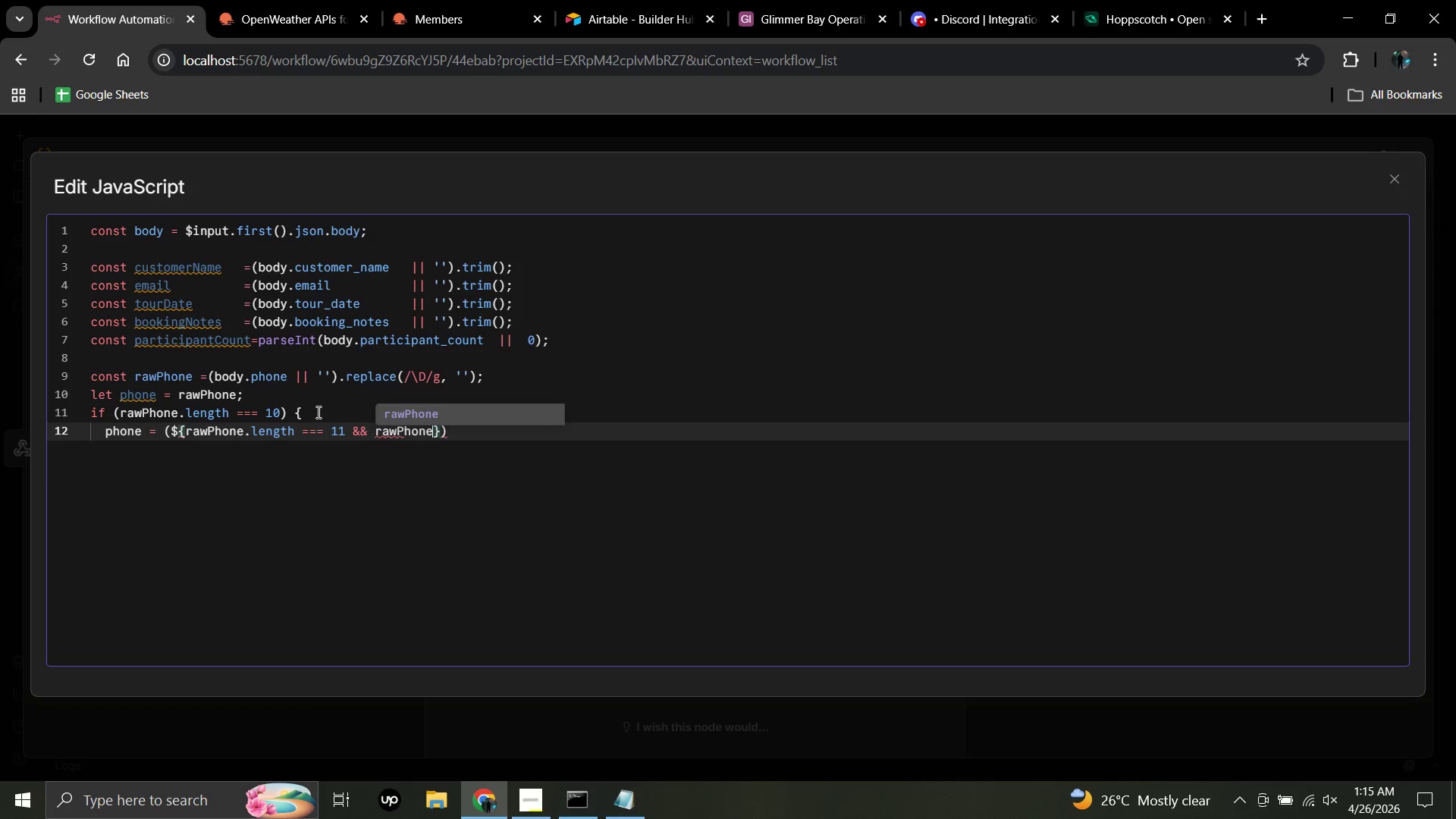 
key(BracketLeft)
 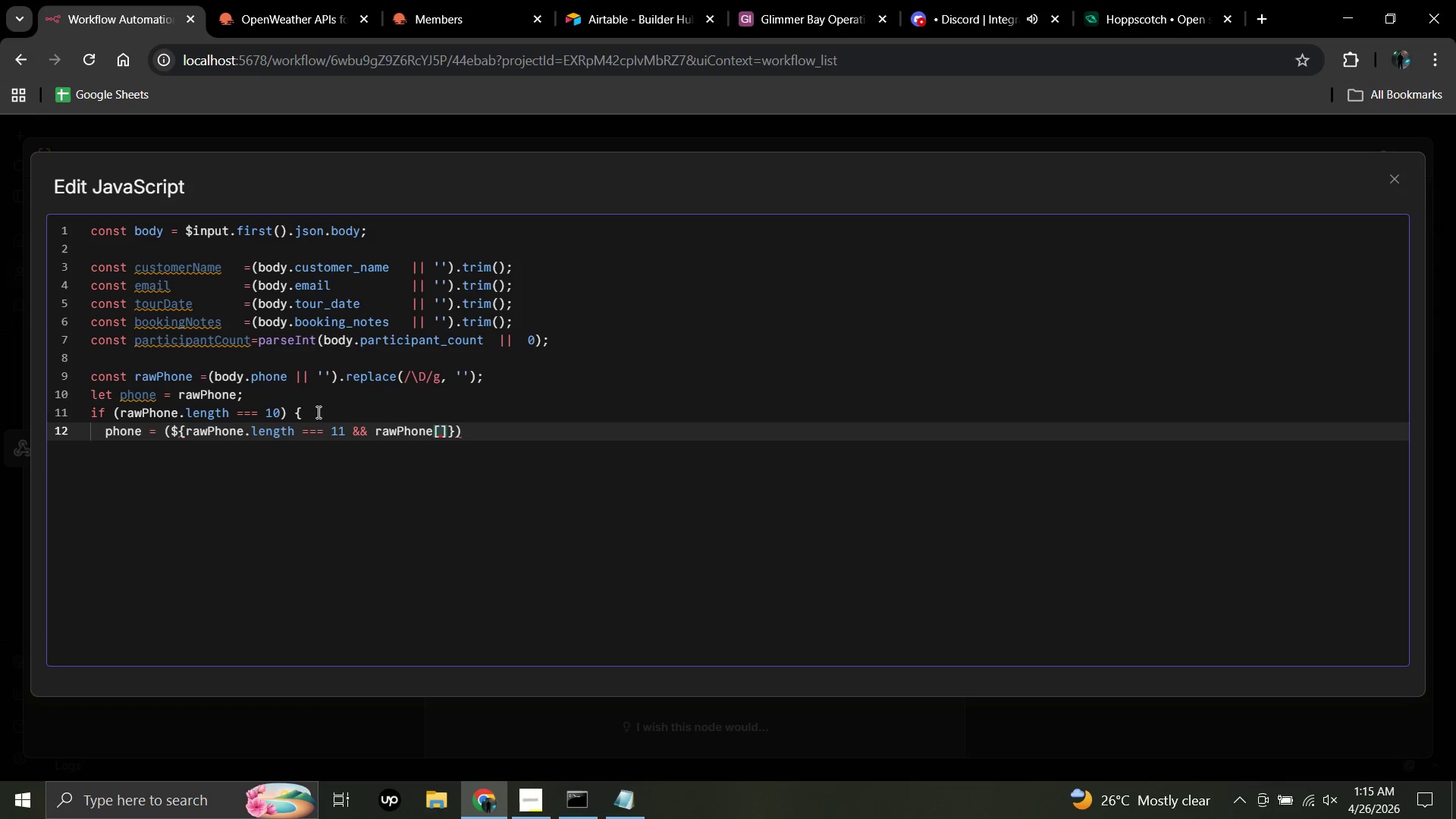 
key(0)
 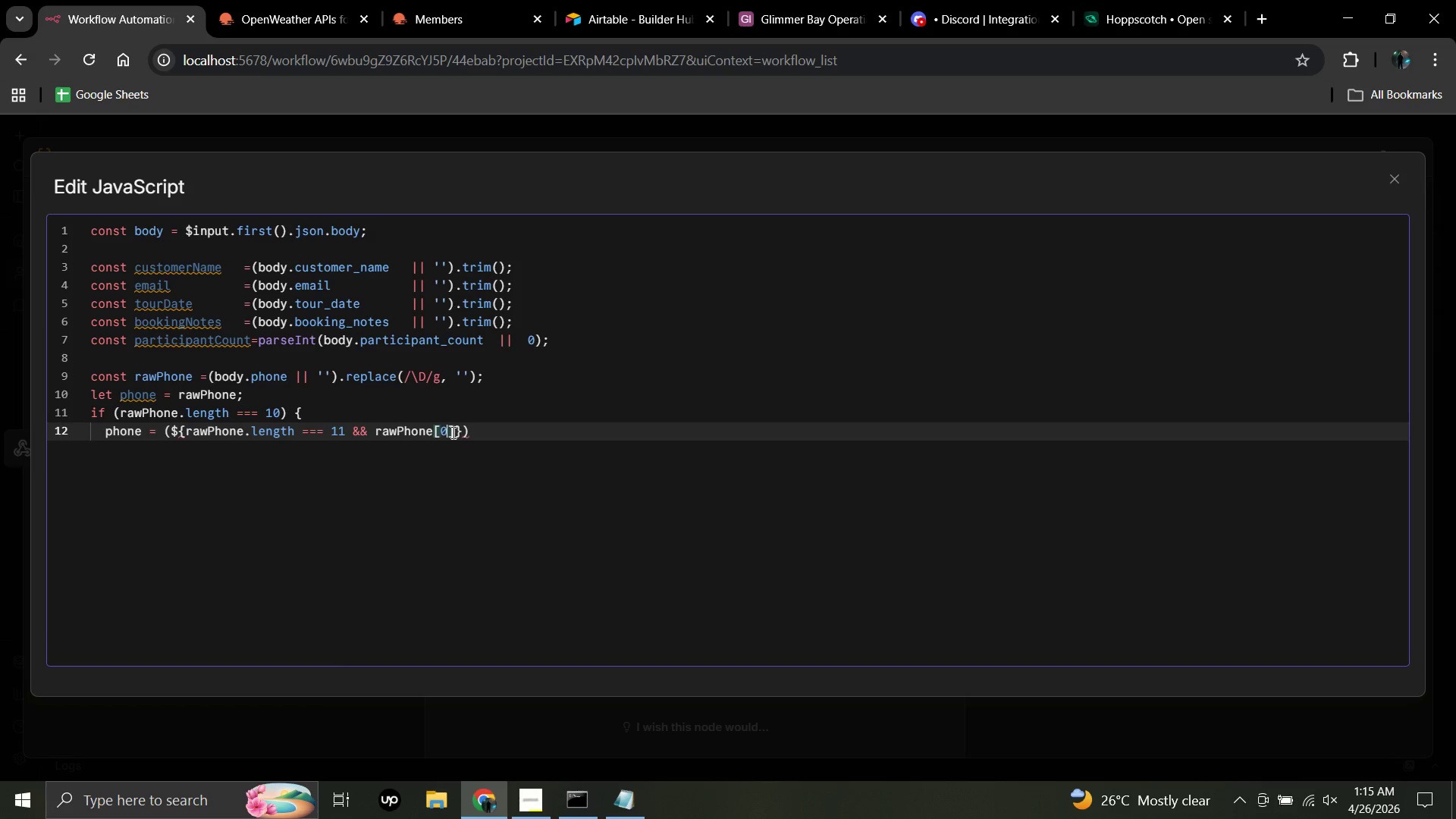 
wait(7.88)
 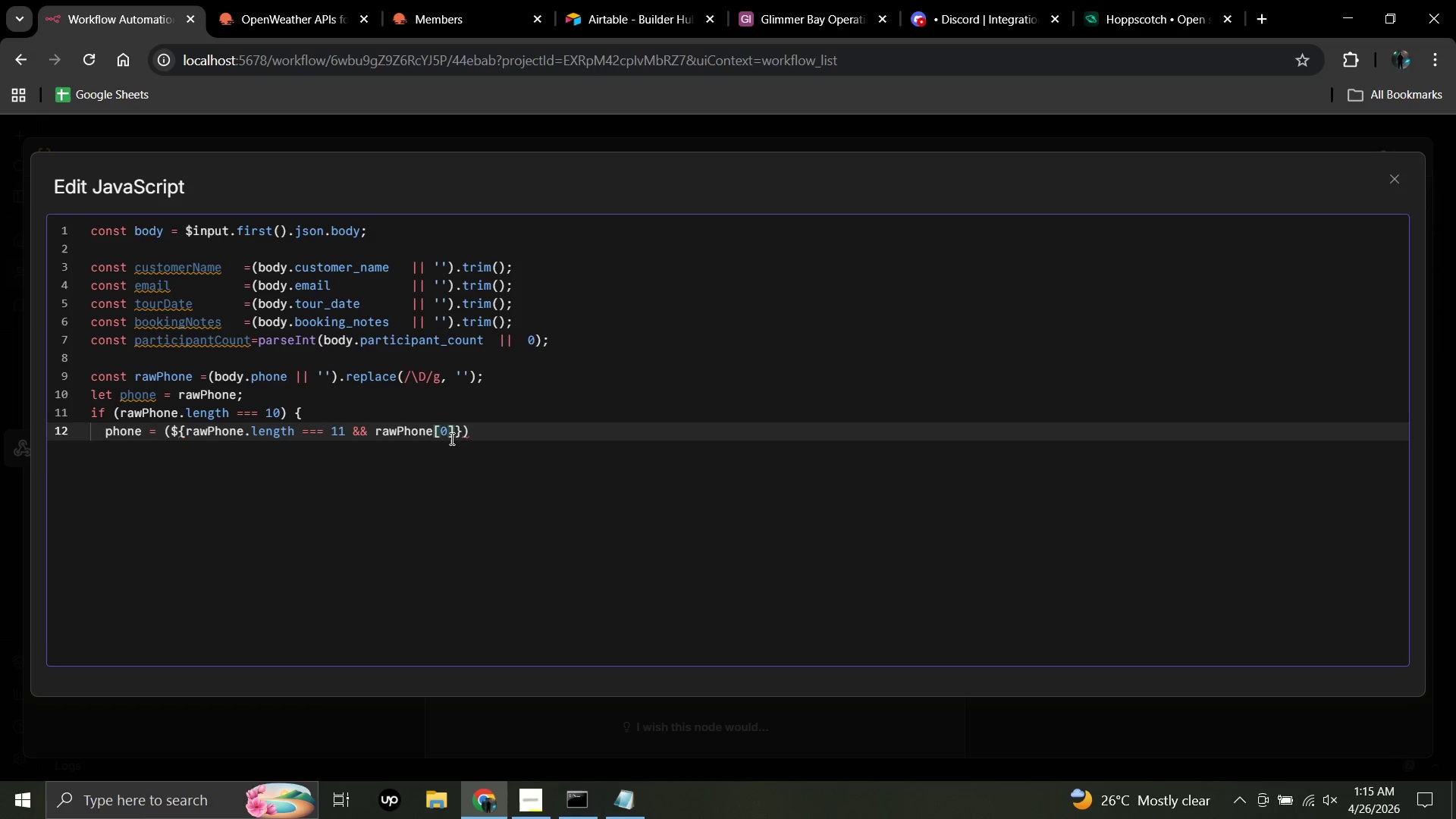 
left_click([453, 430])
 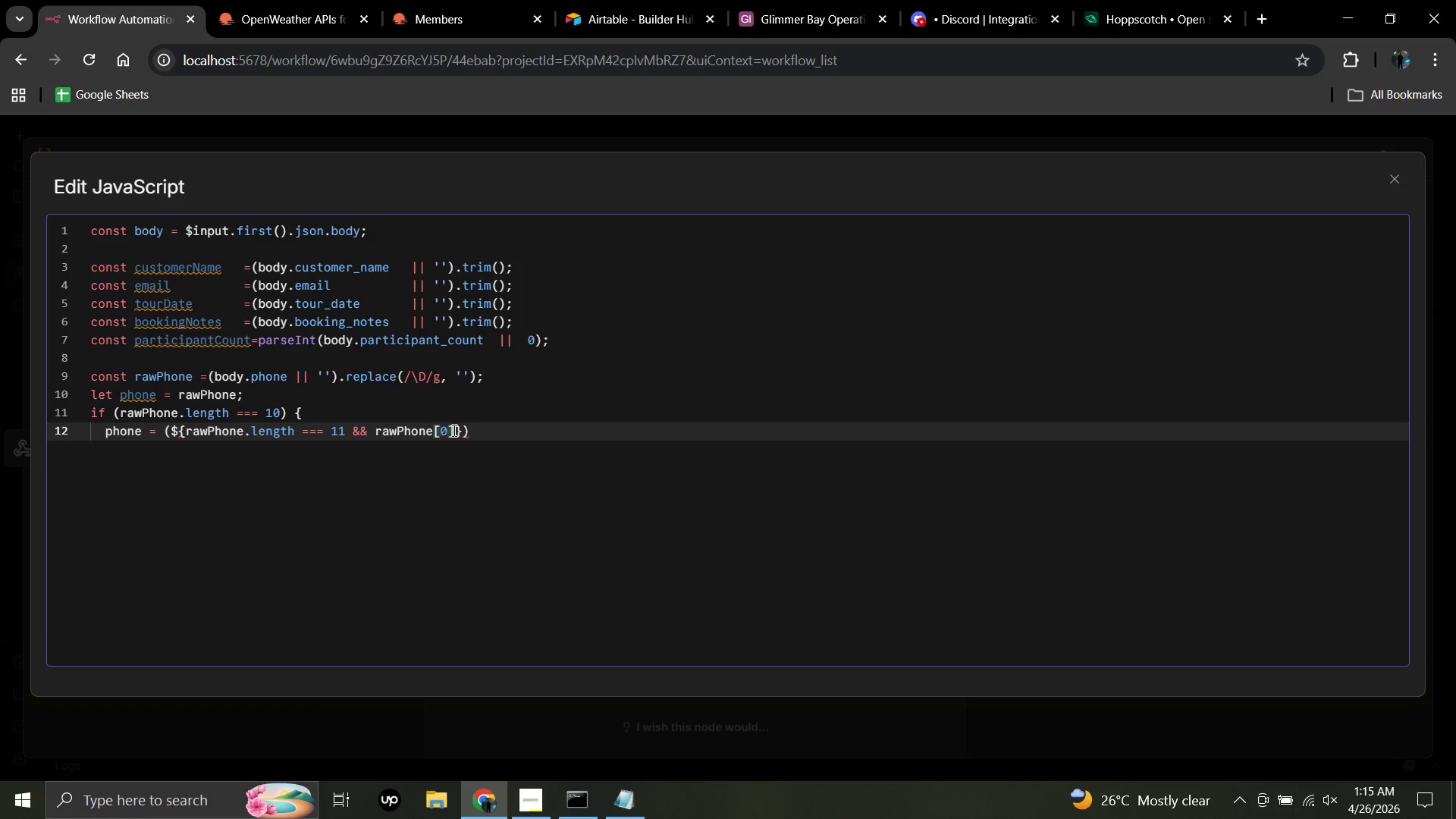 
key(Space)
 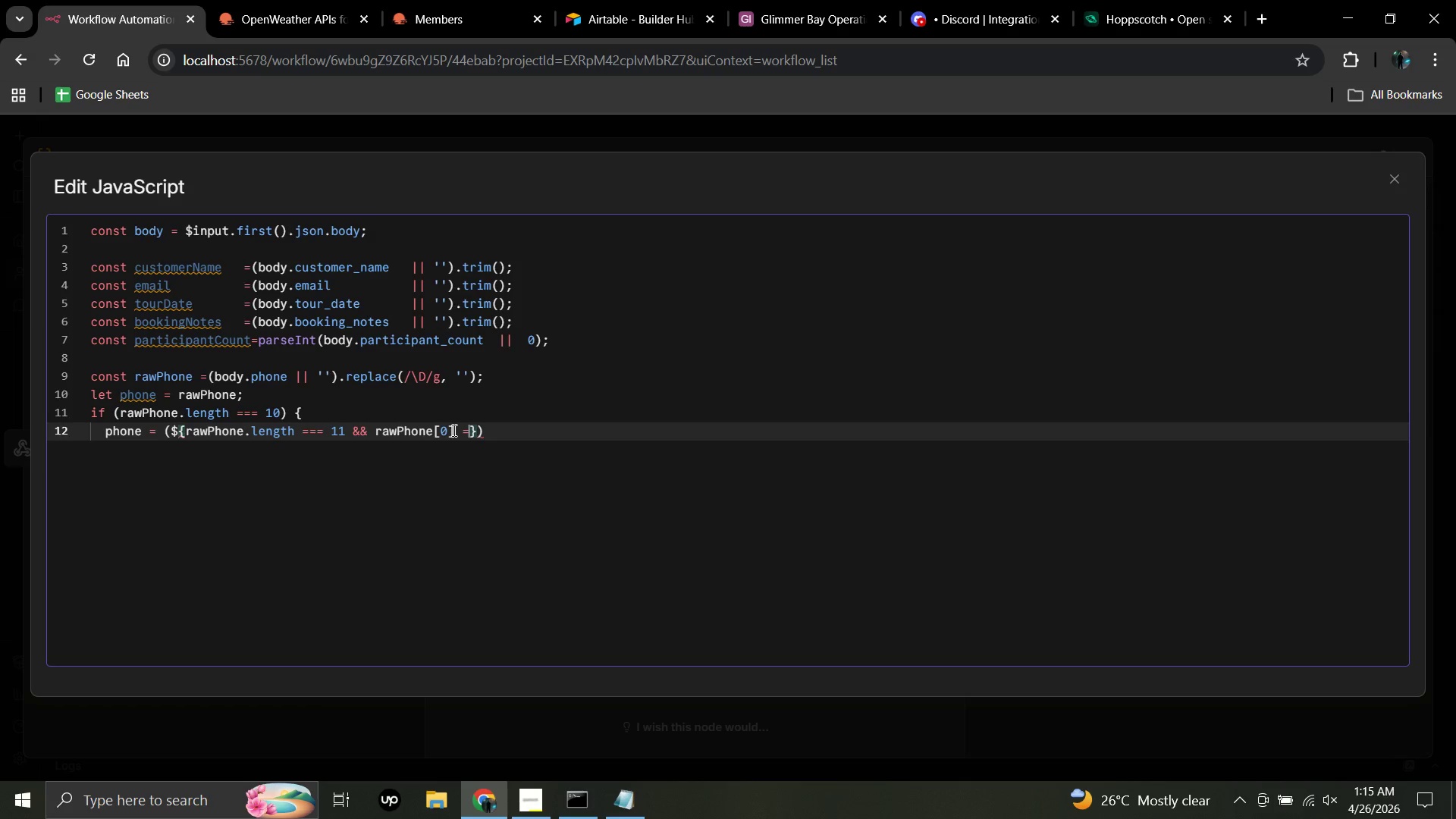 
key(Equal)
 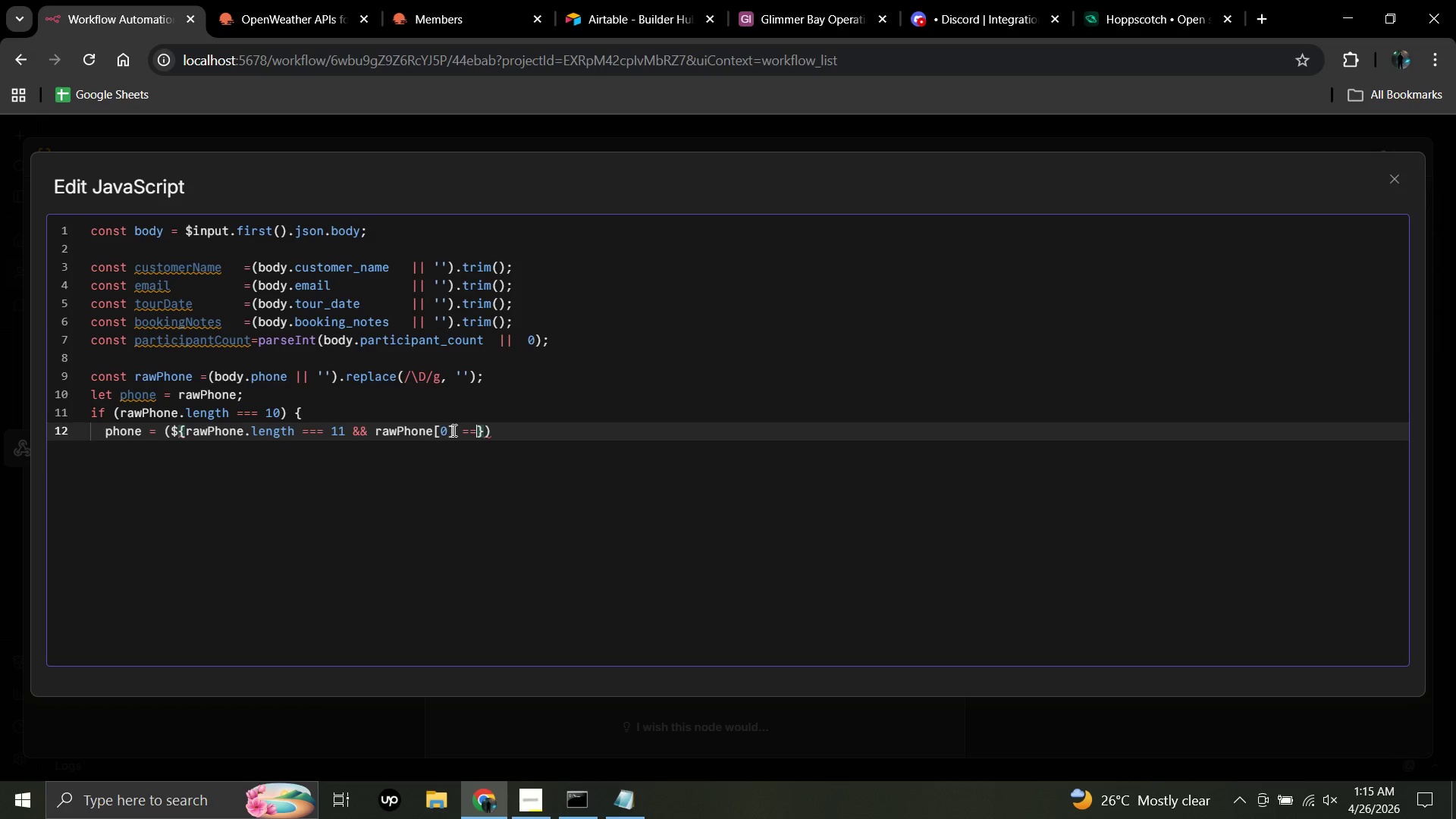 
key(Equal)
 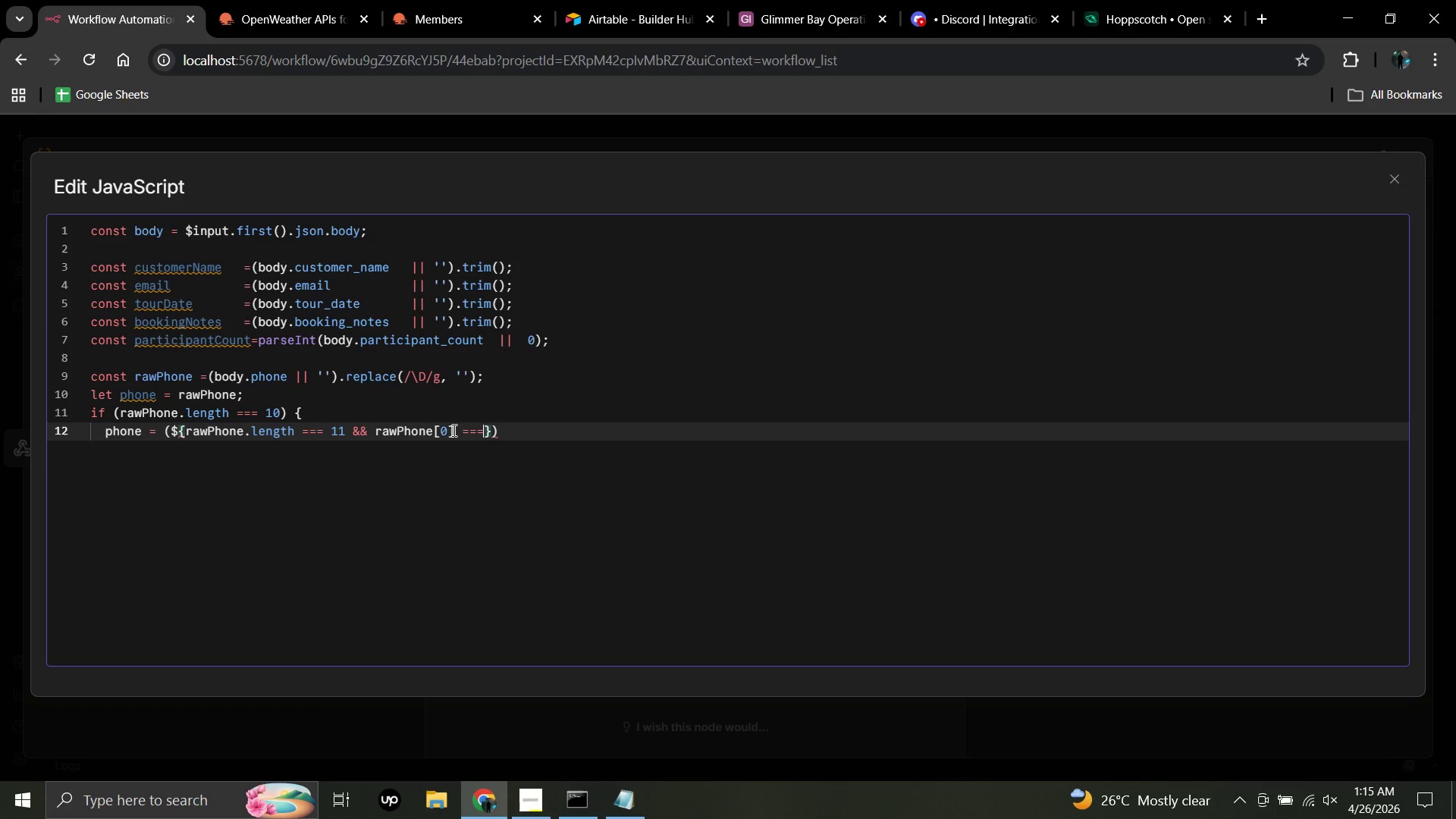 
key(Equal)
 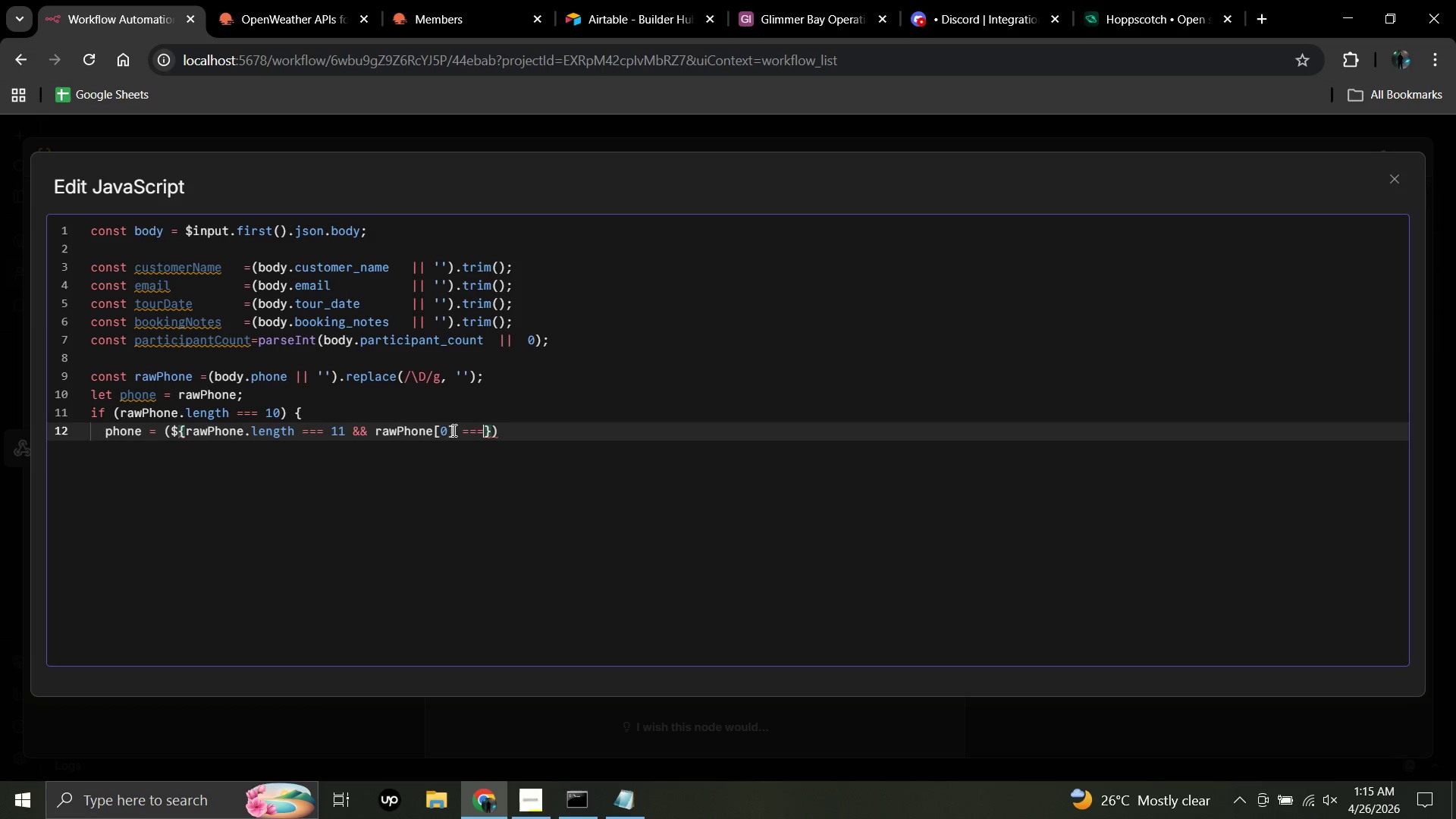 
key(Space)
 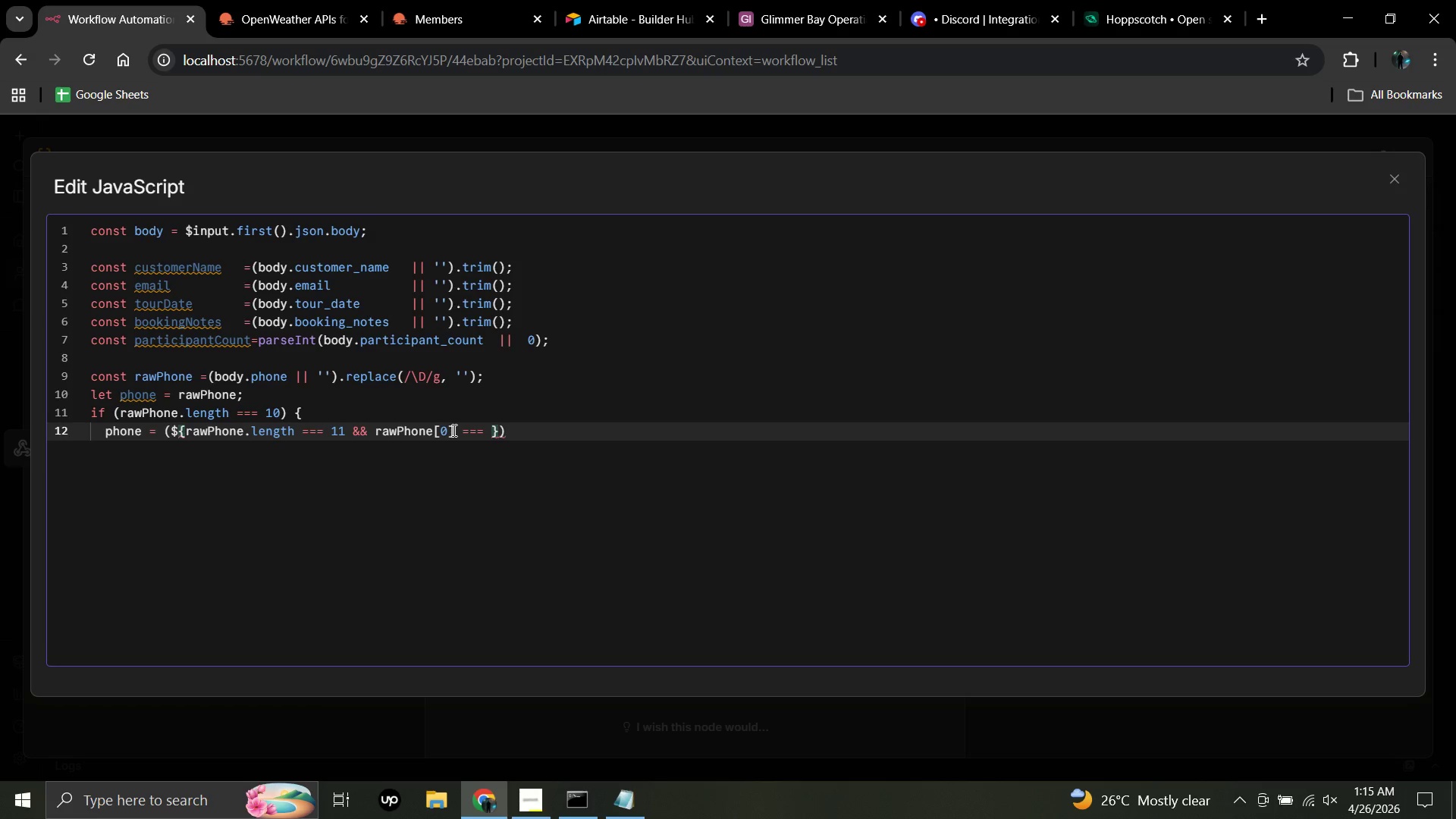 
key(Quote)
 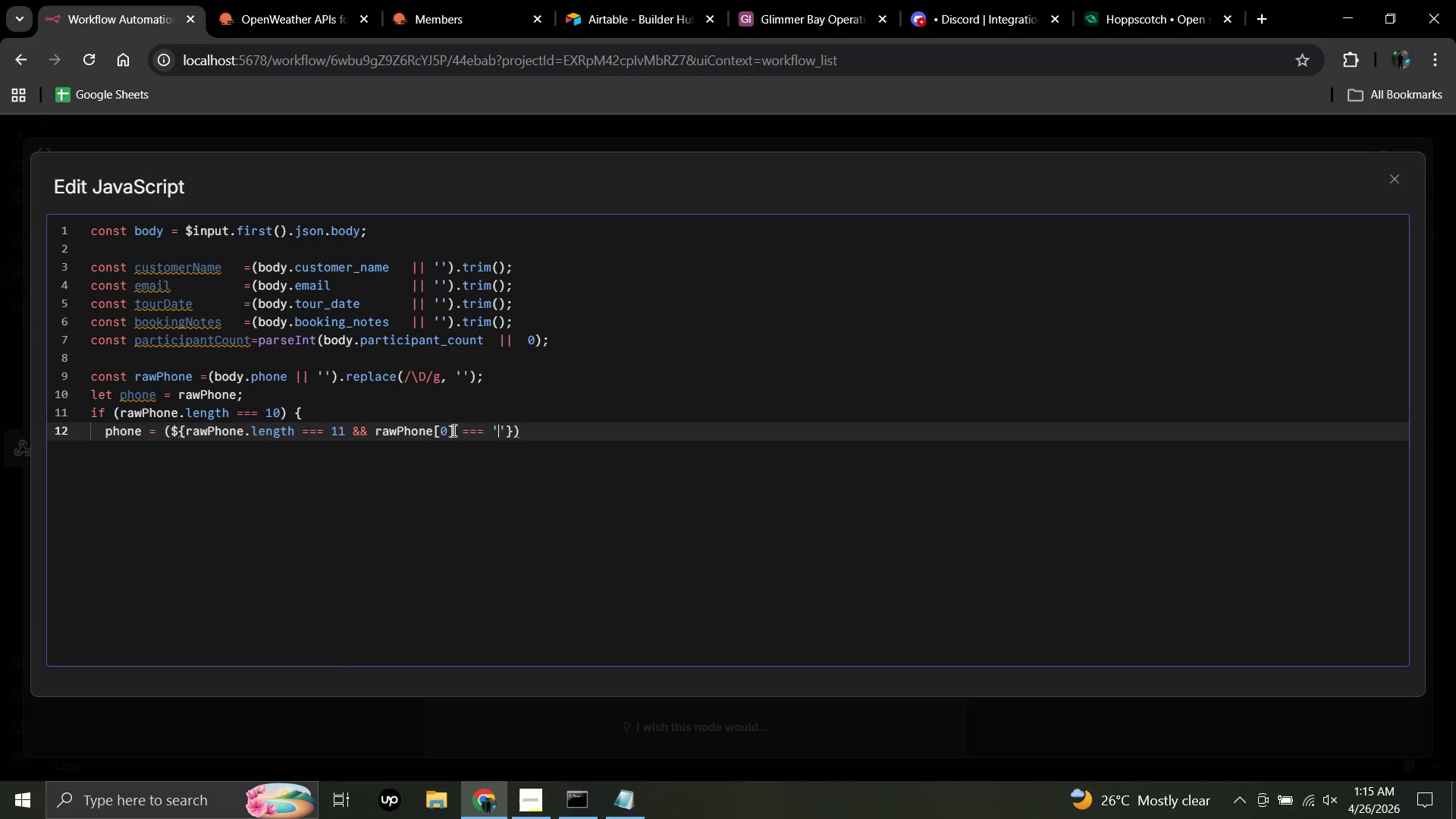 
key(1)
 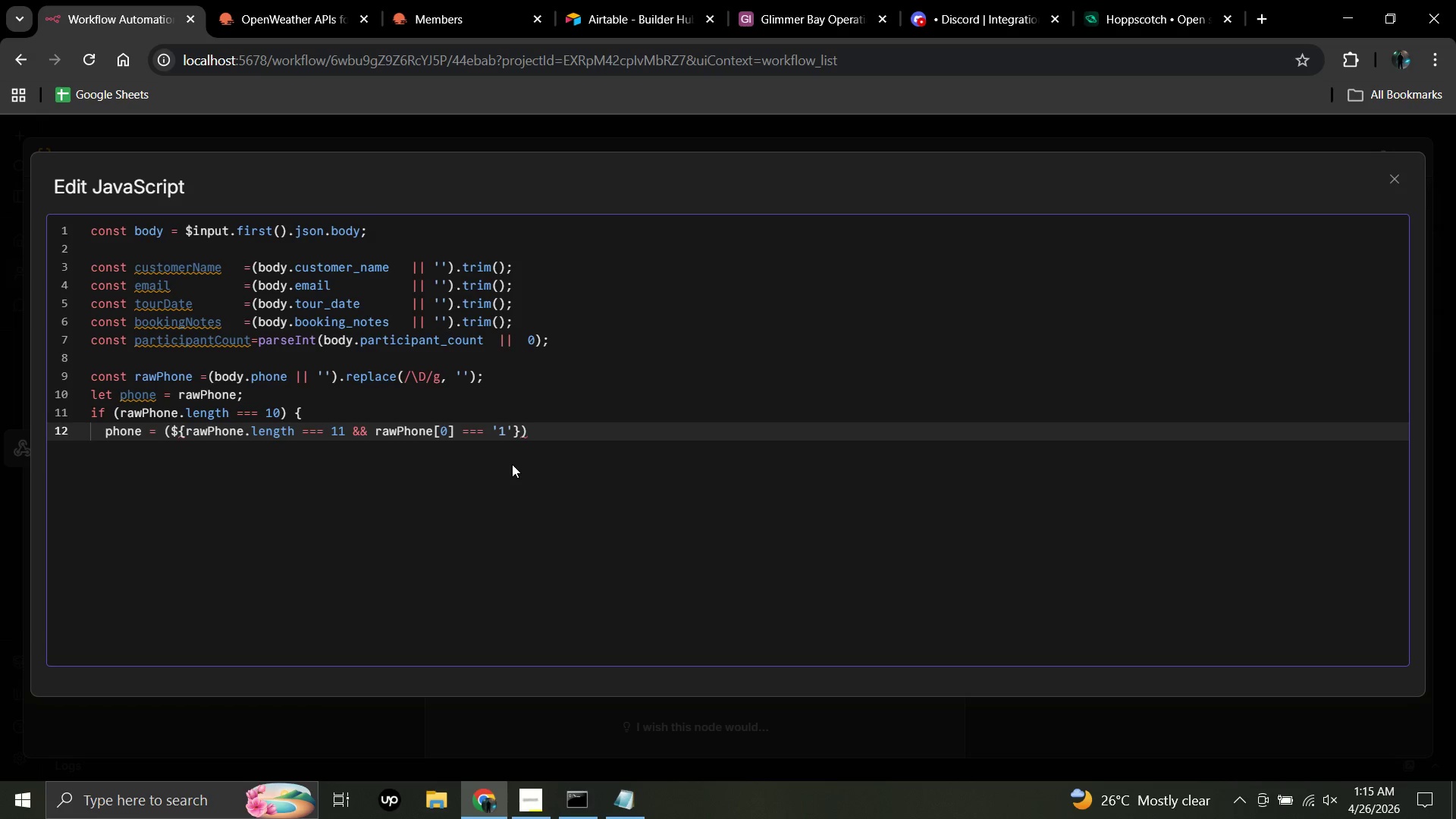 
wait(26.22)
 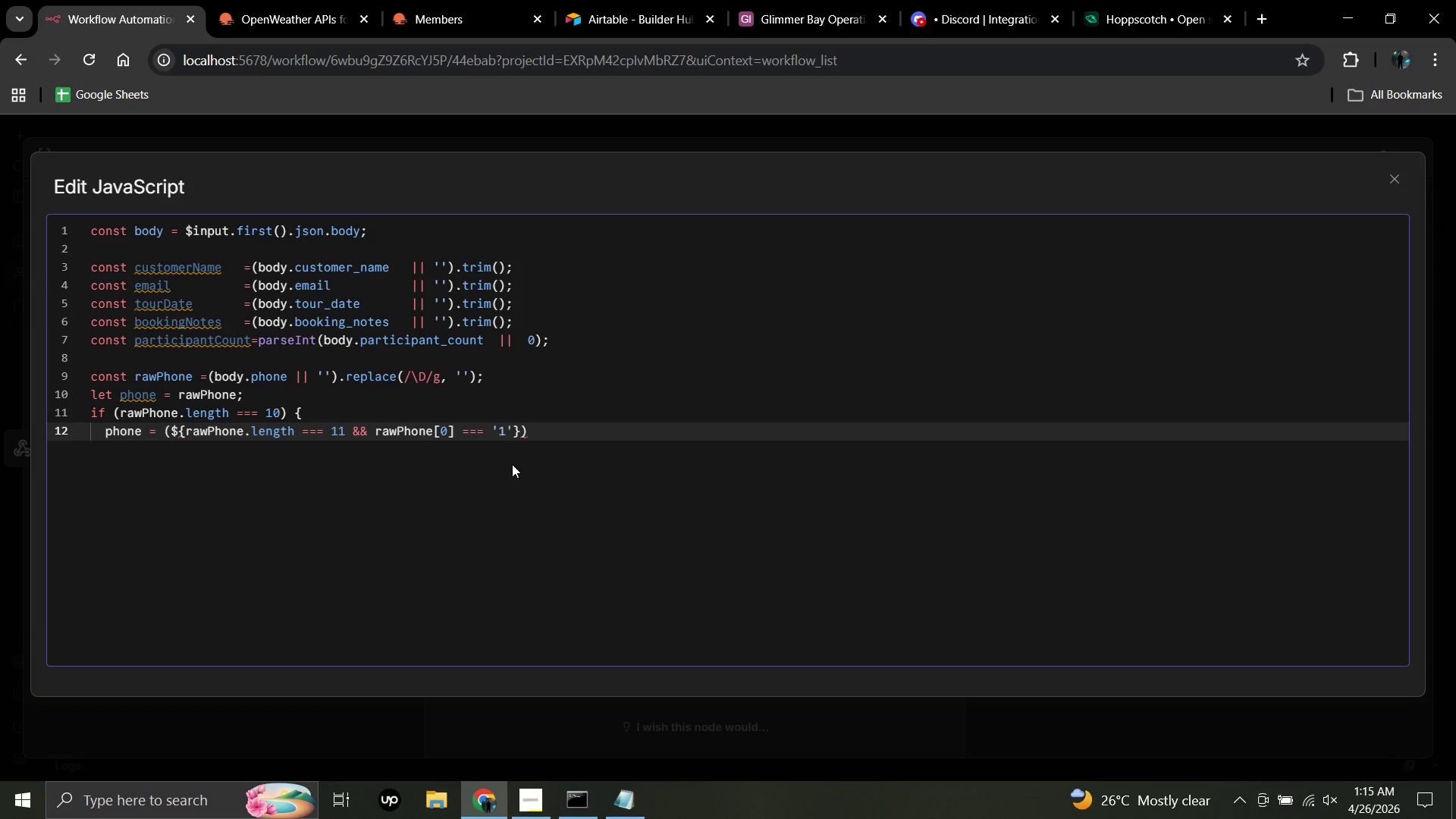 
key(Backspace)
 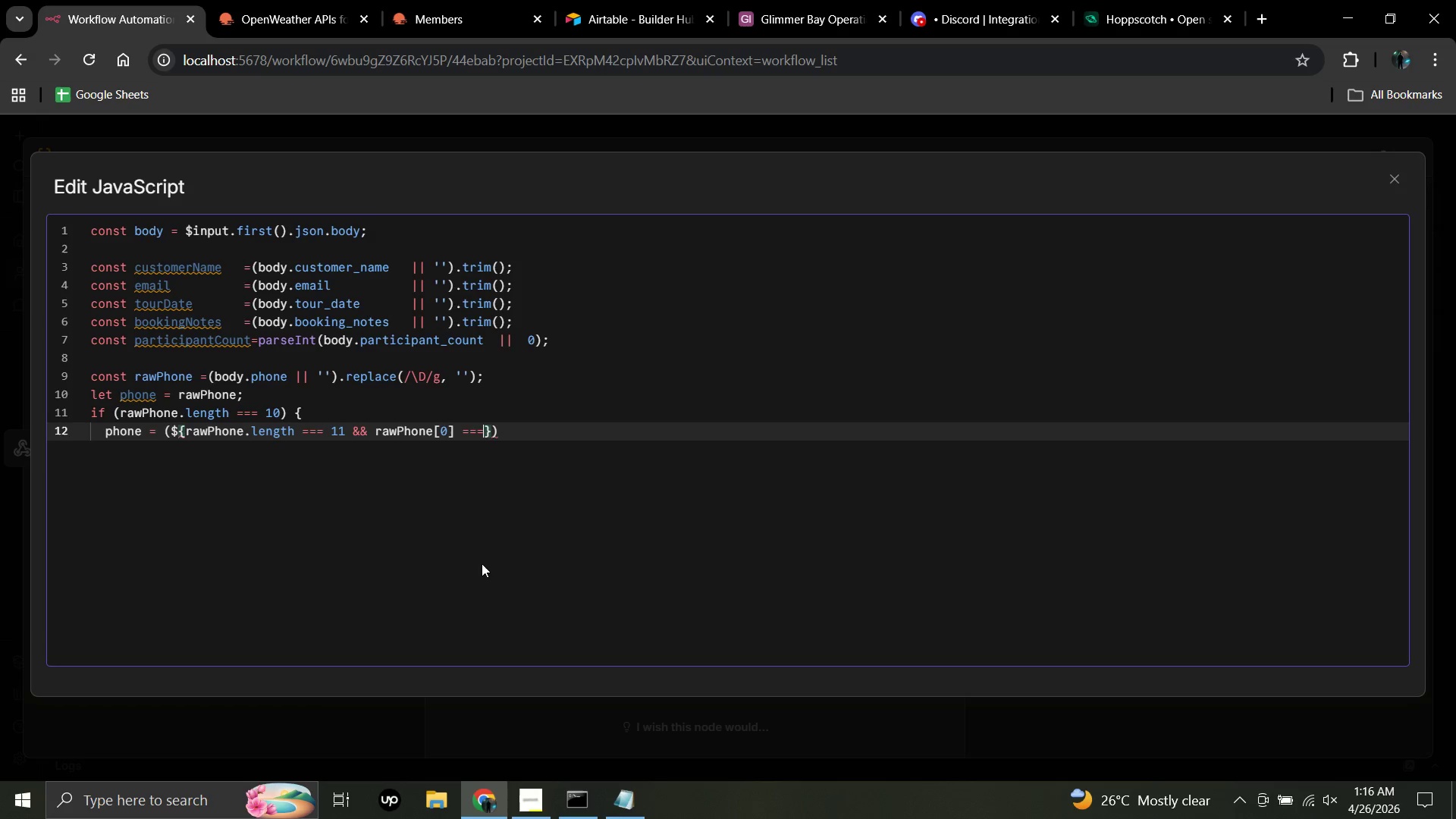 
key(Backspace)
 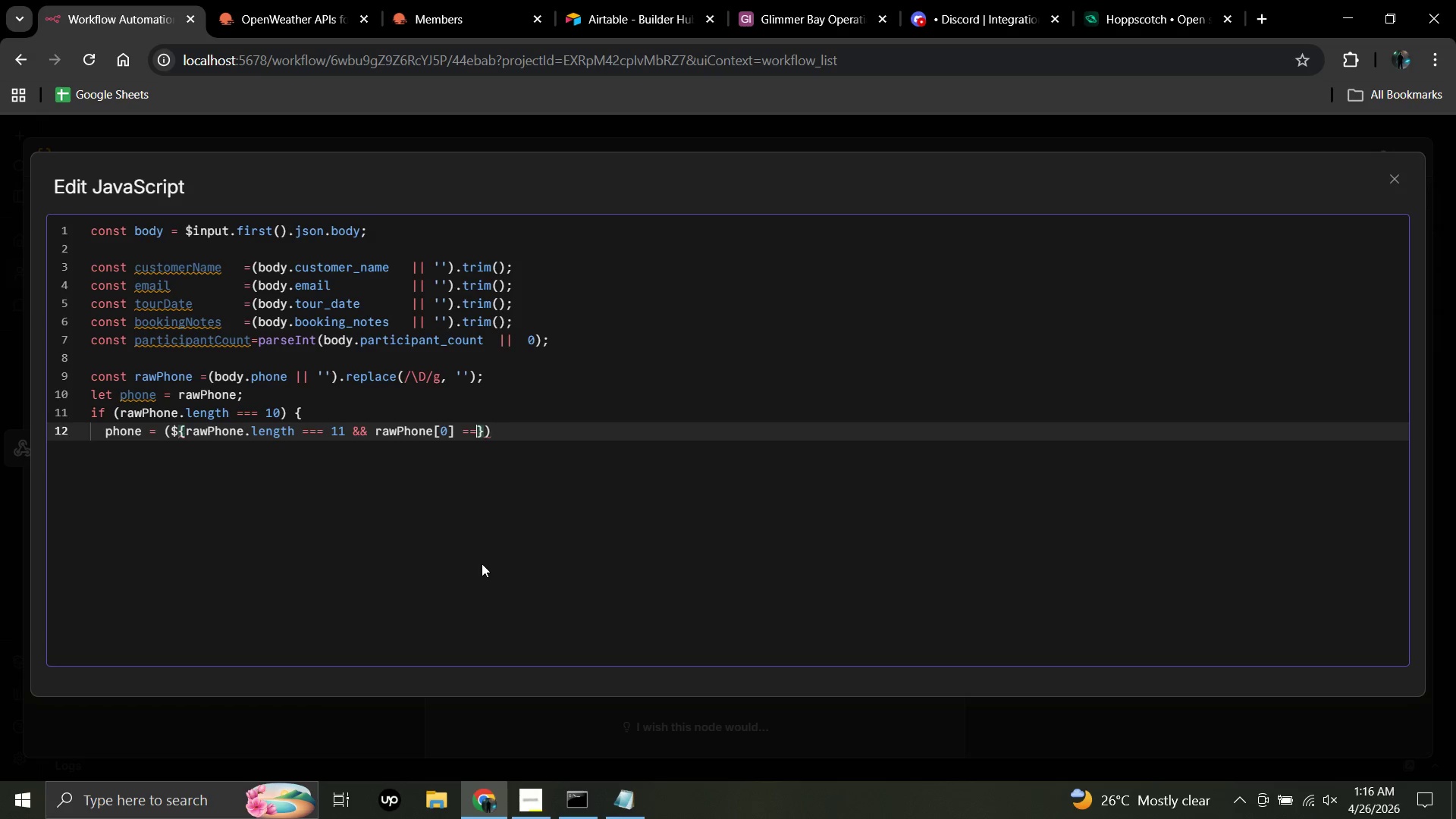 
key(Backspace)
 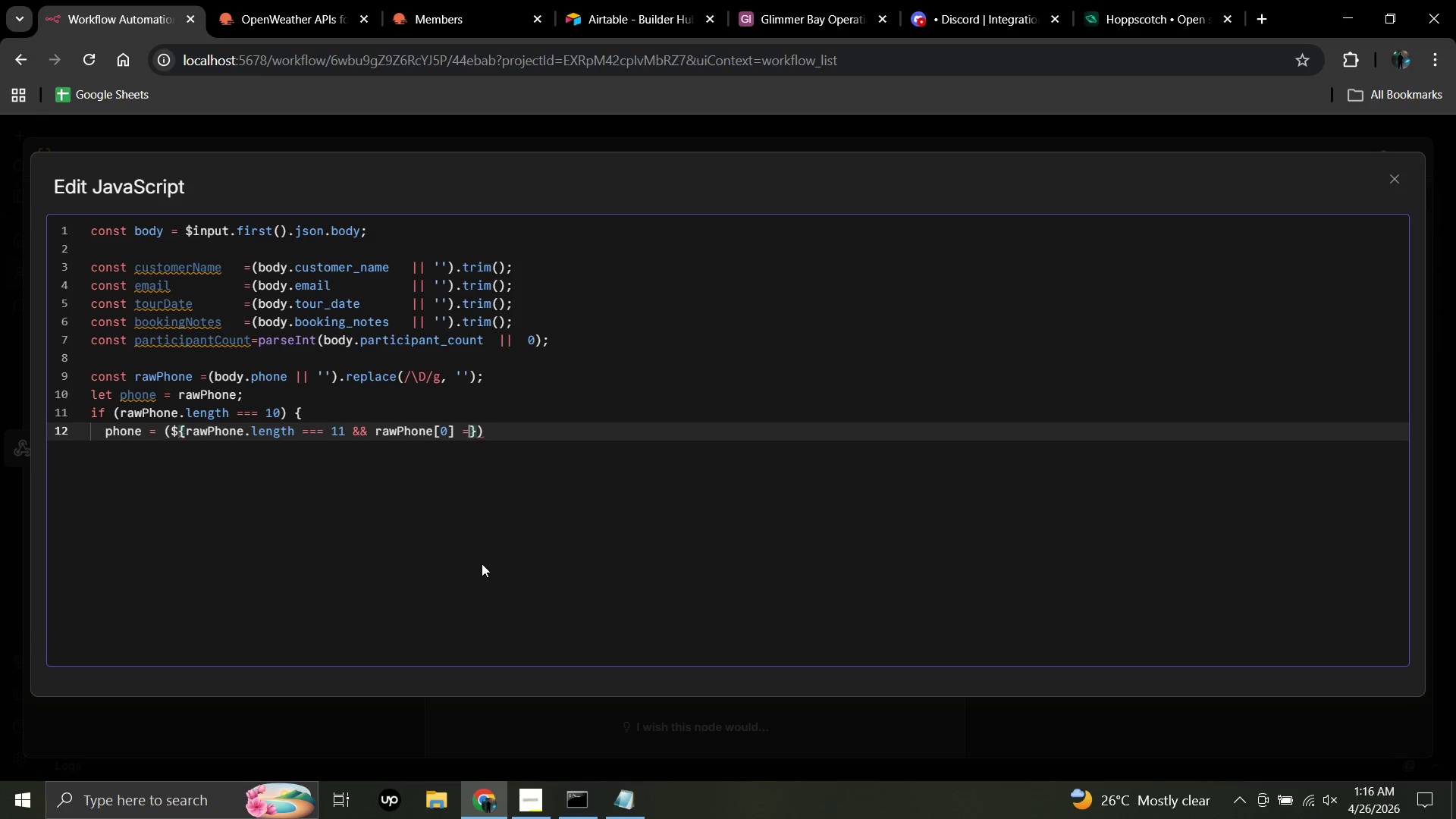 
key(Backspace)
 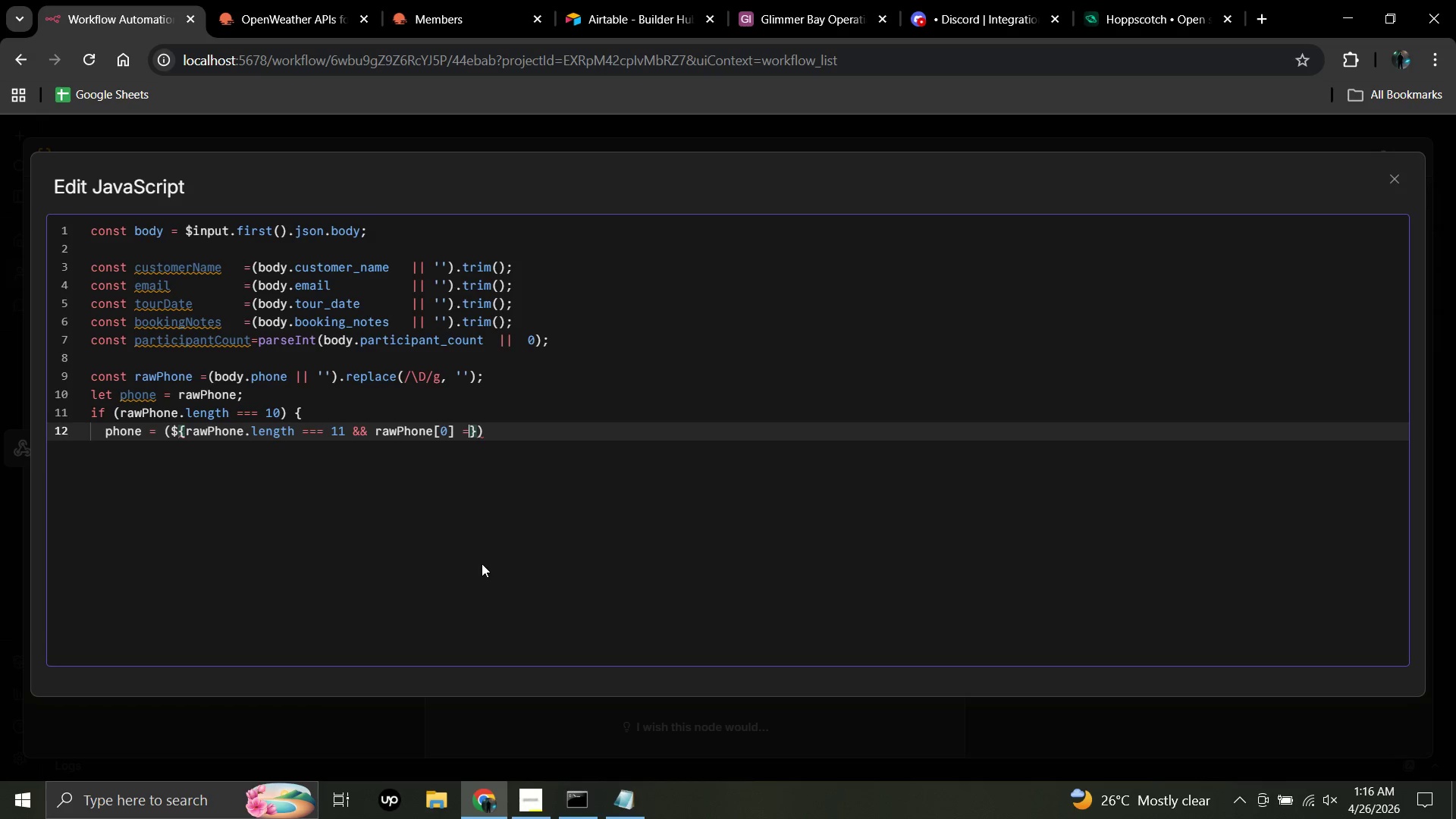 
key(Backspace)
 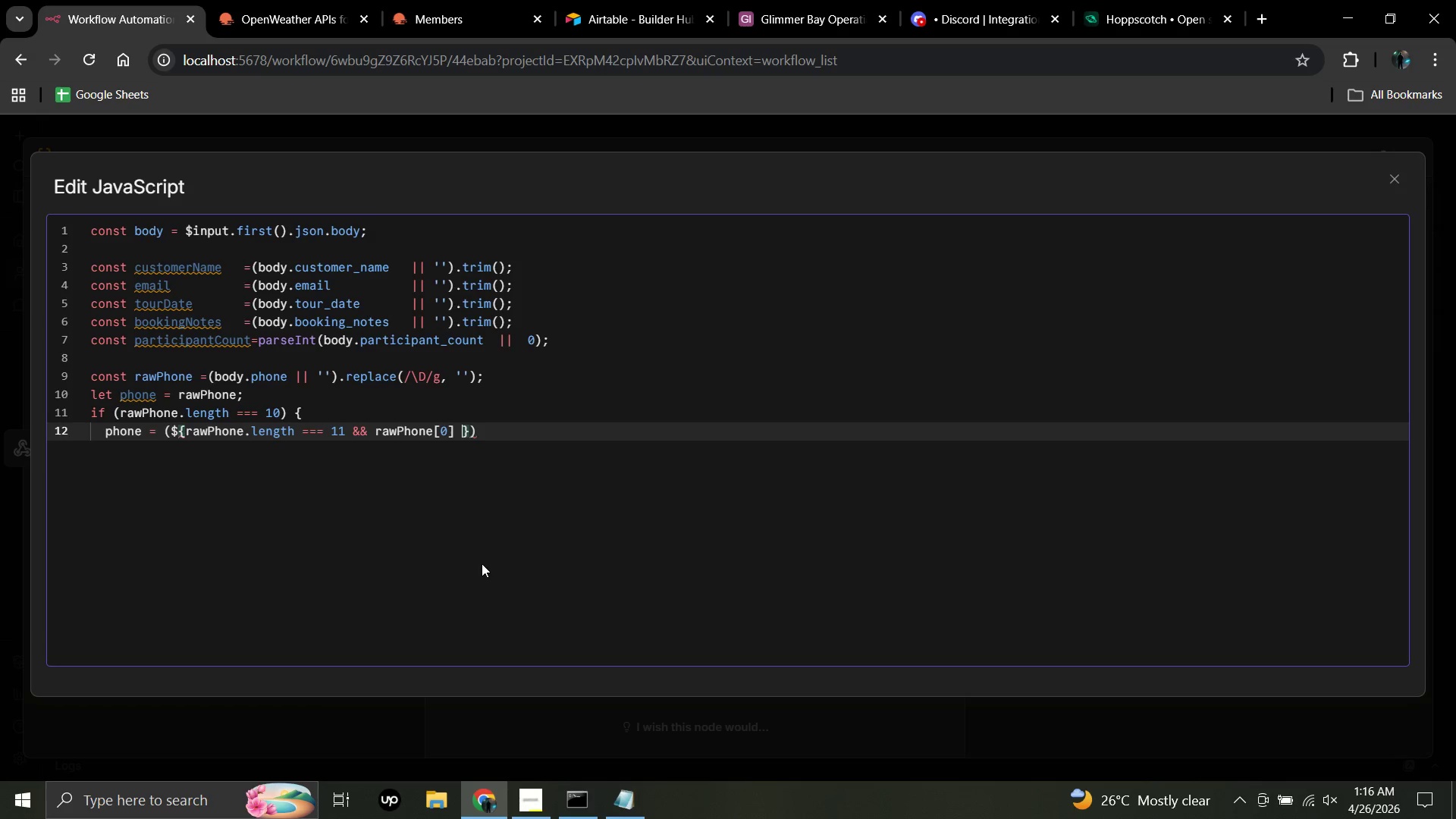 
key(Backspace)
 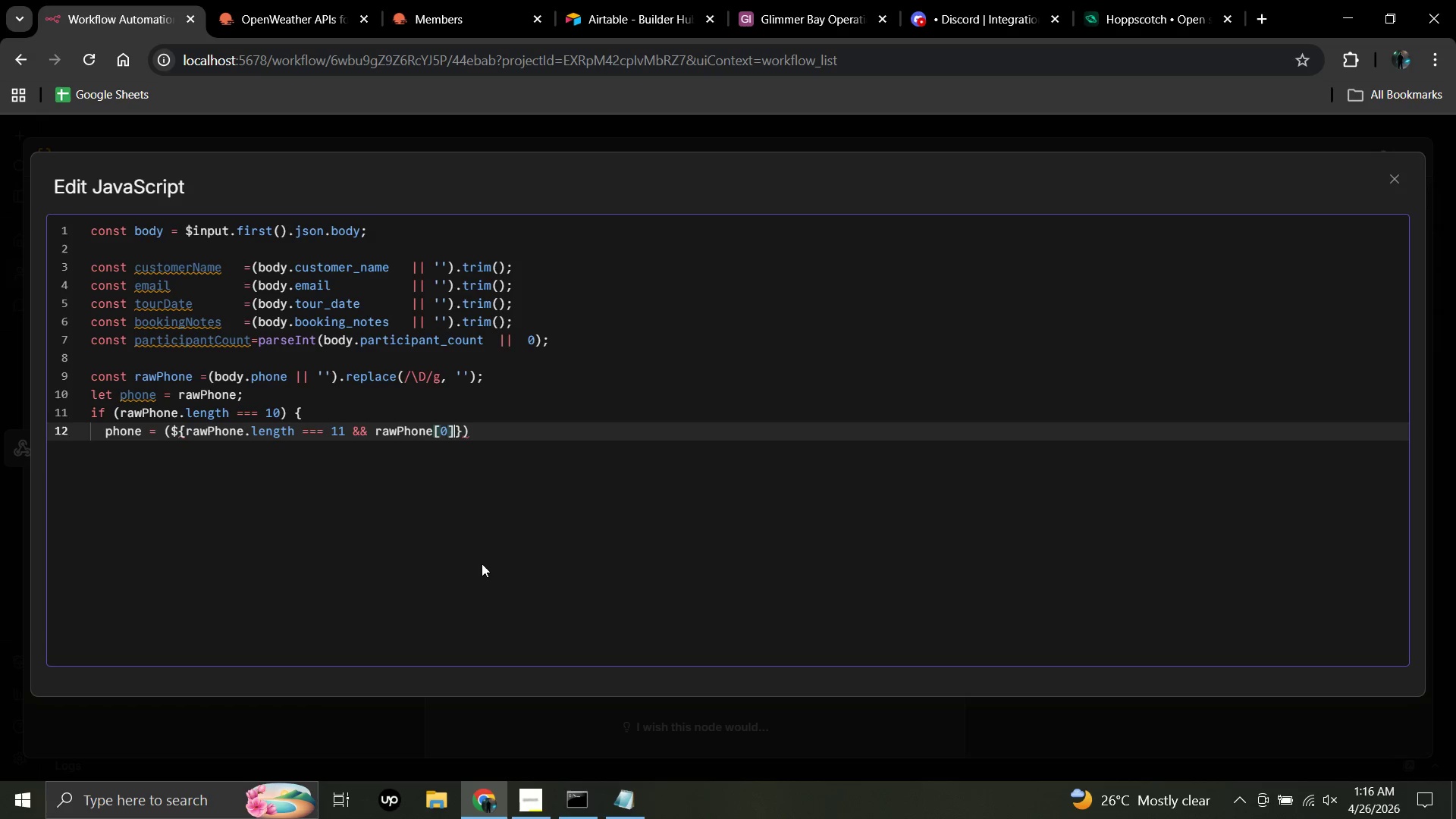 
key(Backspace)
 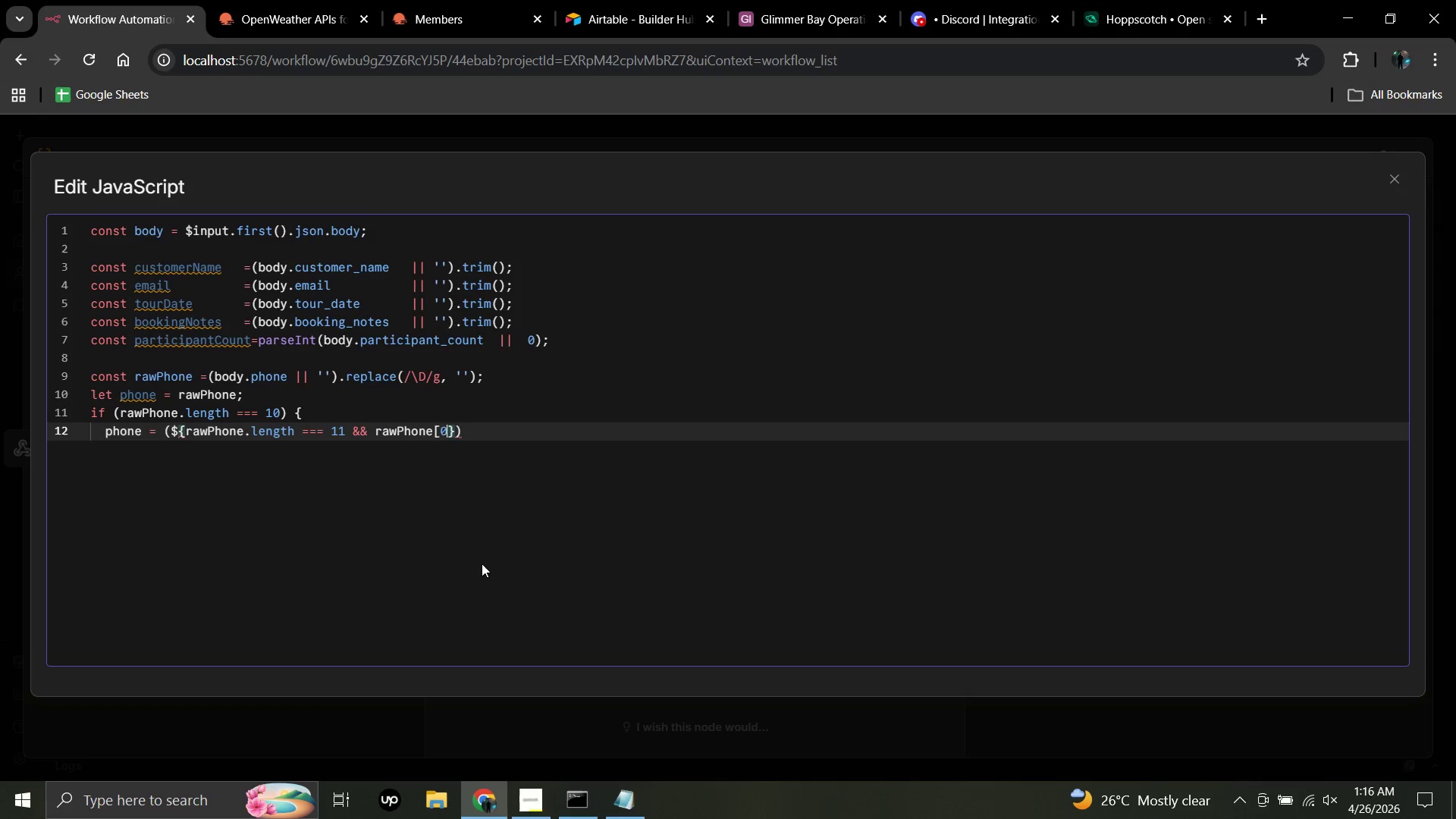 
key(Backspace)
 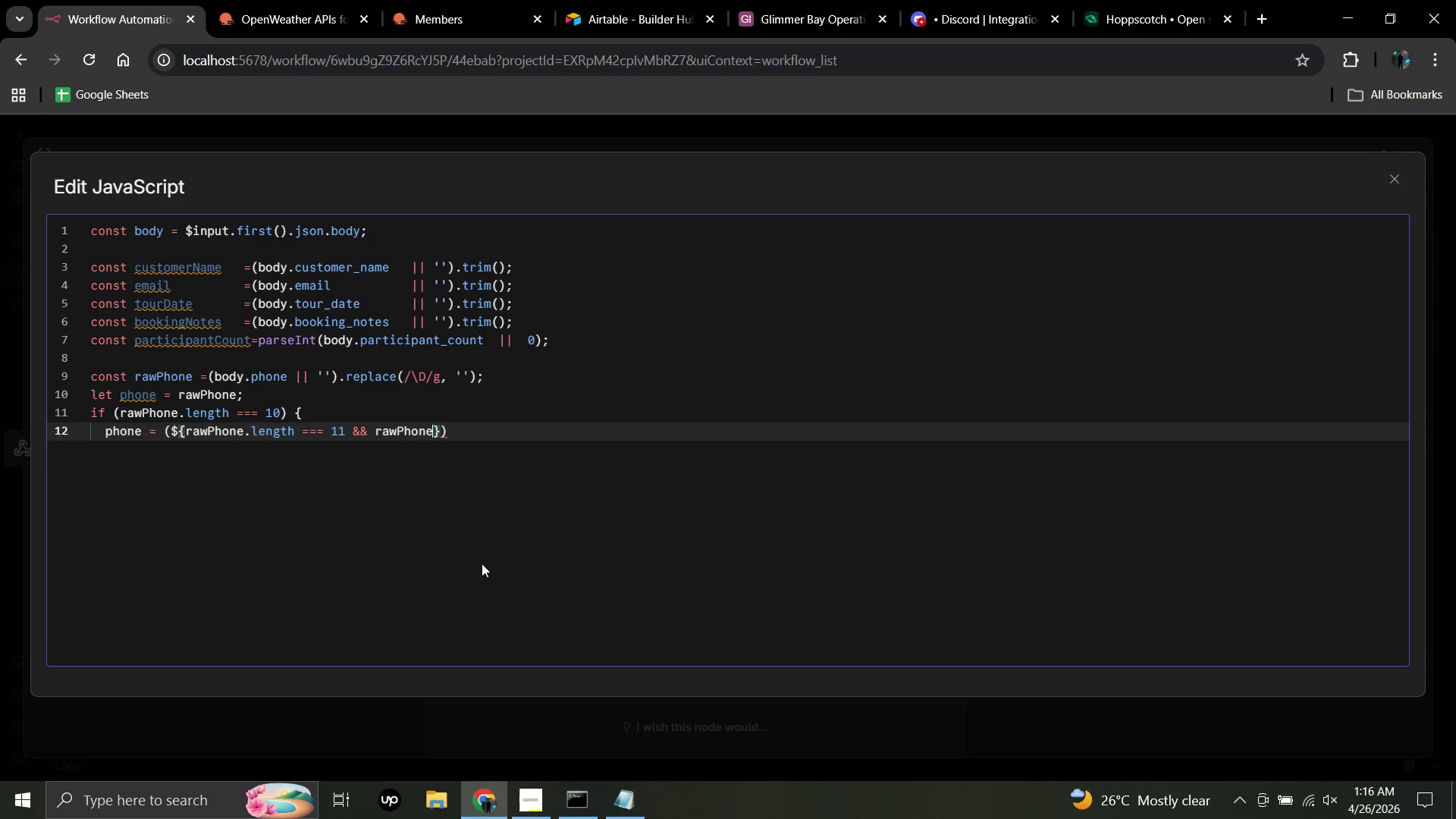 
key(Backspace)
 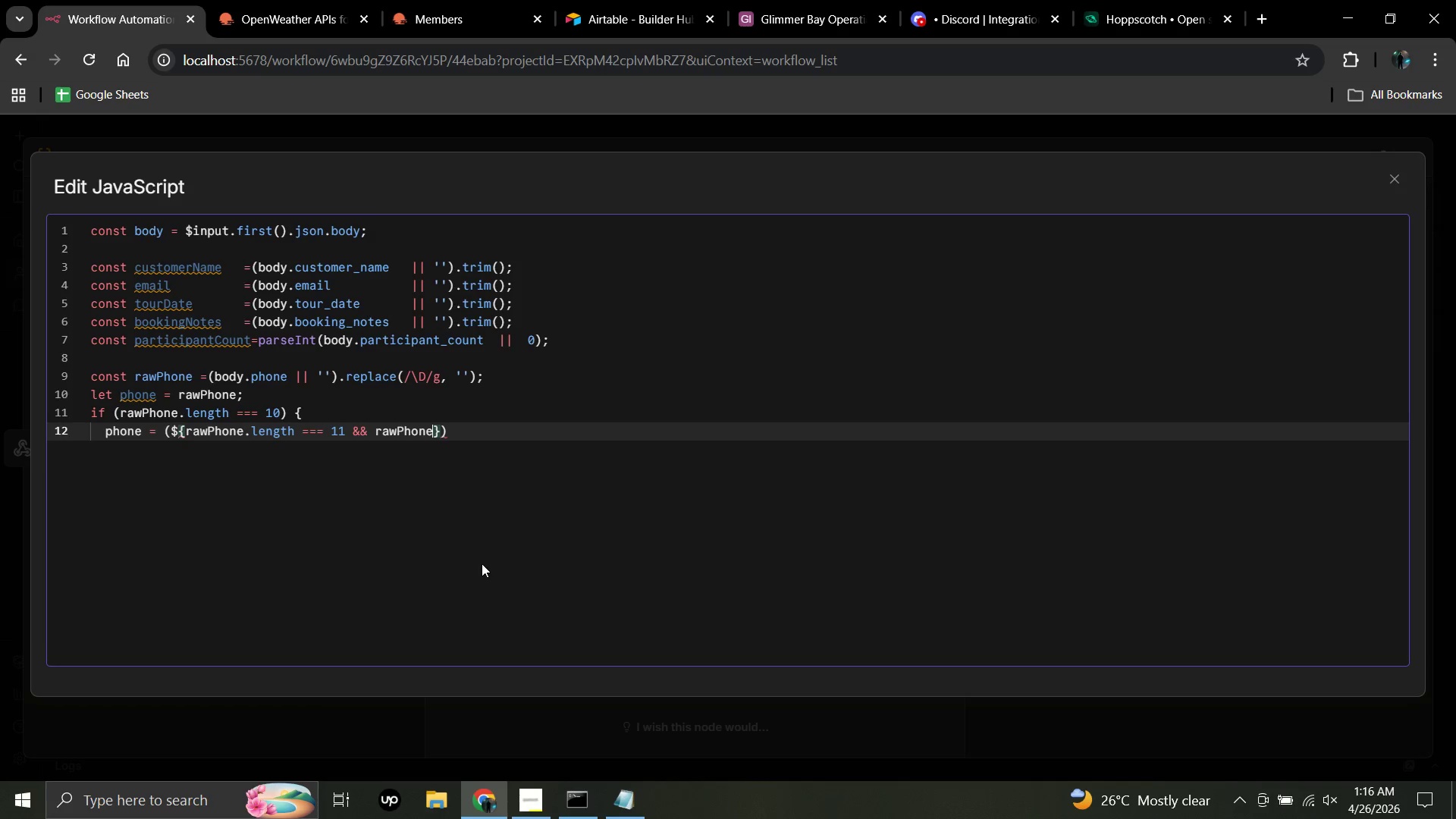 
key(Backspace)
 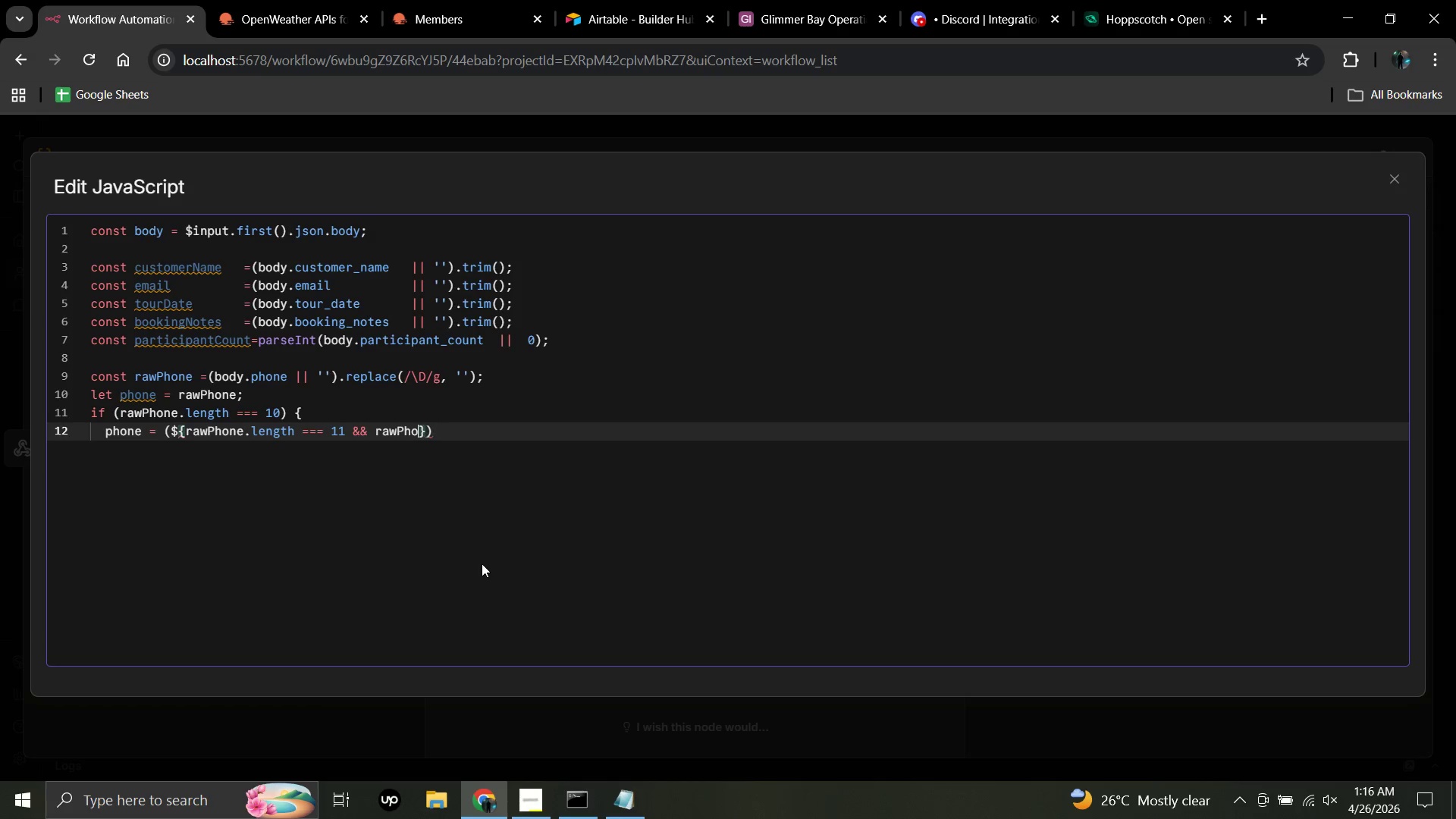 
key(Backspace)
 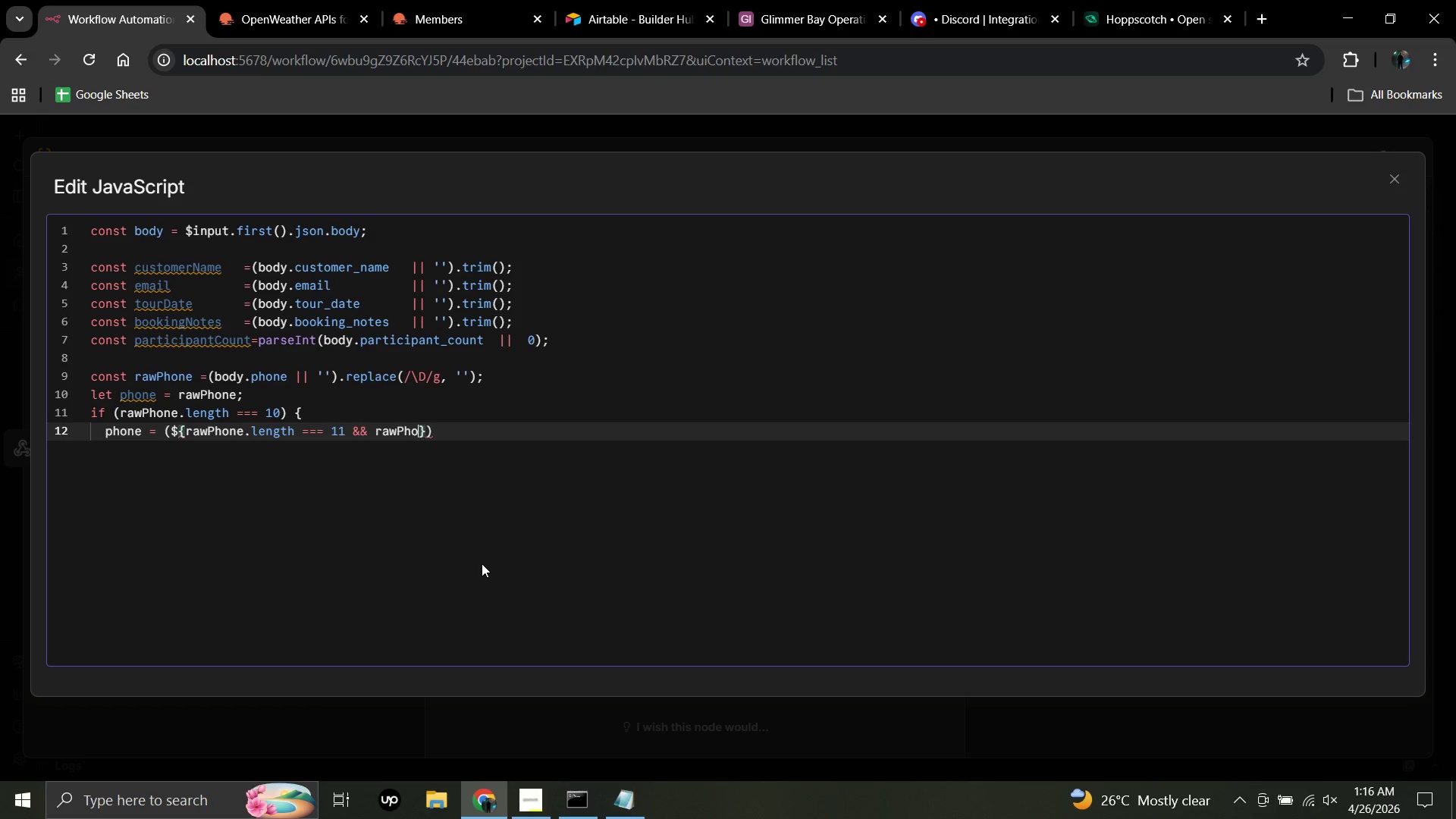 
key(Backspace)
 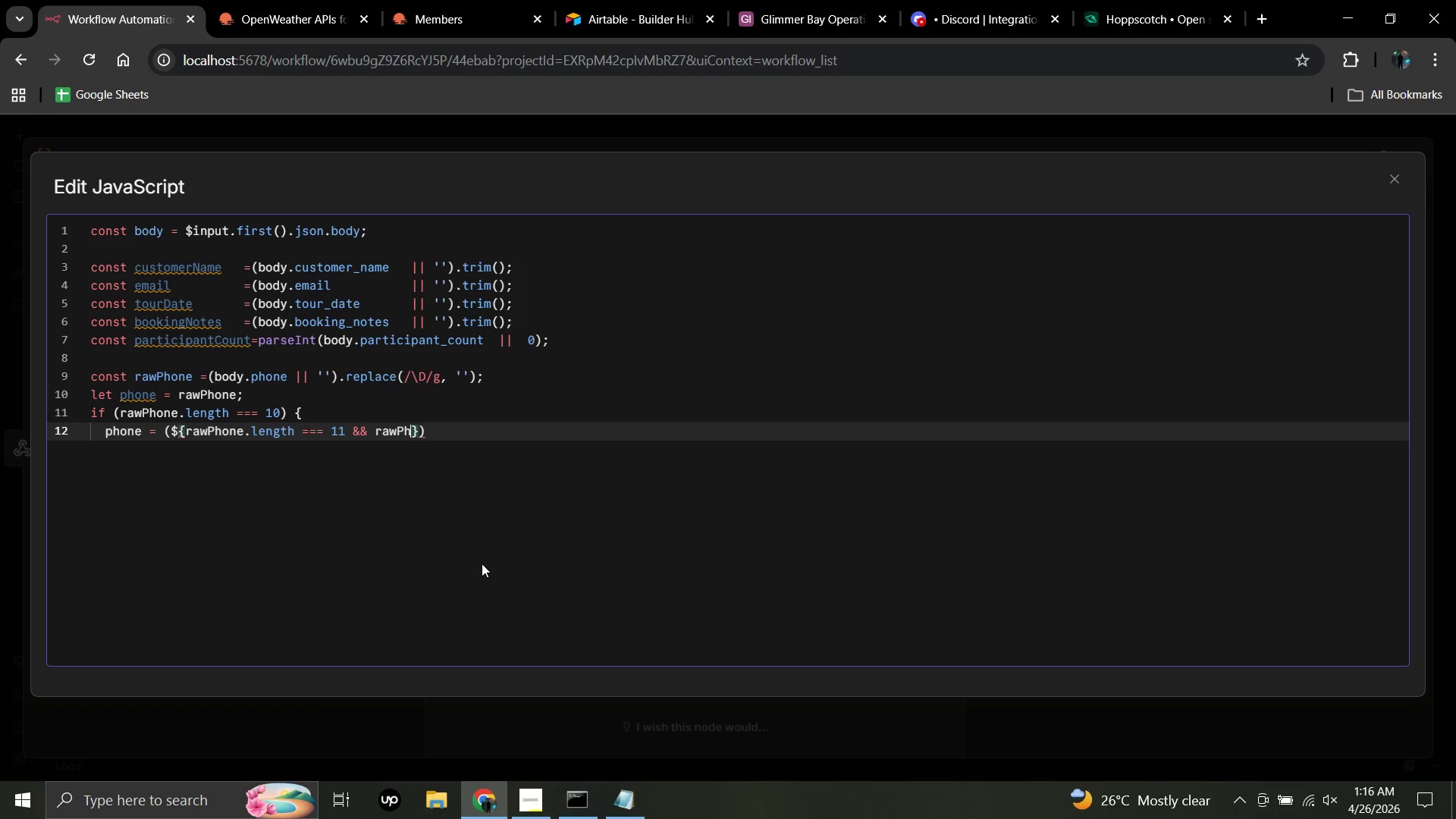 
key(Backspace)
 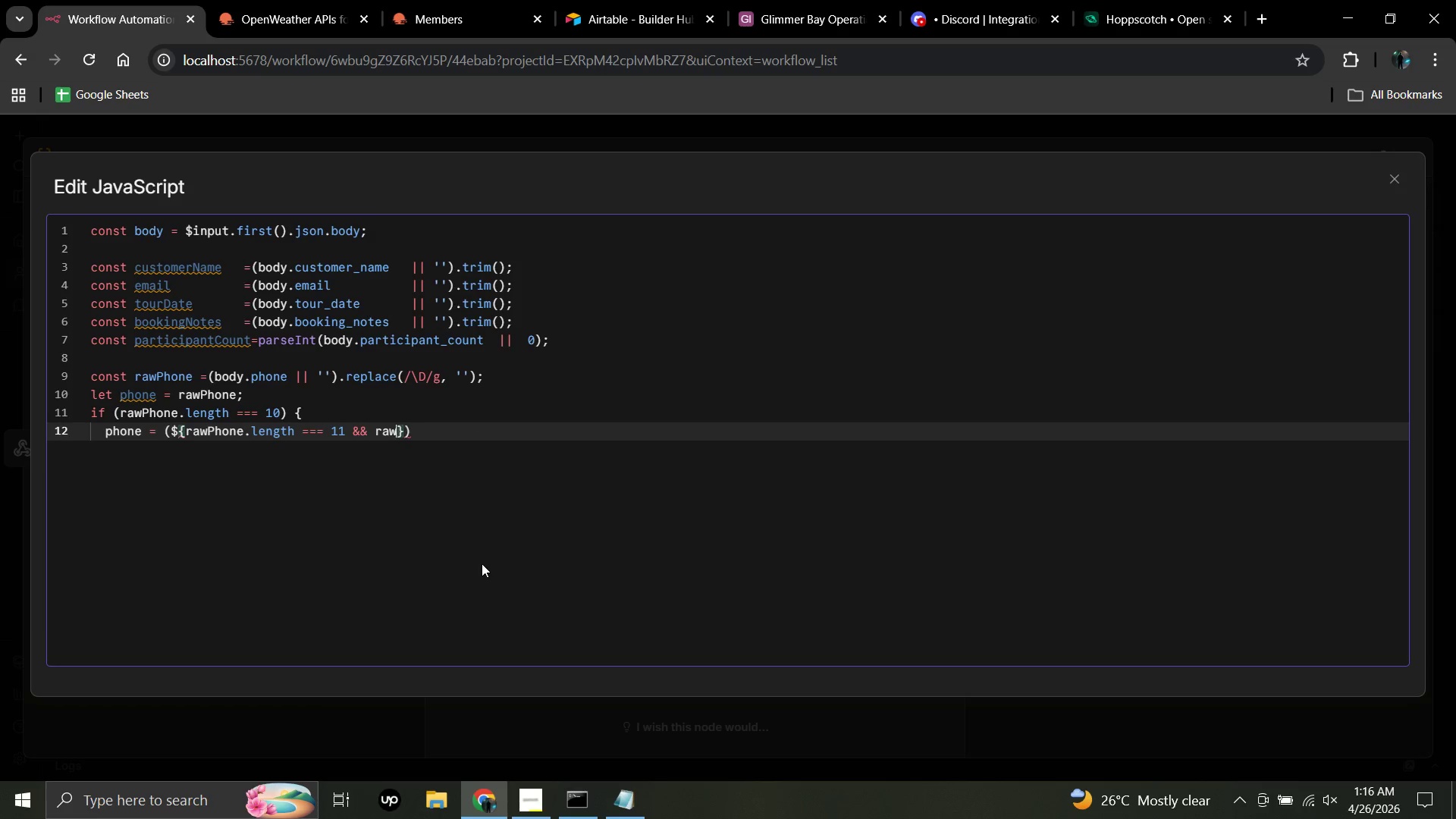 
key(Backspace)
 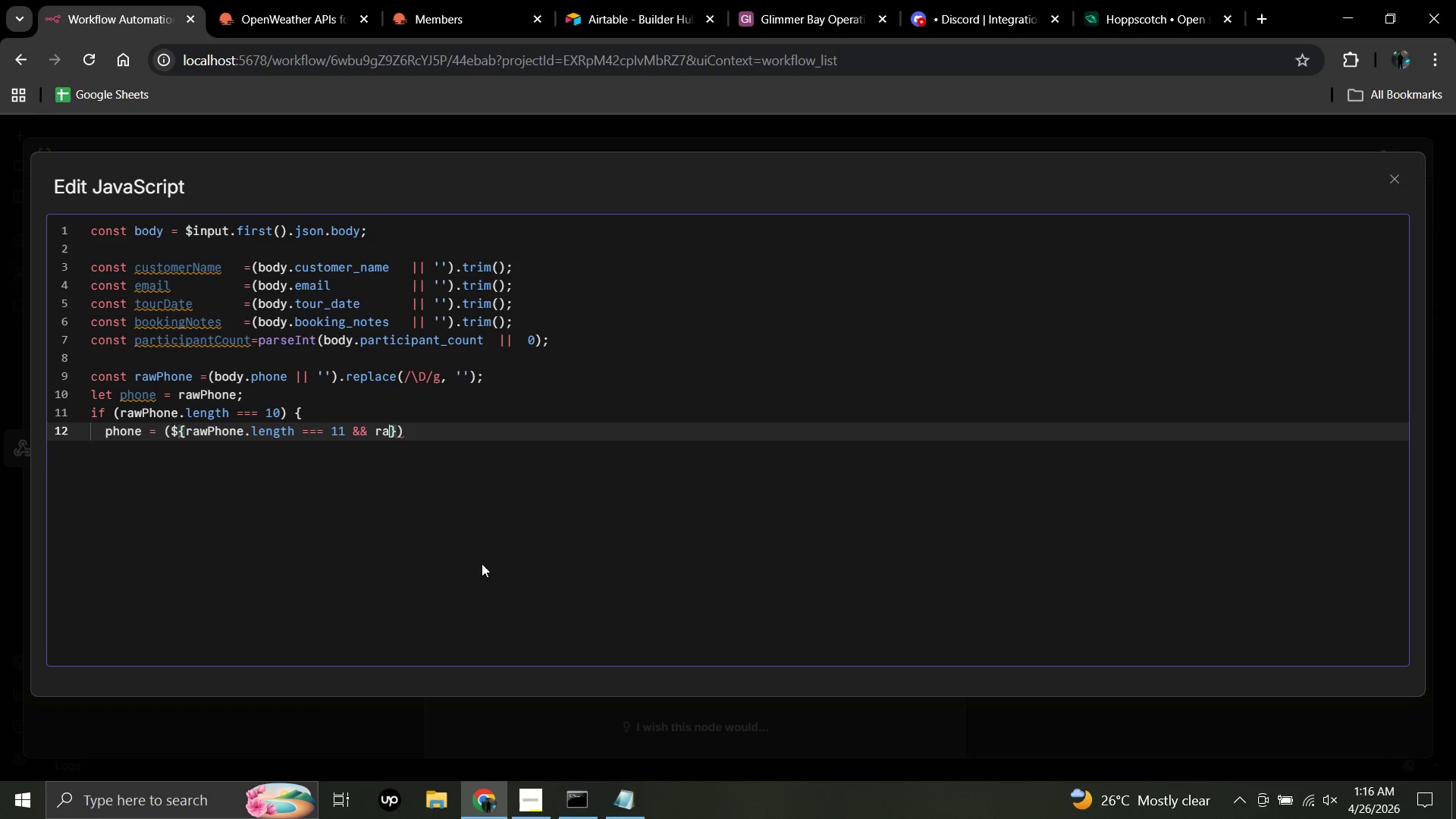 
key(Backspace)
 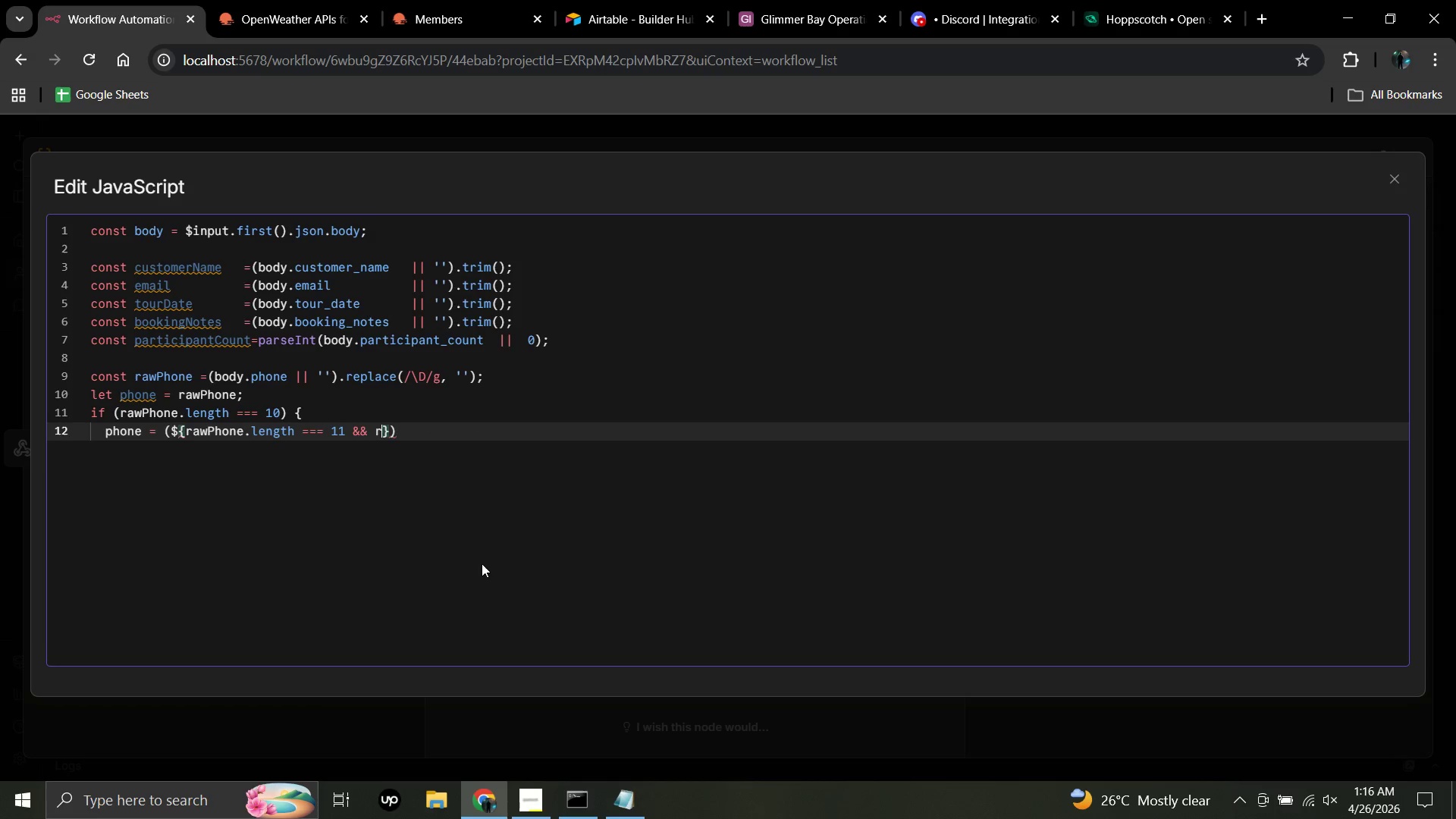 
key(Backspace)
 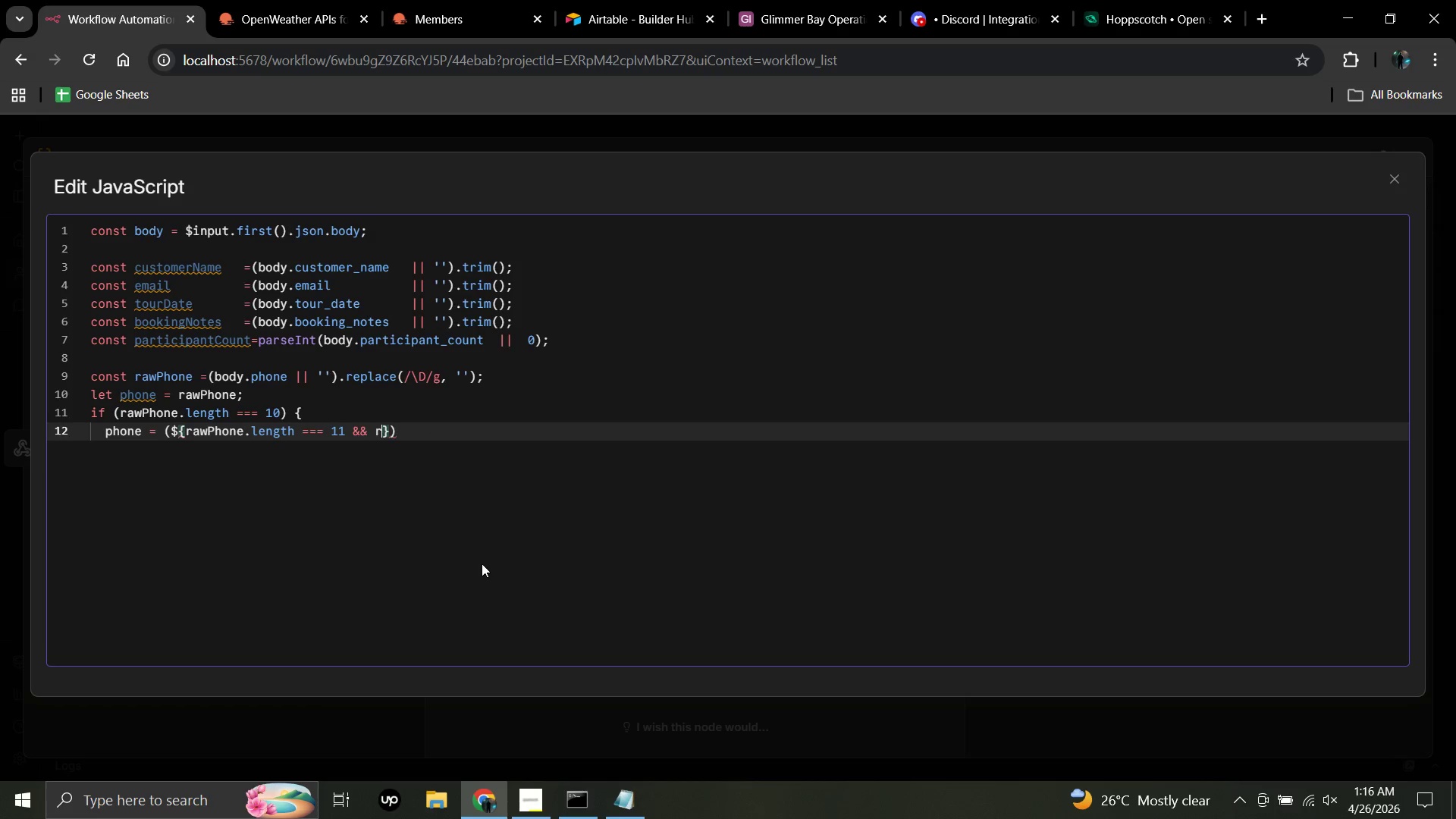 
key(Backspace)
 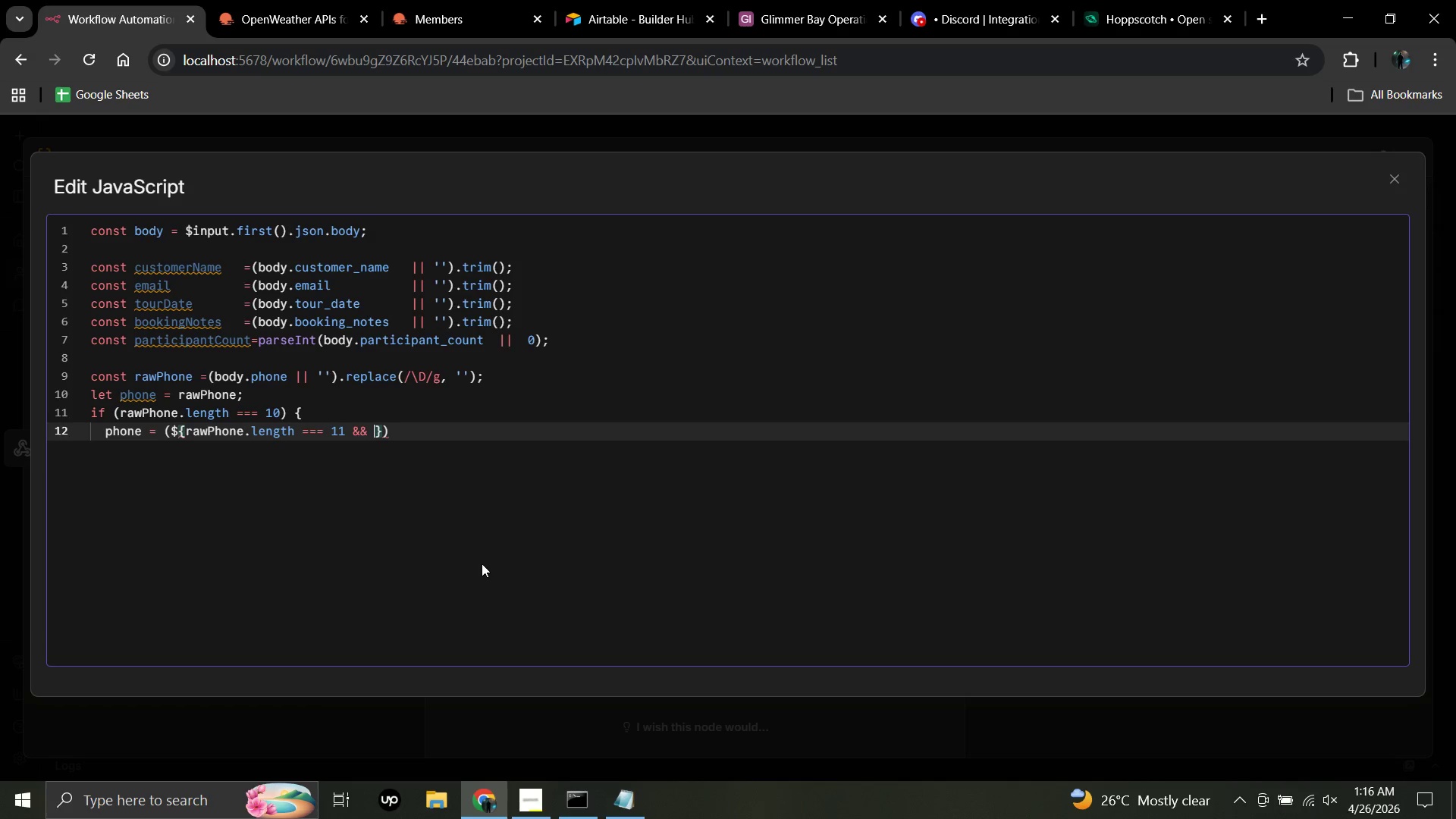 
key(Backspace)
 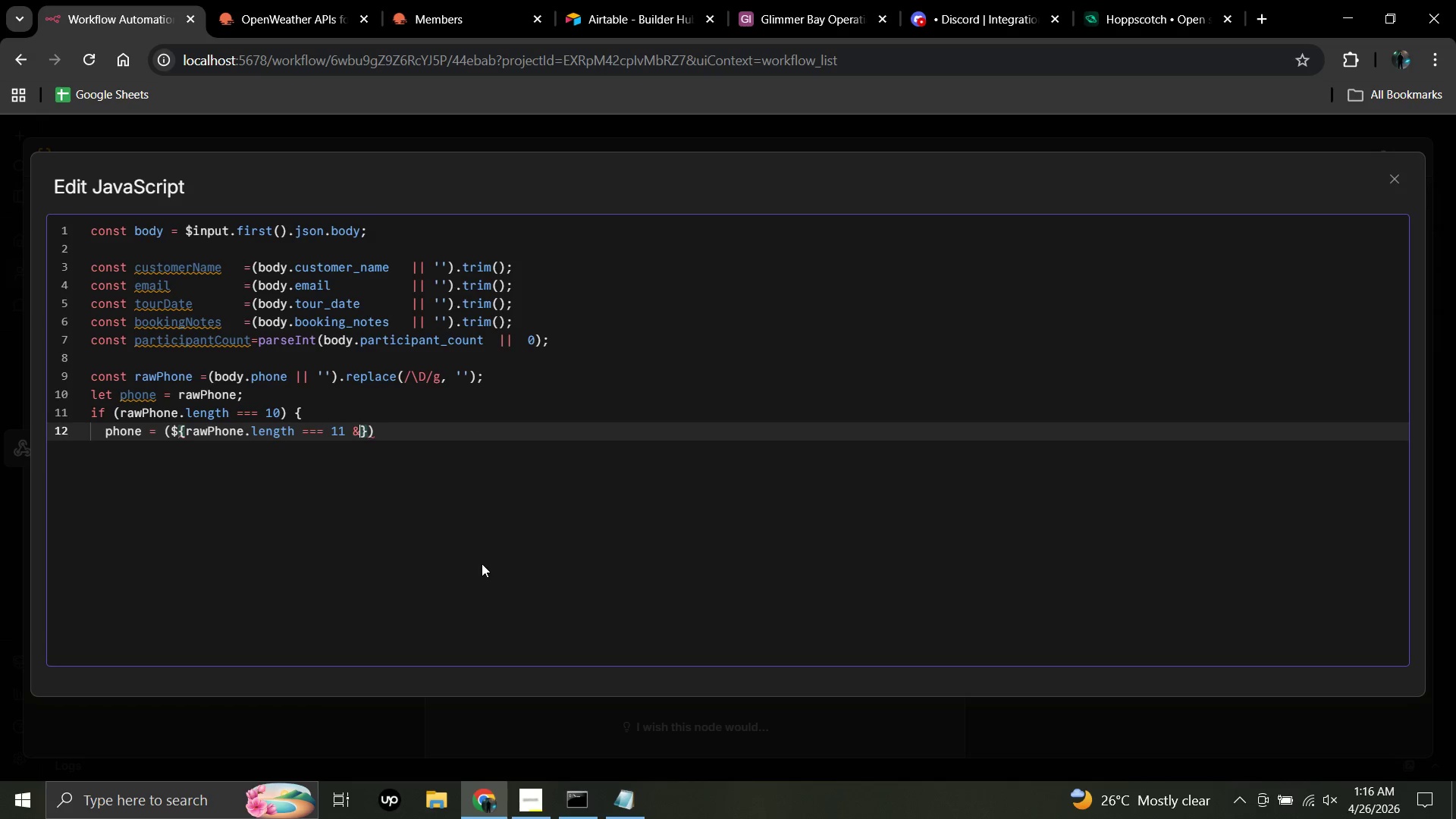 
key(Backspace)
 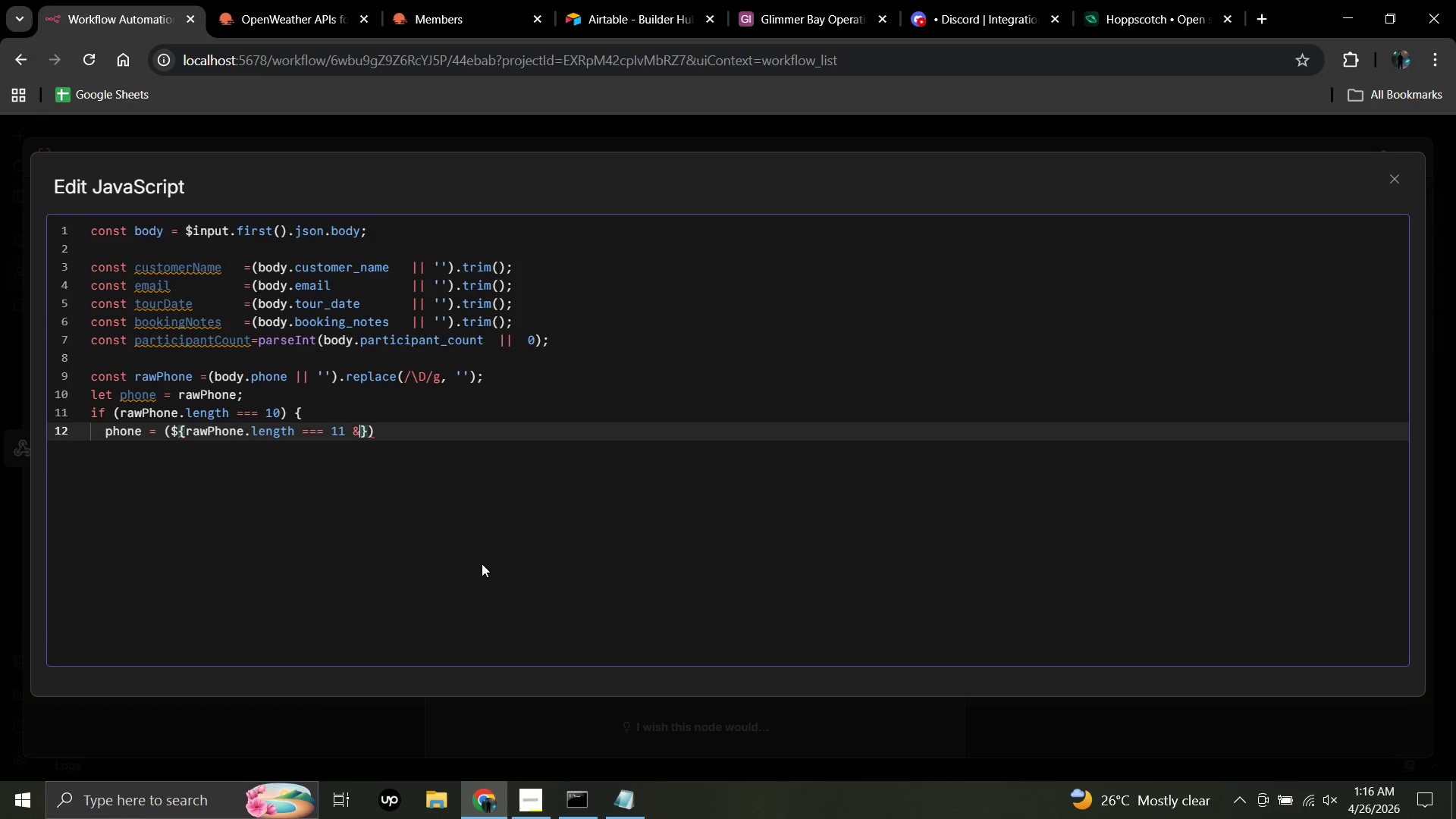 
key(Backspace)
 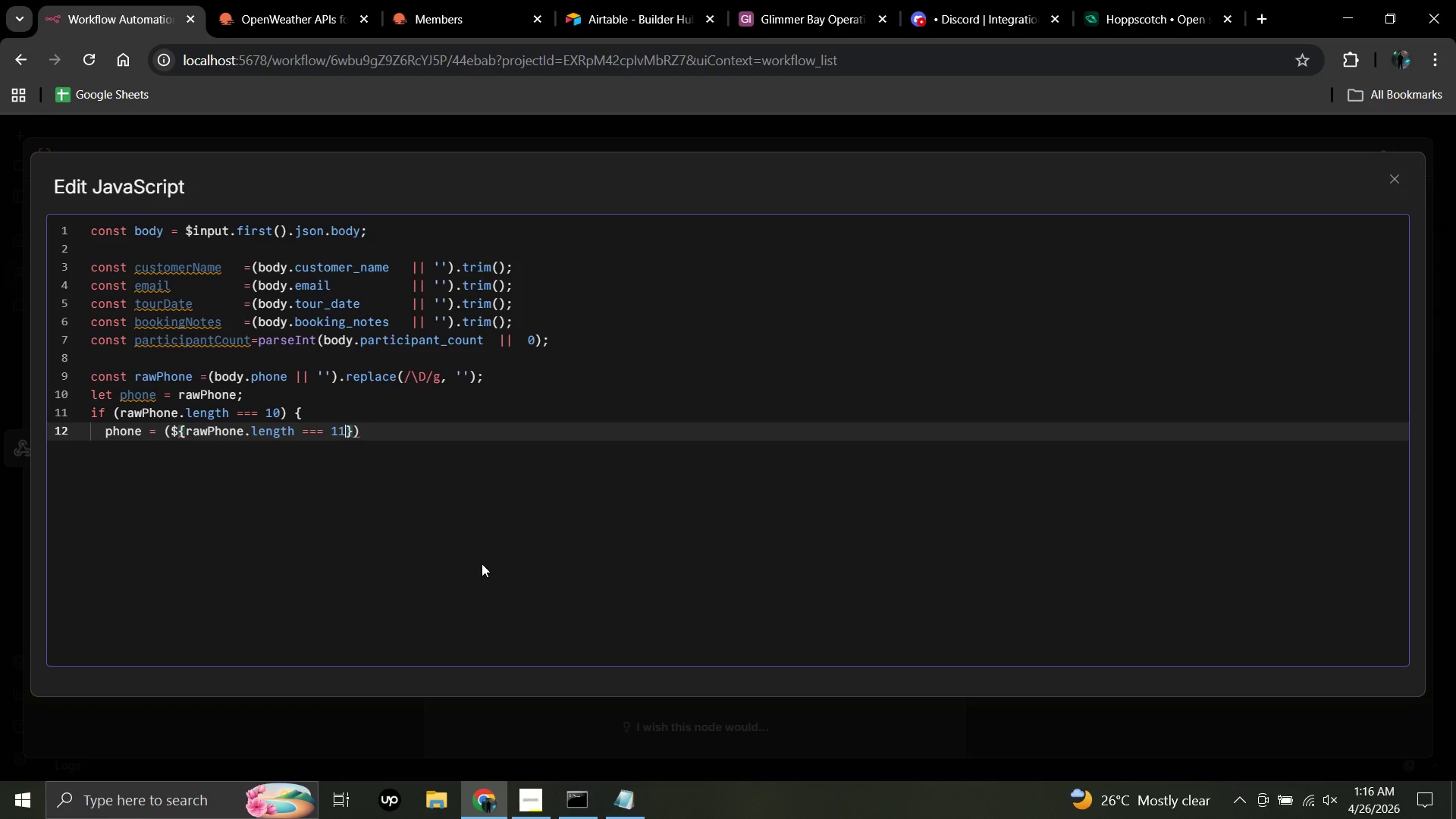 
key(Backspace)
 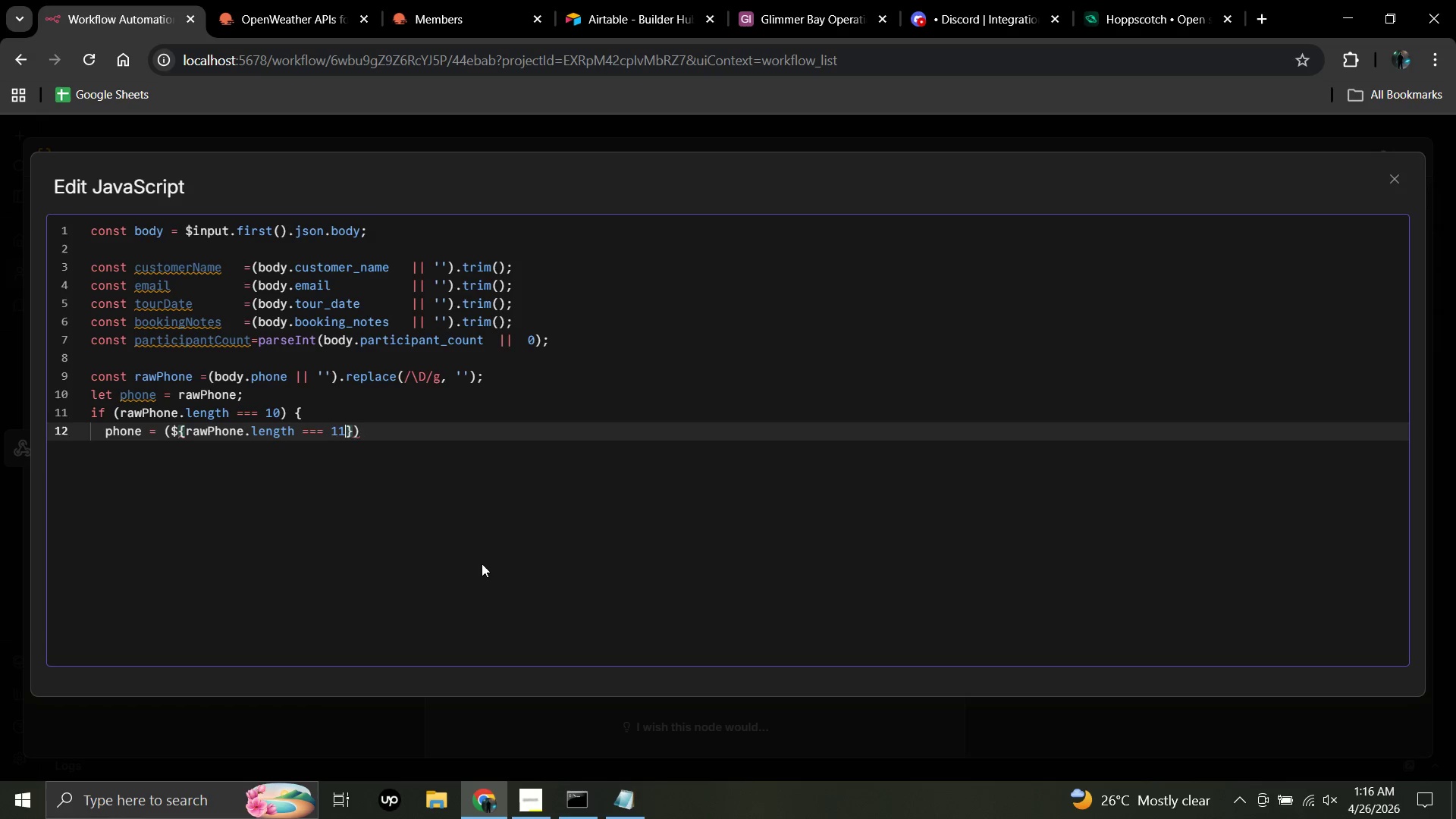 
key(Backspace)
 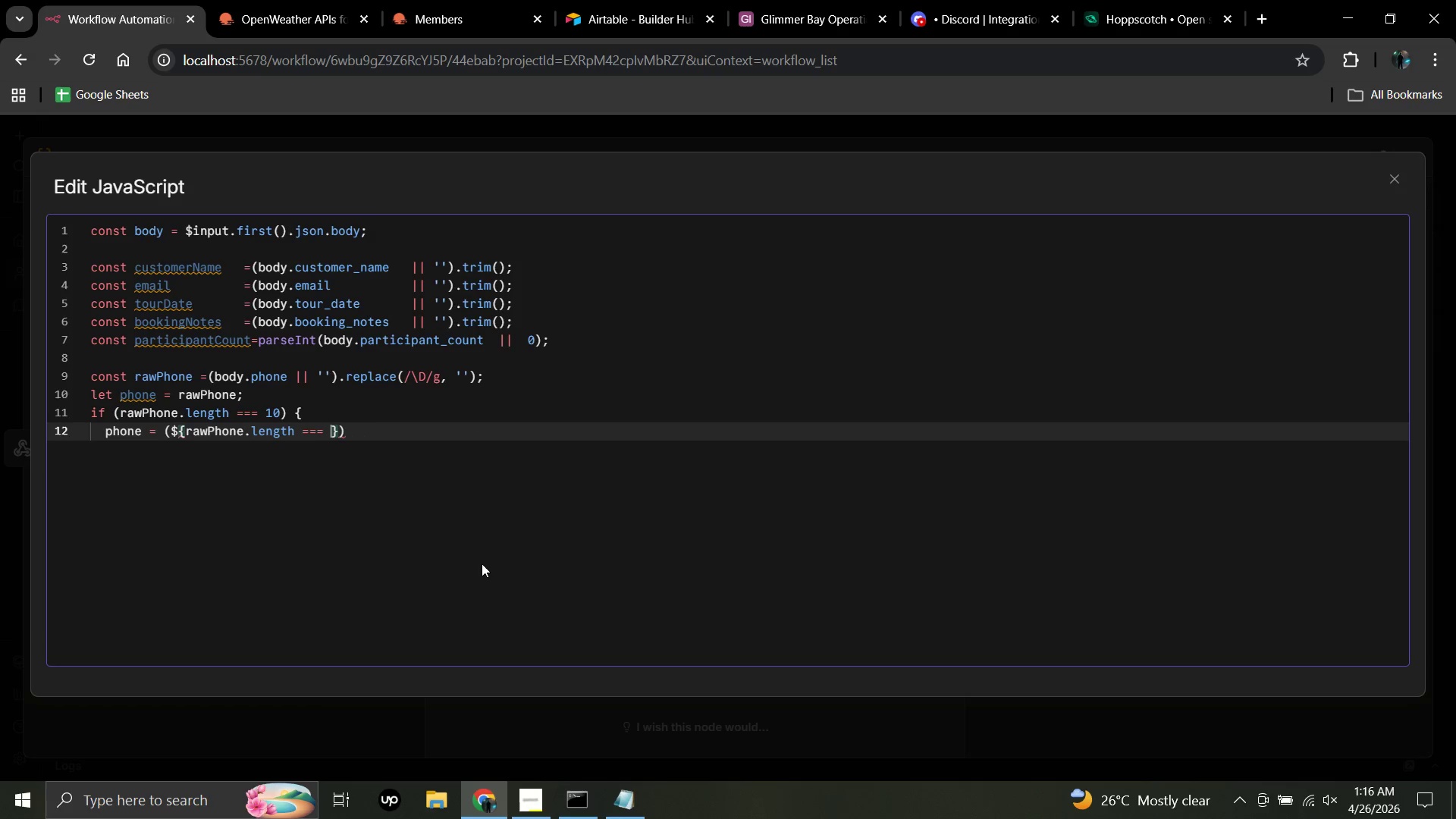 
key(Backspace)
 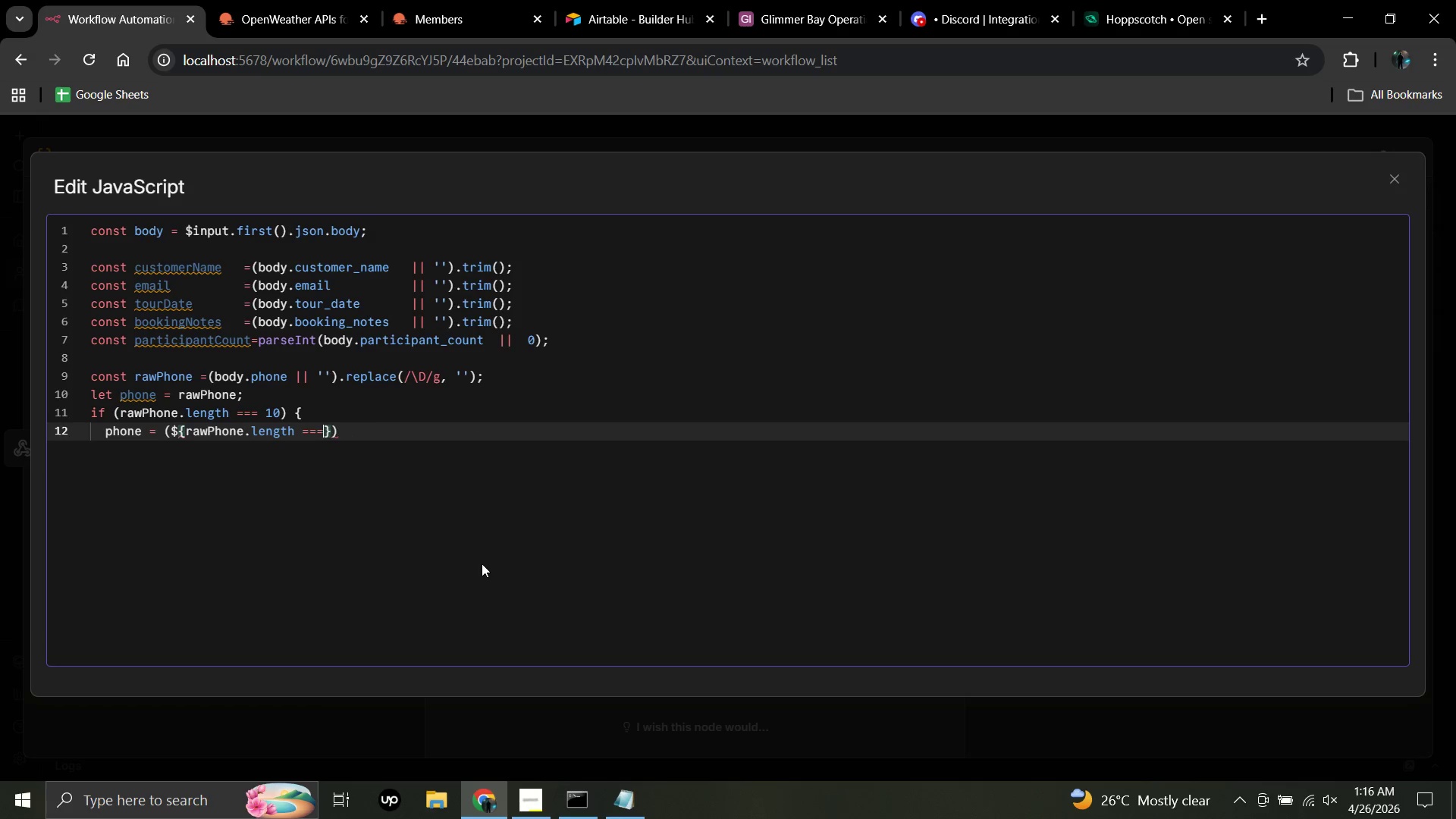 
key(Backspace)
 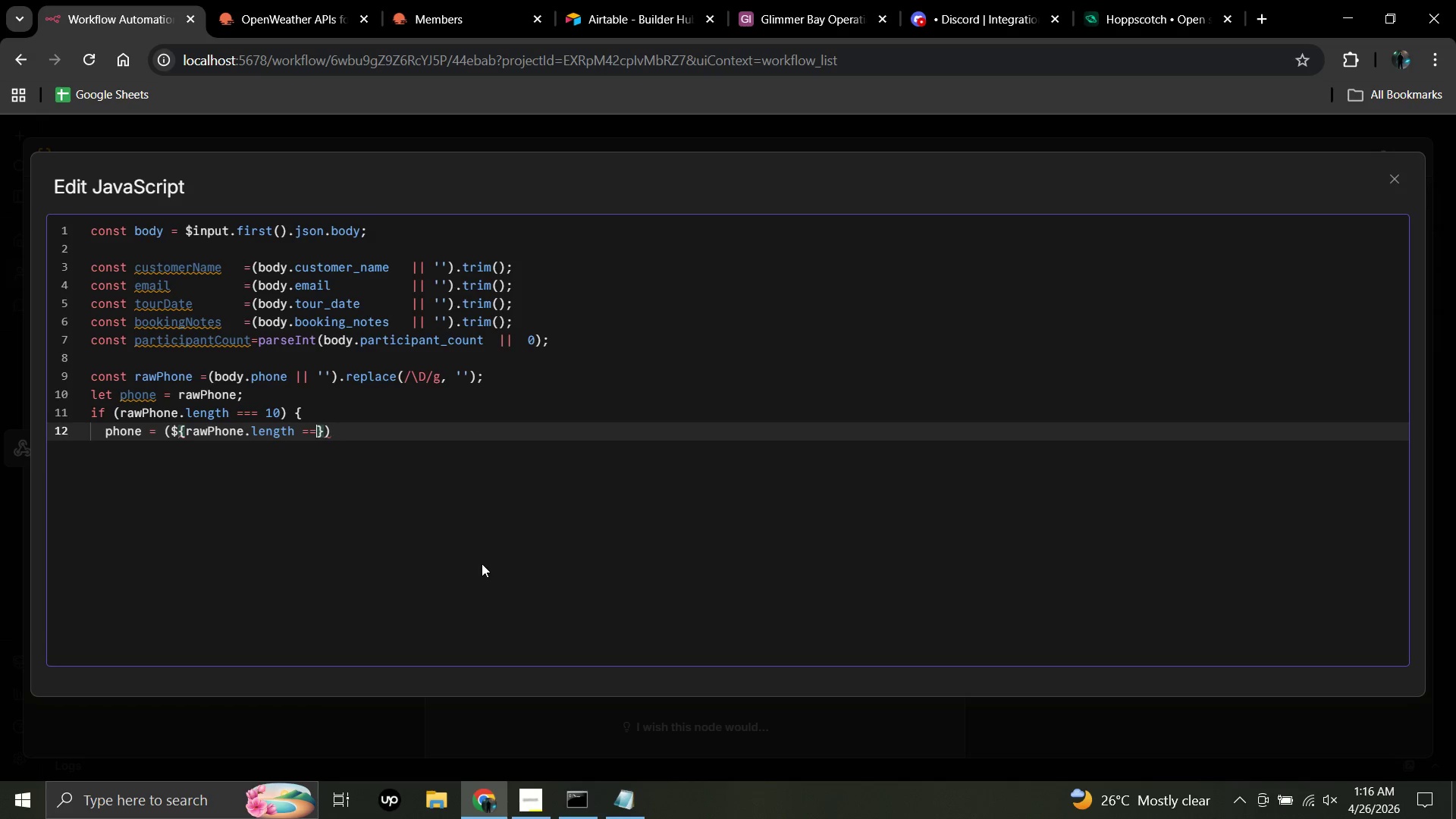 
key(Backspace)
 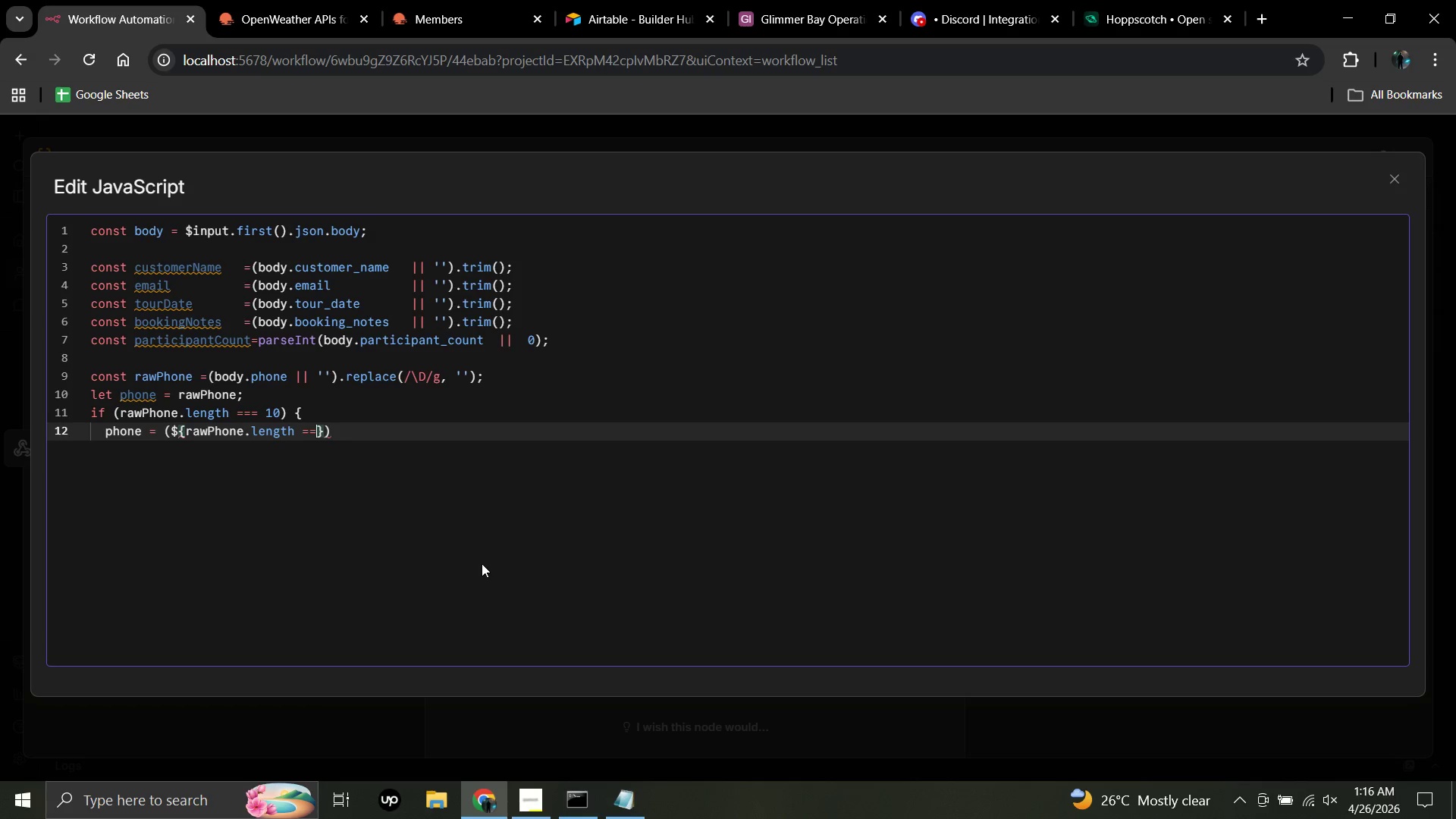 
key(Backspace)
 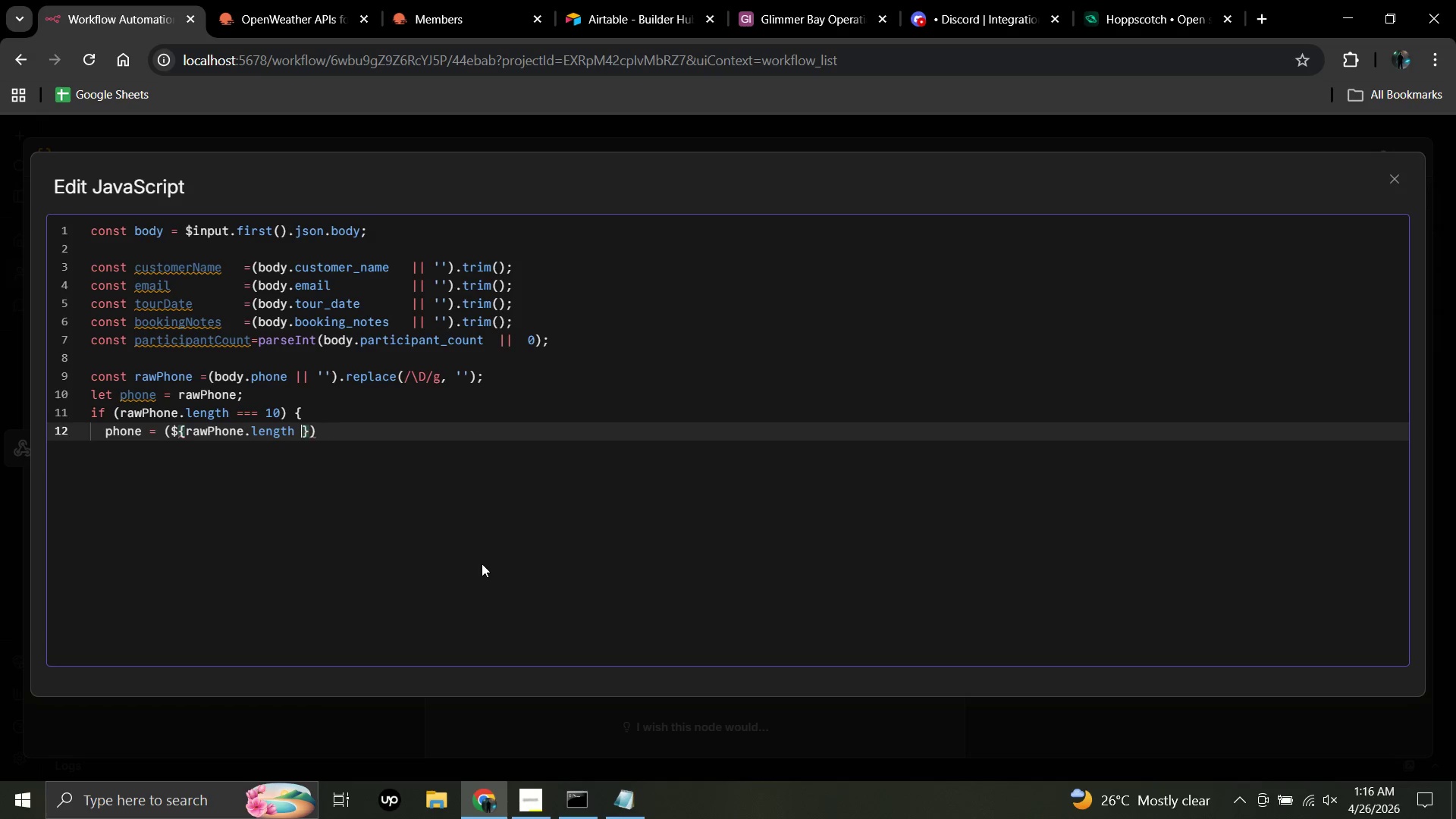 
key(Backspace)
 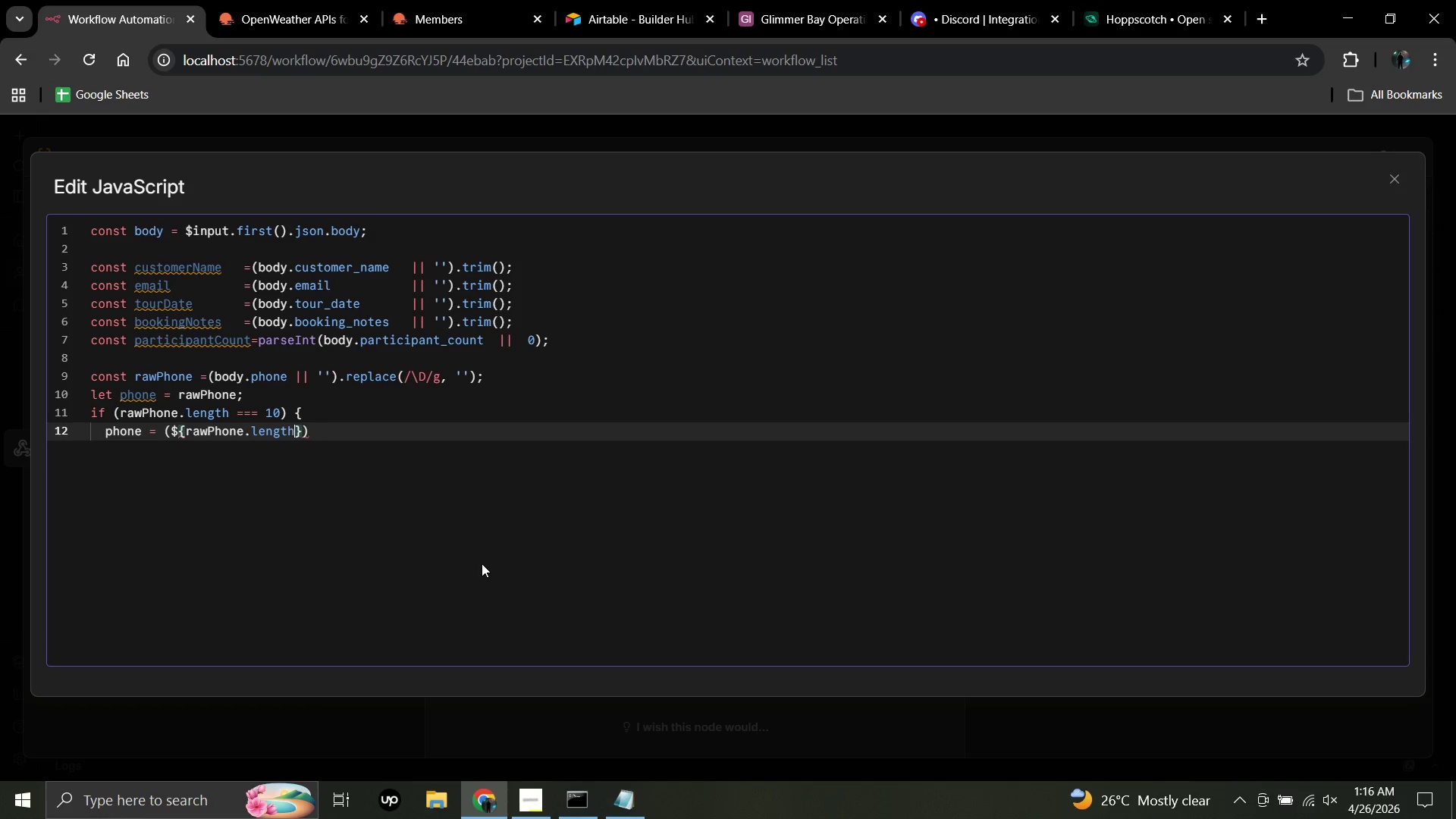 
key(Backspace)
 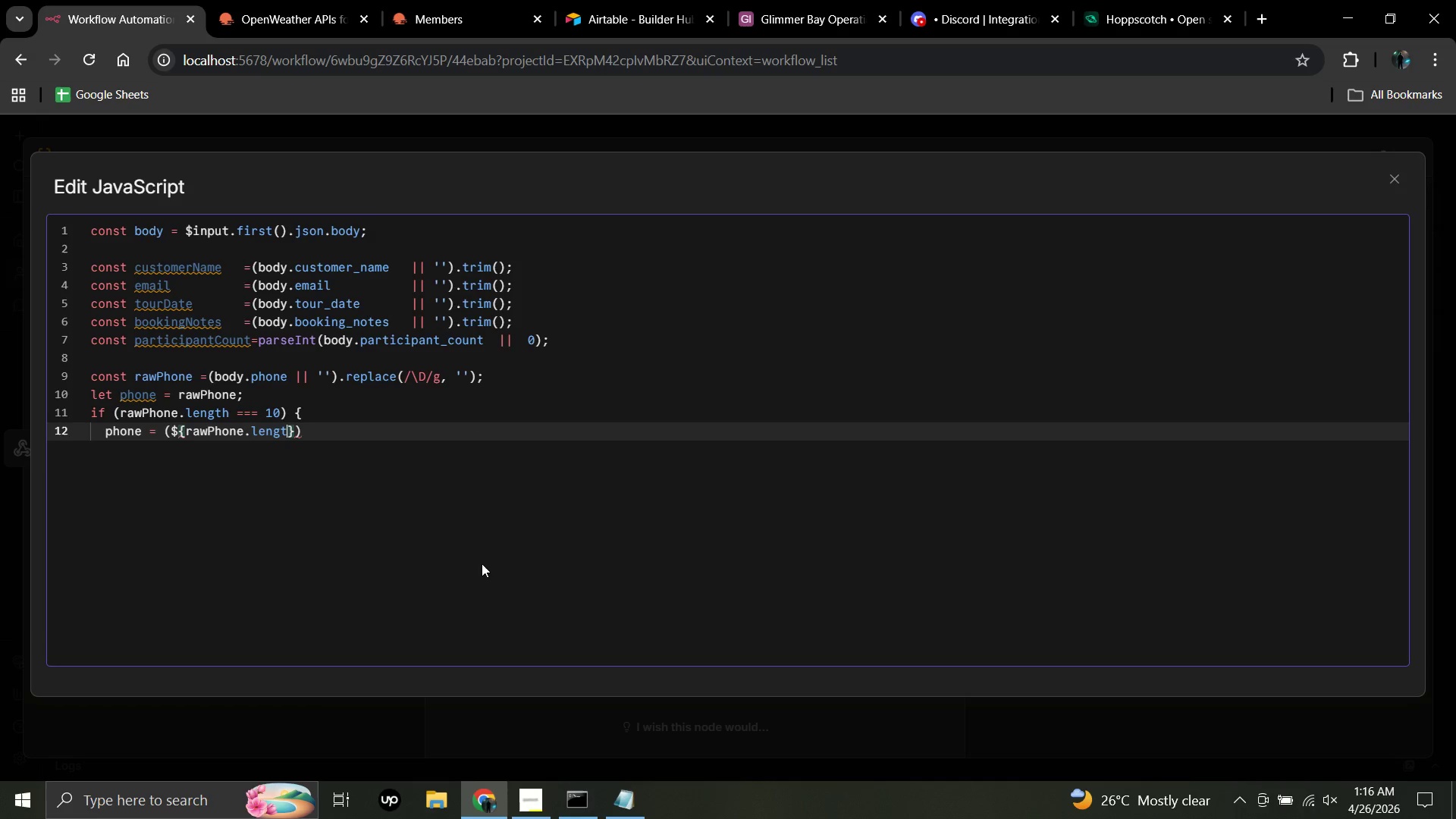 
key(Backspace)
 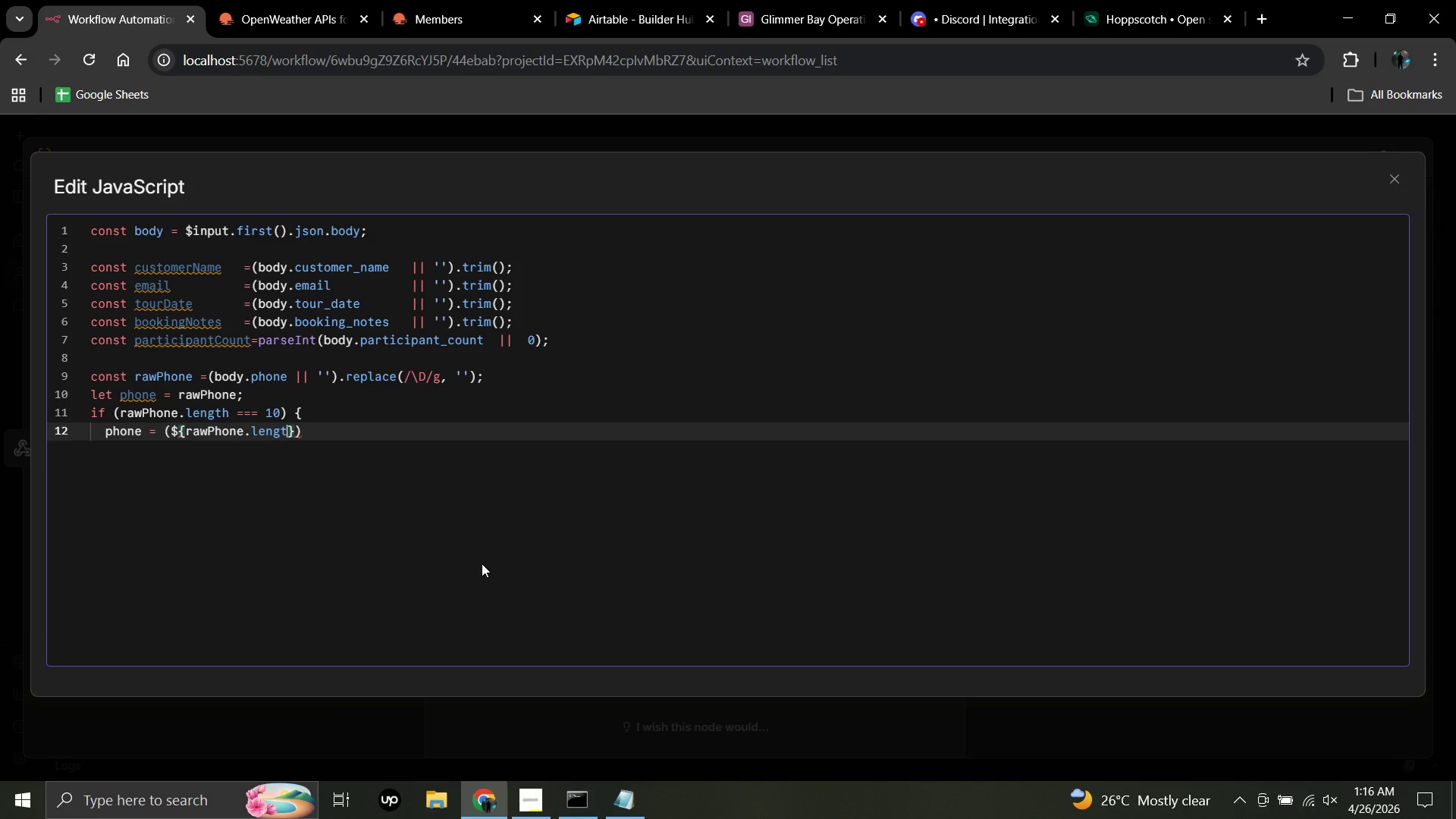 
key(Backspace)
 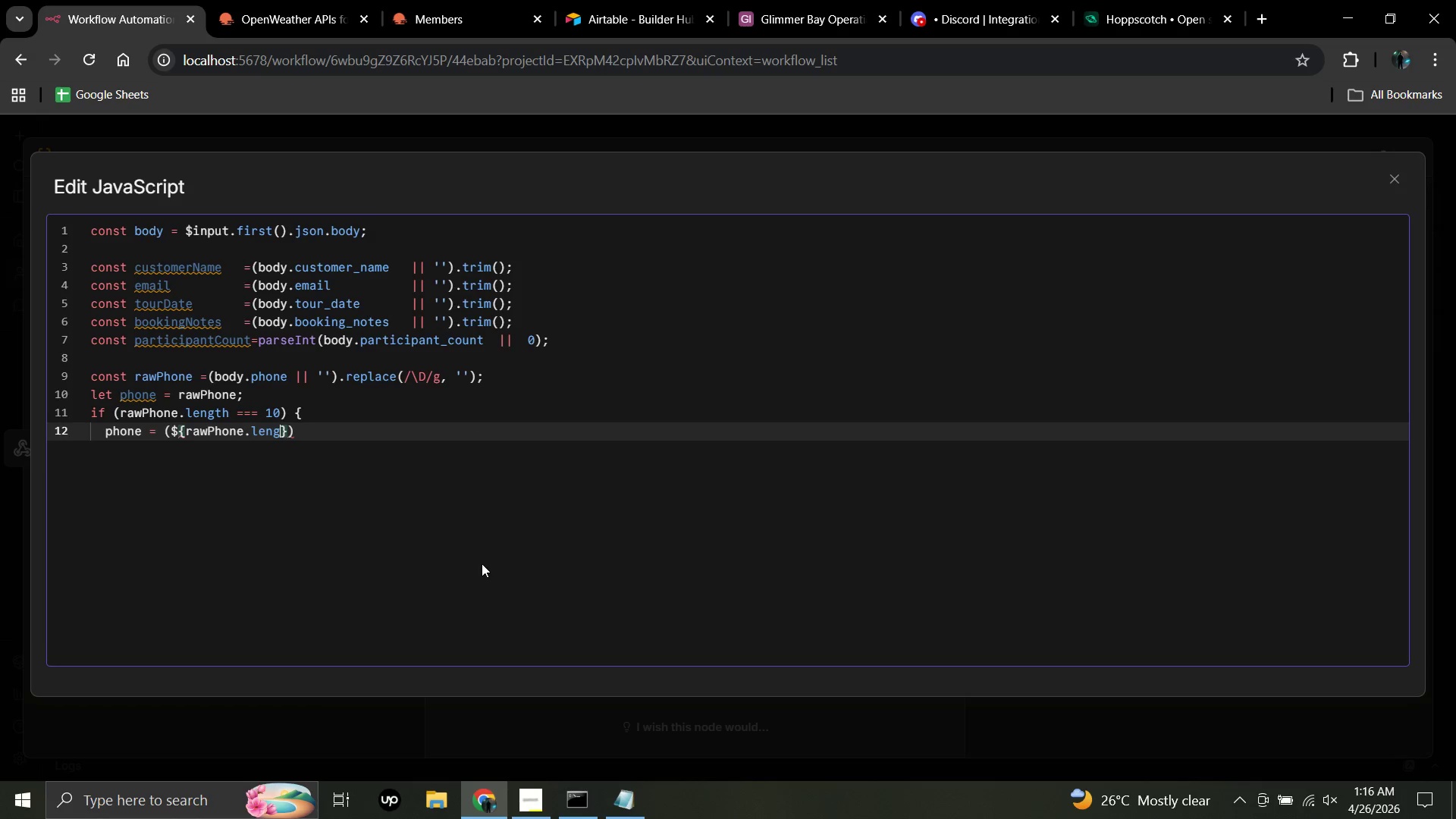 
key(Backspace)
 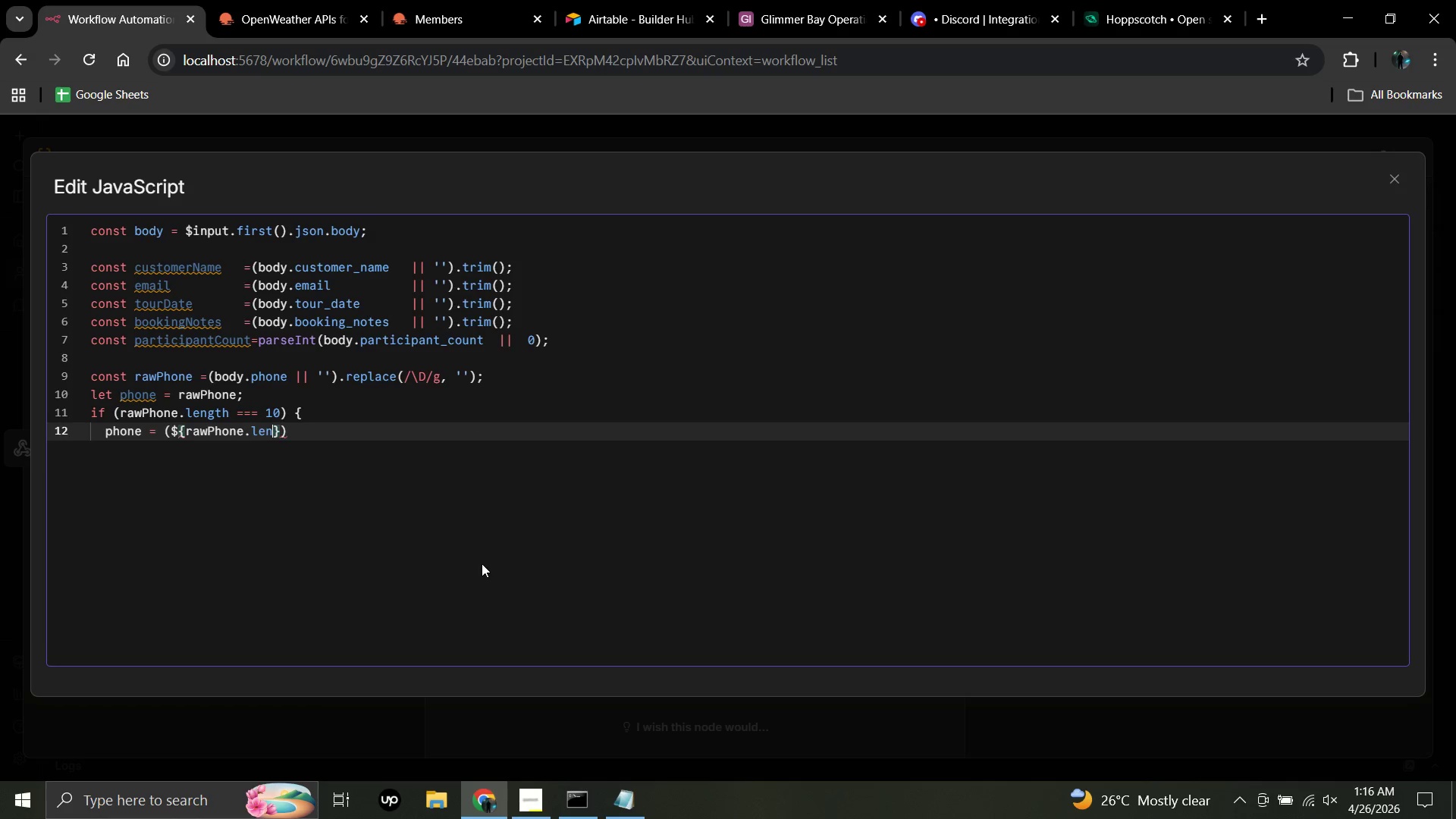 
key(Backspace)
 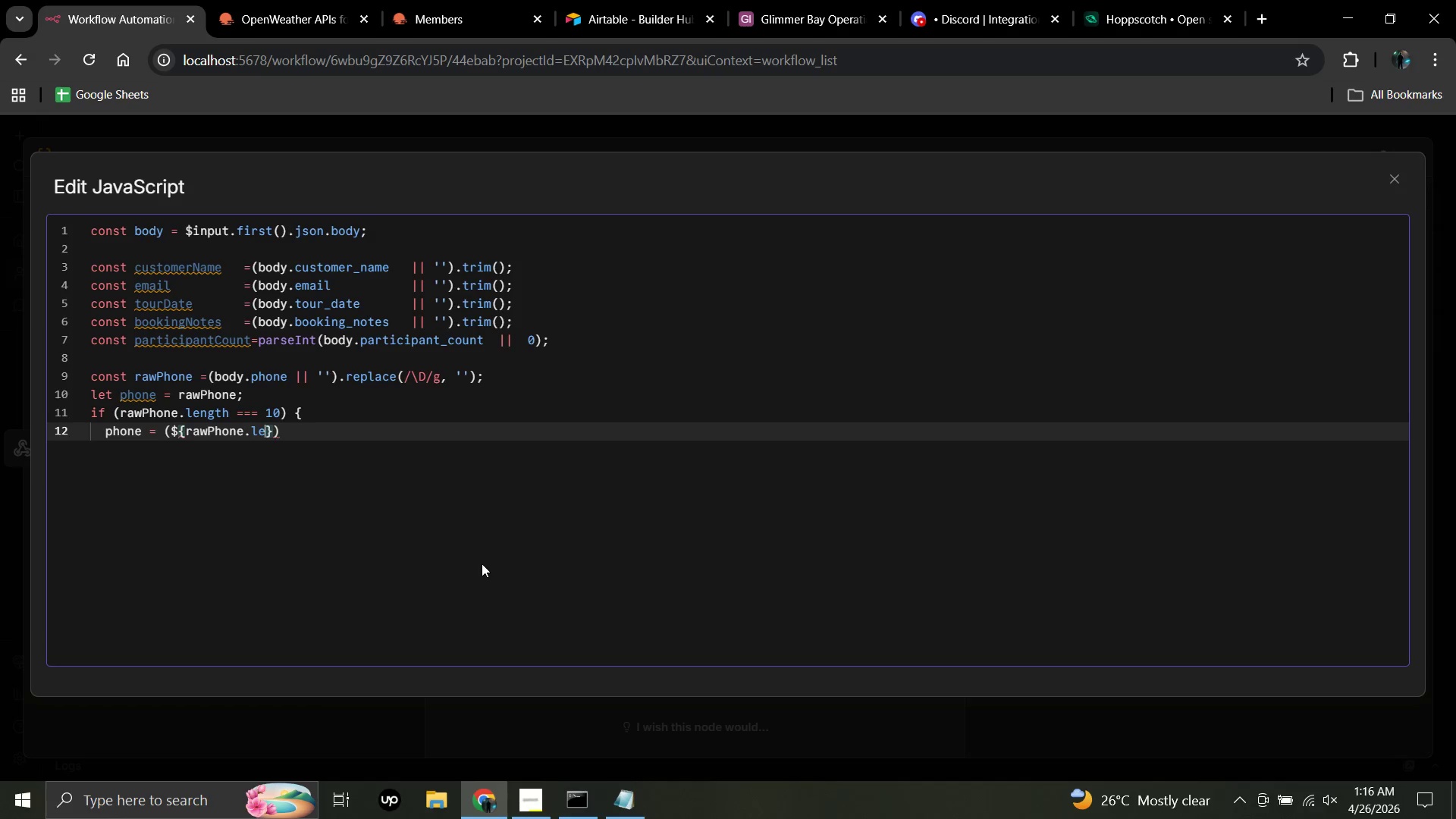 
key(Backspace)
 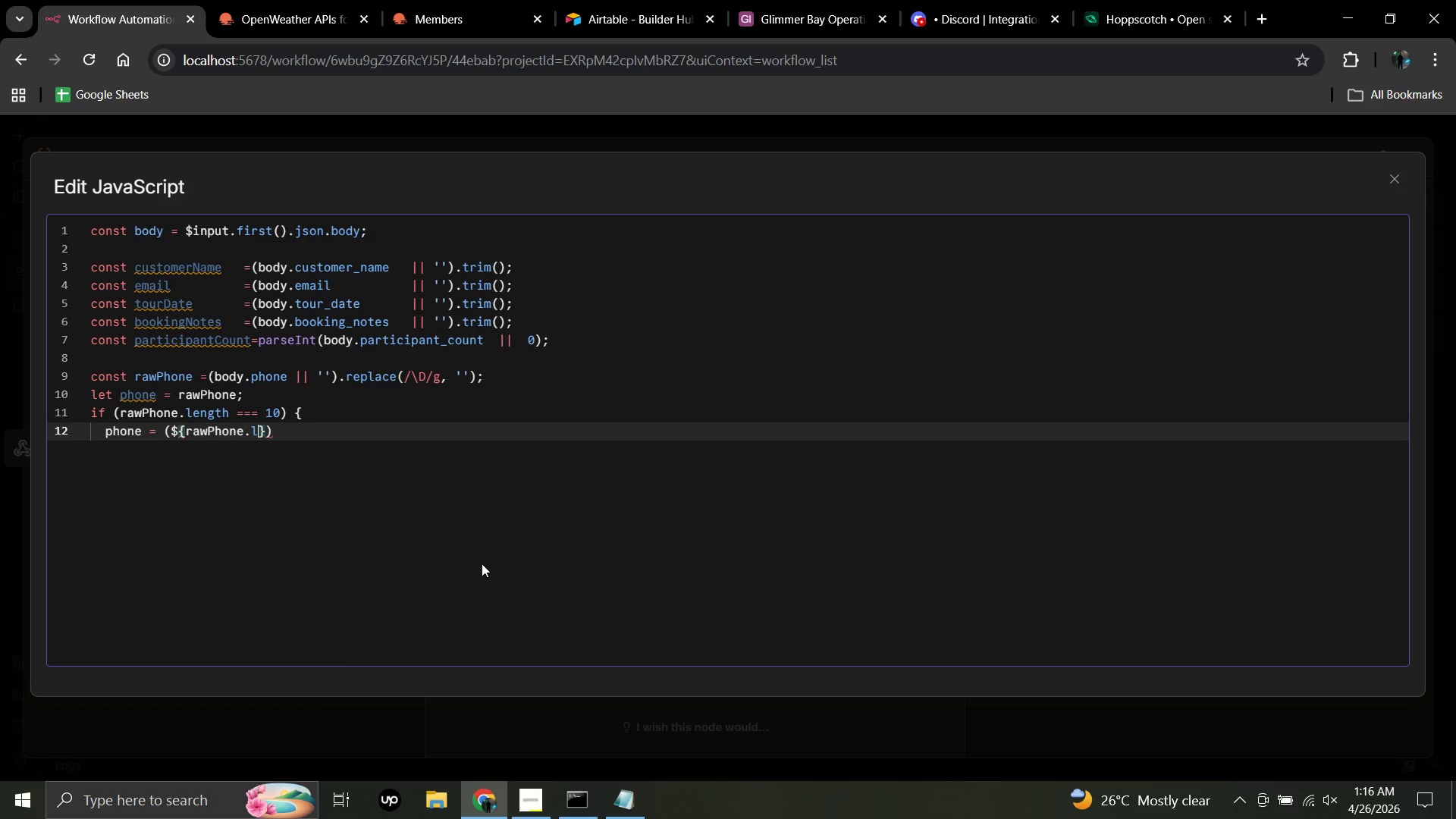 
key(Backspace)
 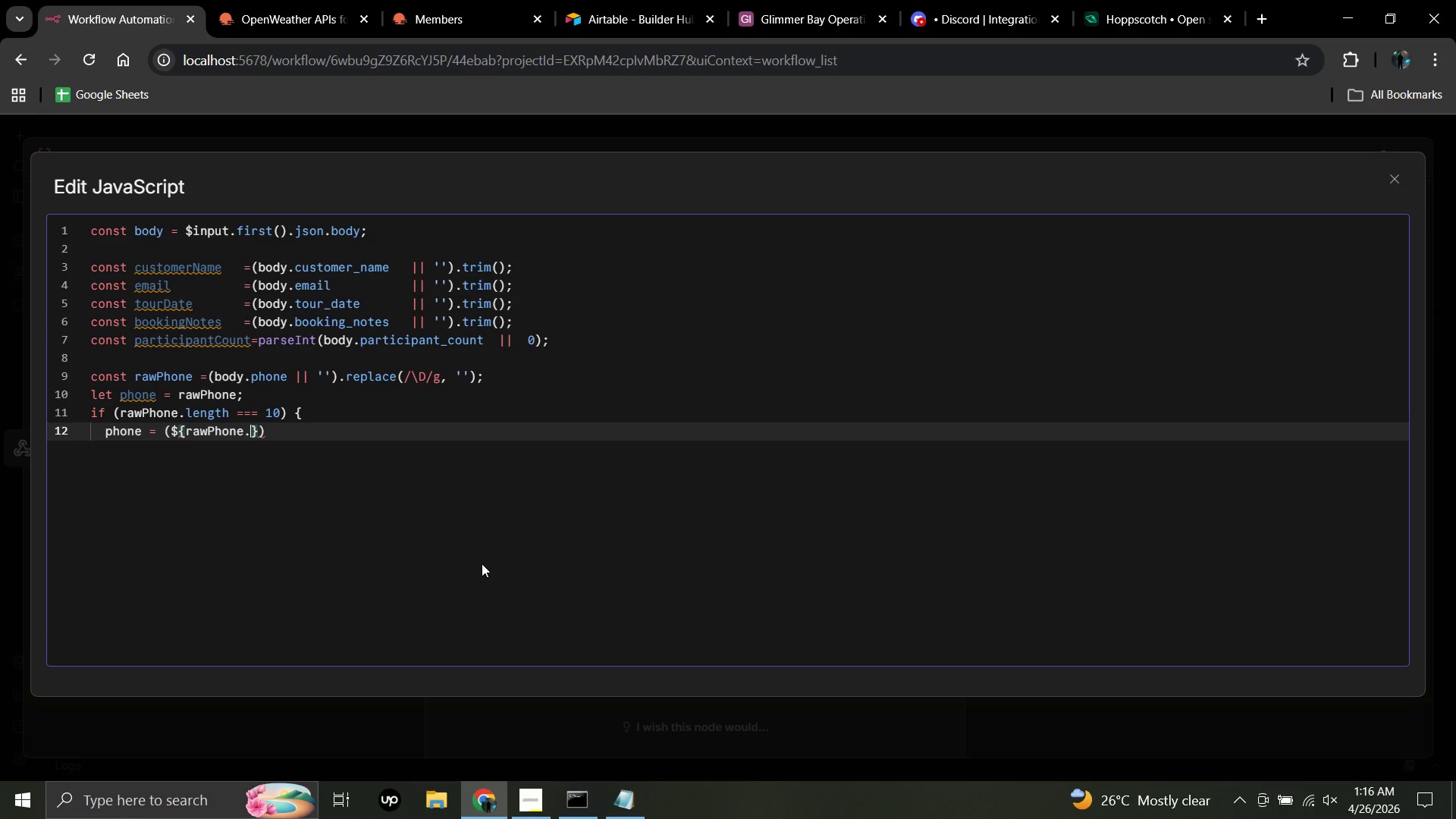 
key(Backspace)
 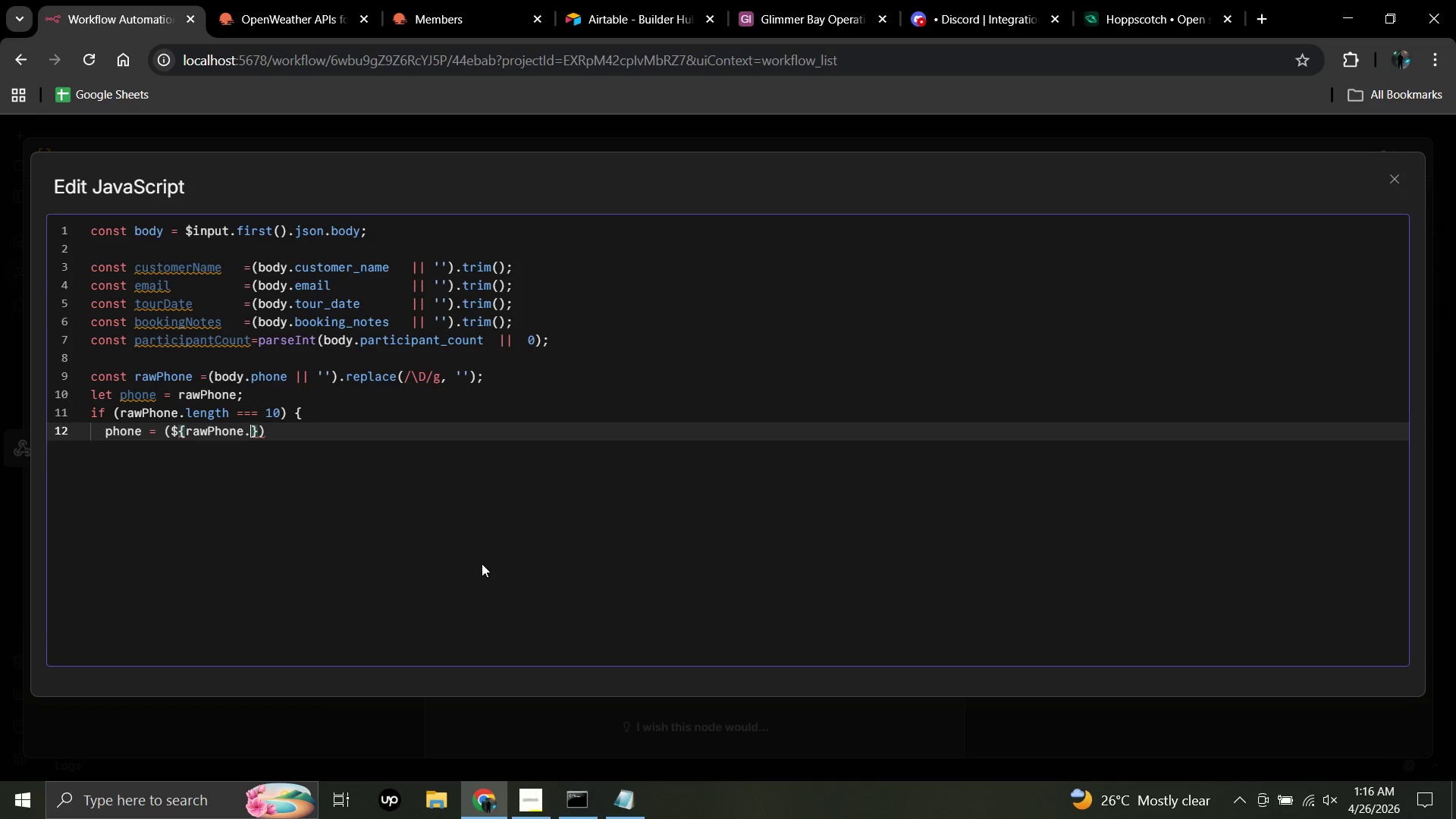 
wait(6.77)
 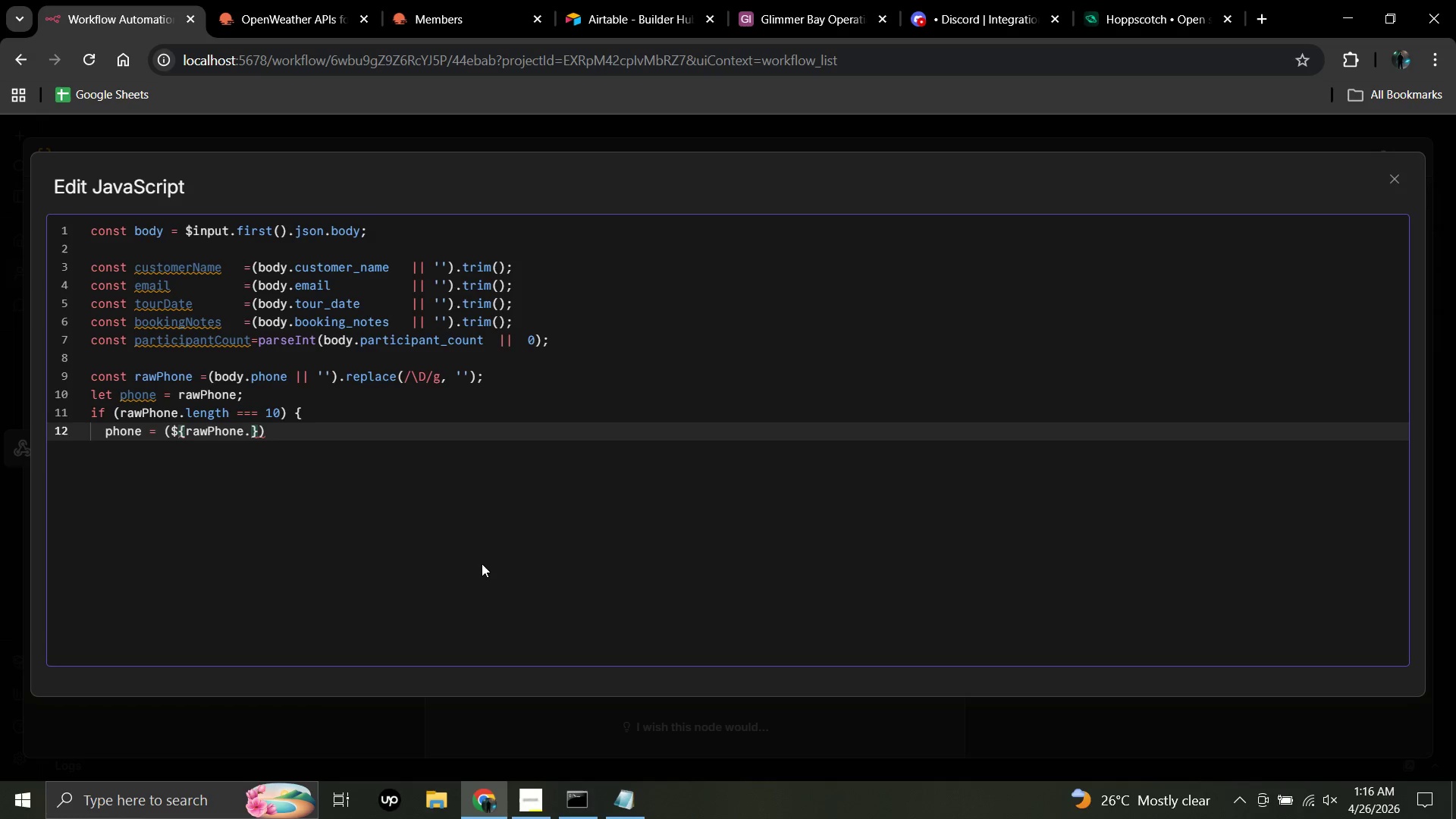 
type(slice)
 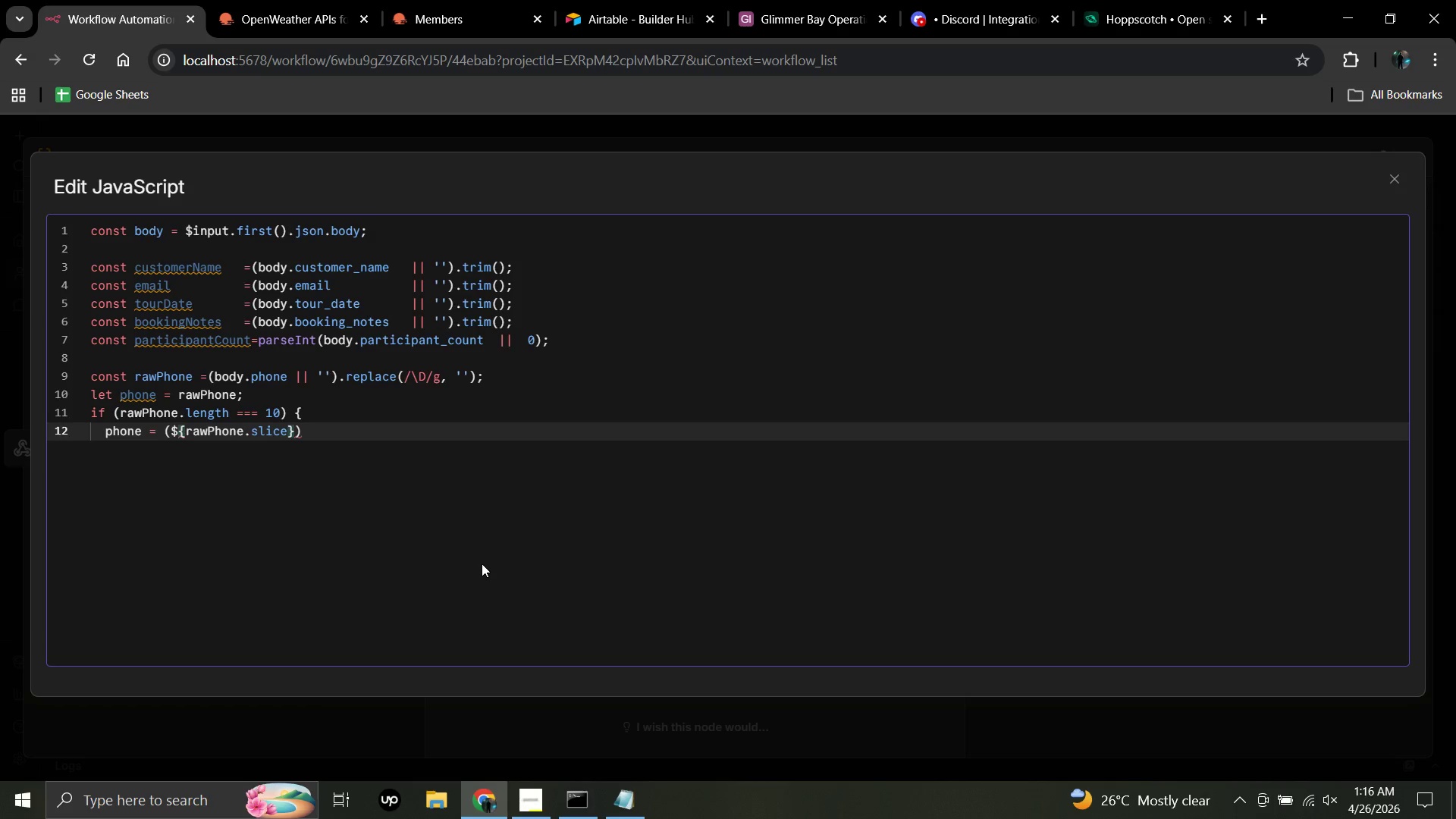 
hold_key(key=ShiftRight, duration=1.52)
 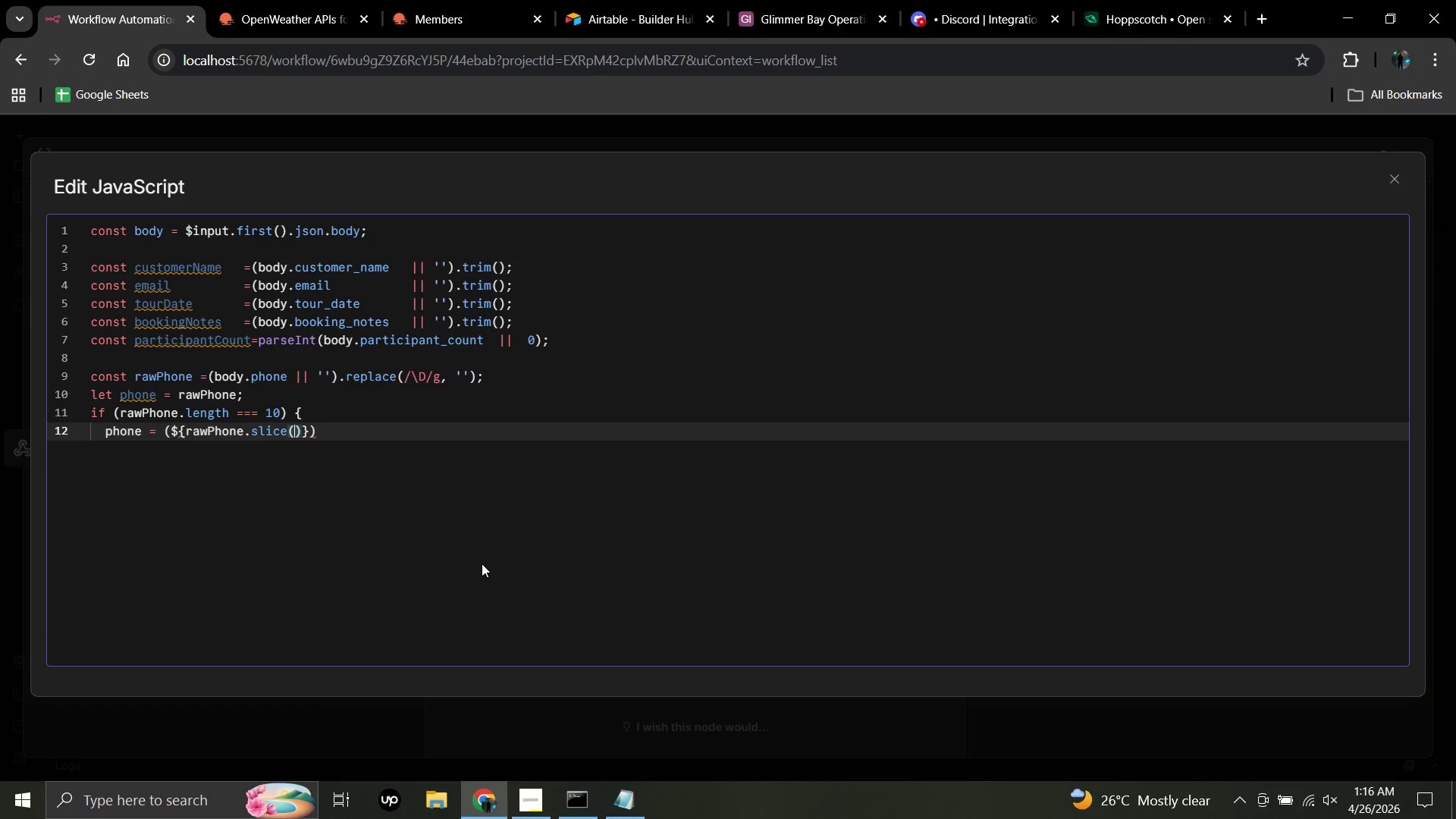 
type((0,3)
 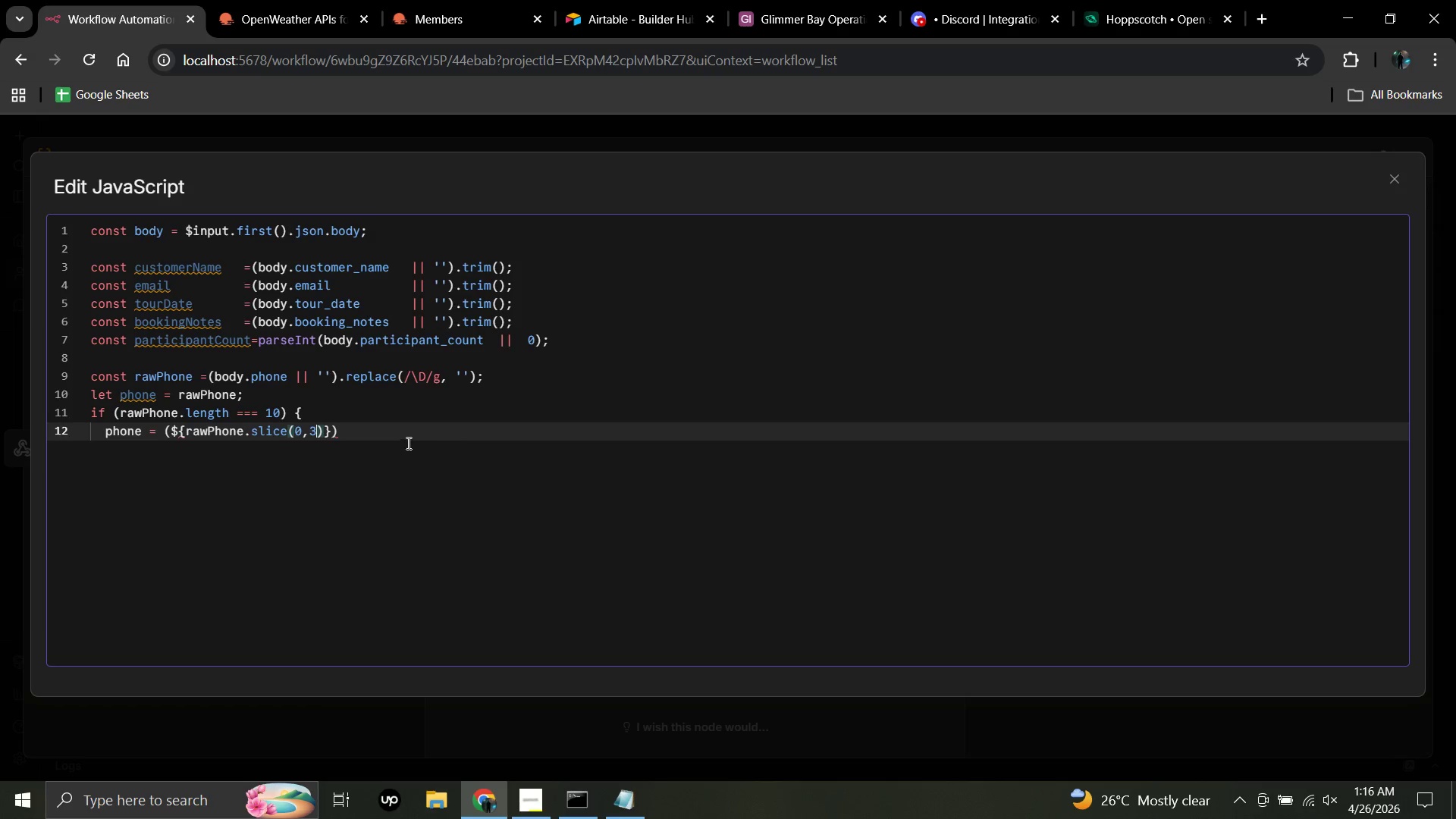 
wait(6.25)
 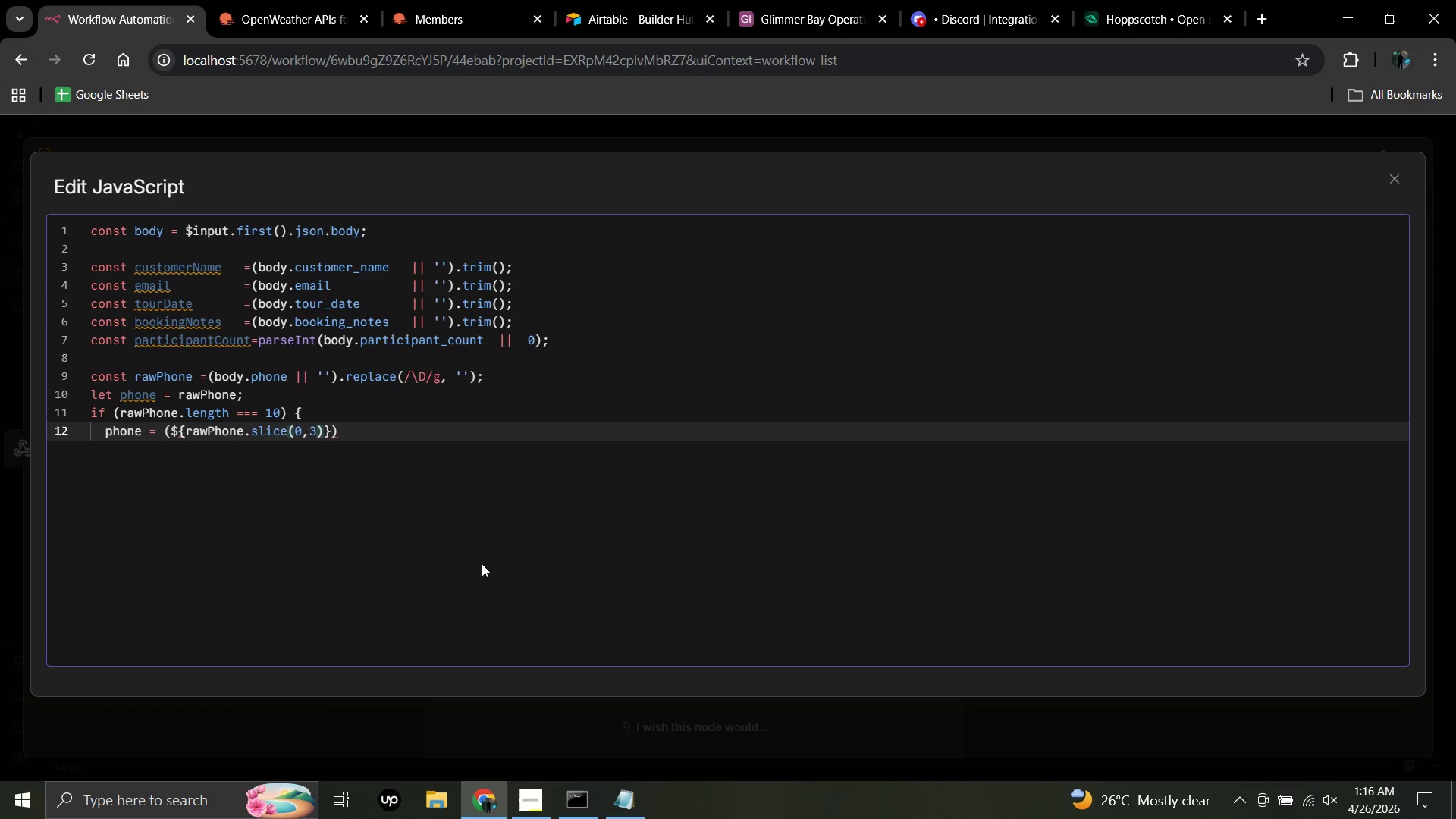 
left_click([346, 430])
 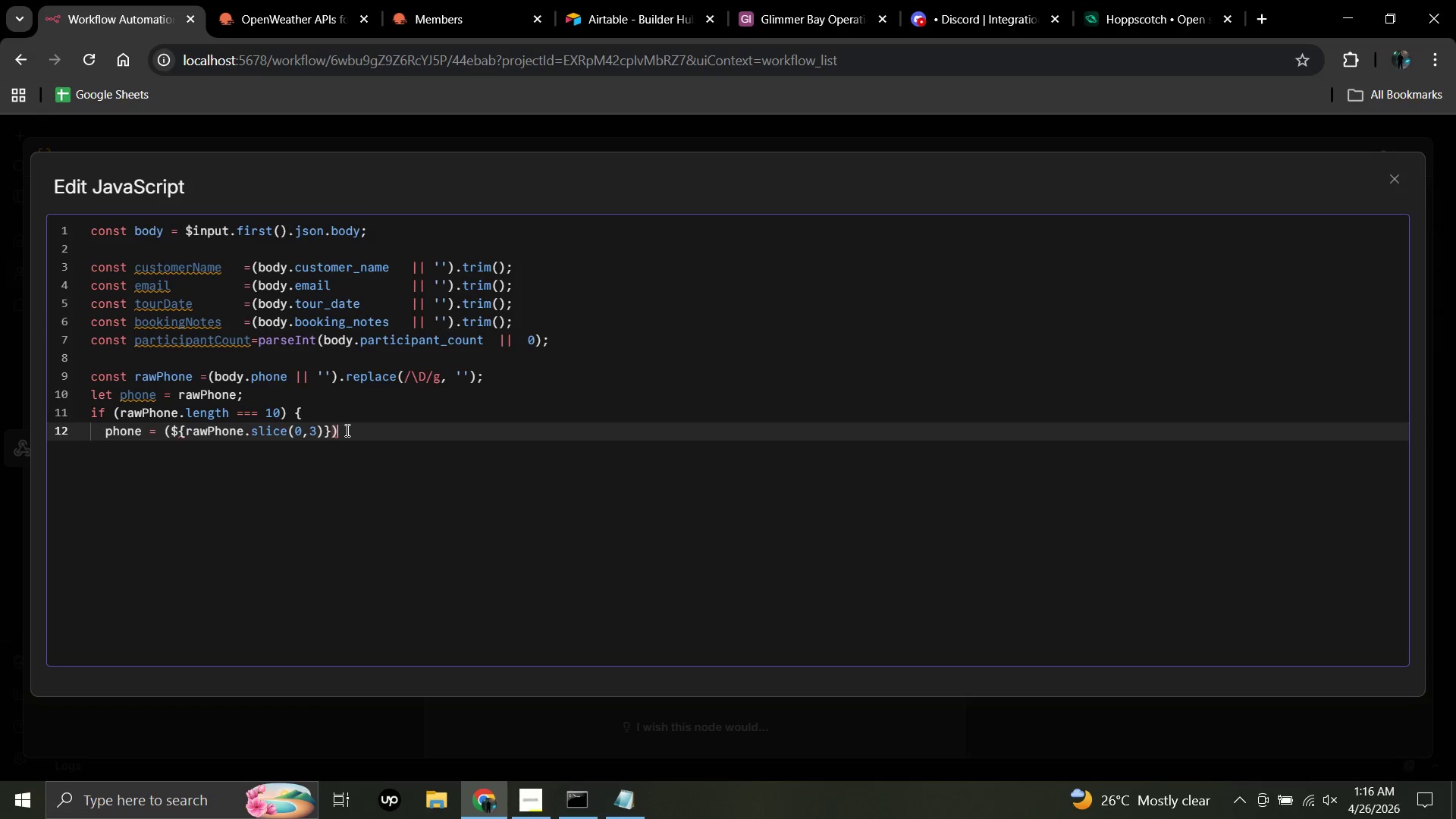 
key(Space)
 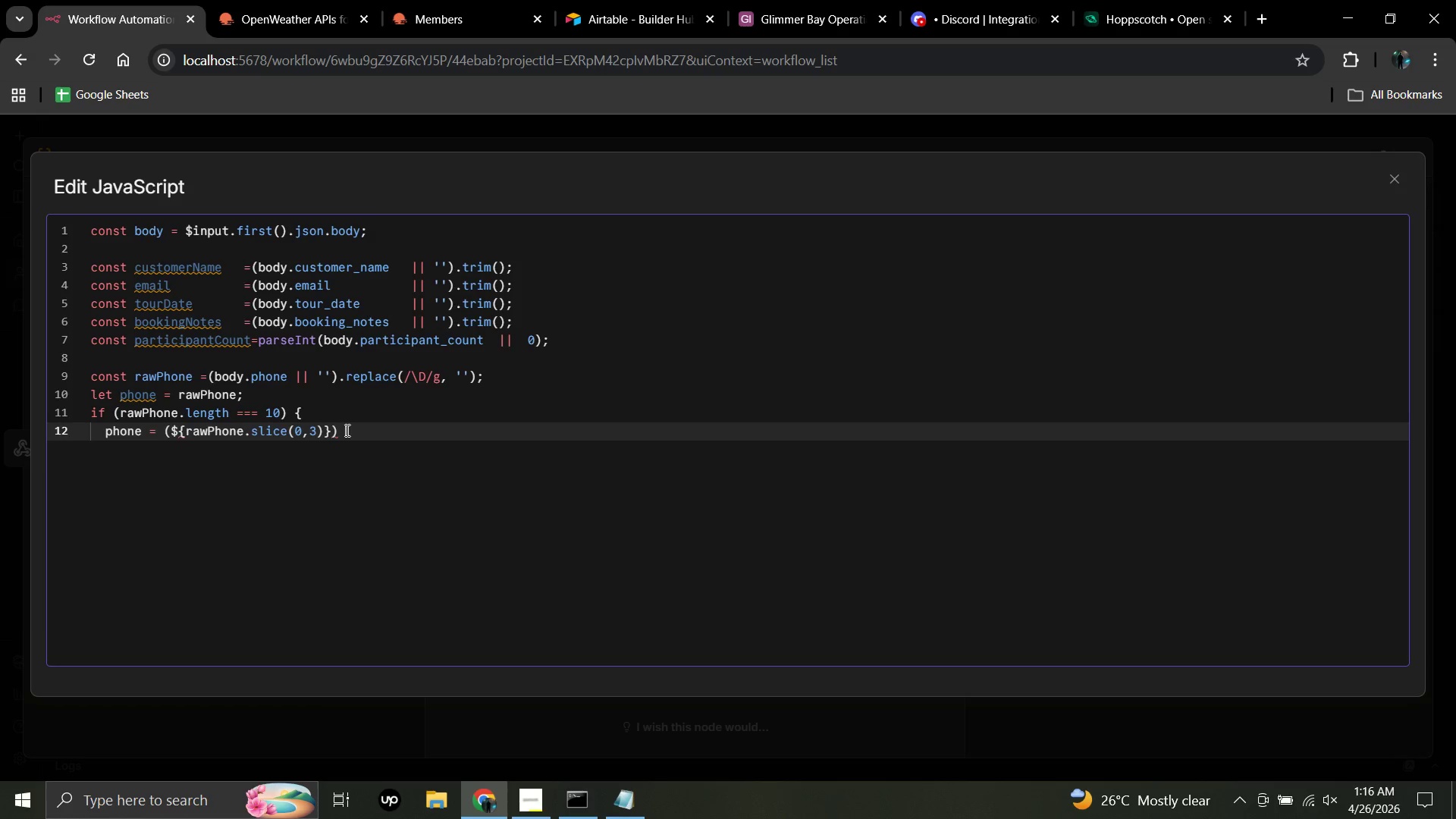 
key(Shift+4)
 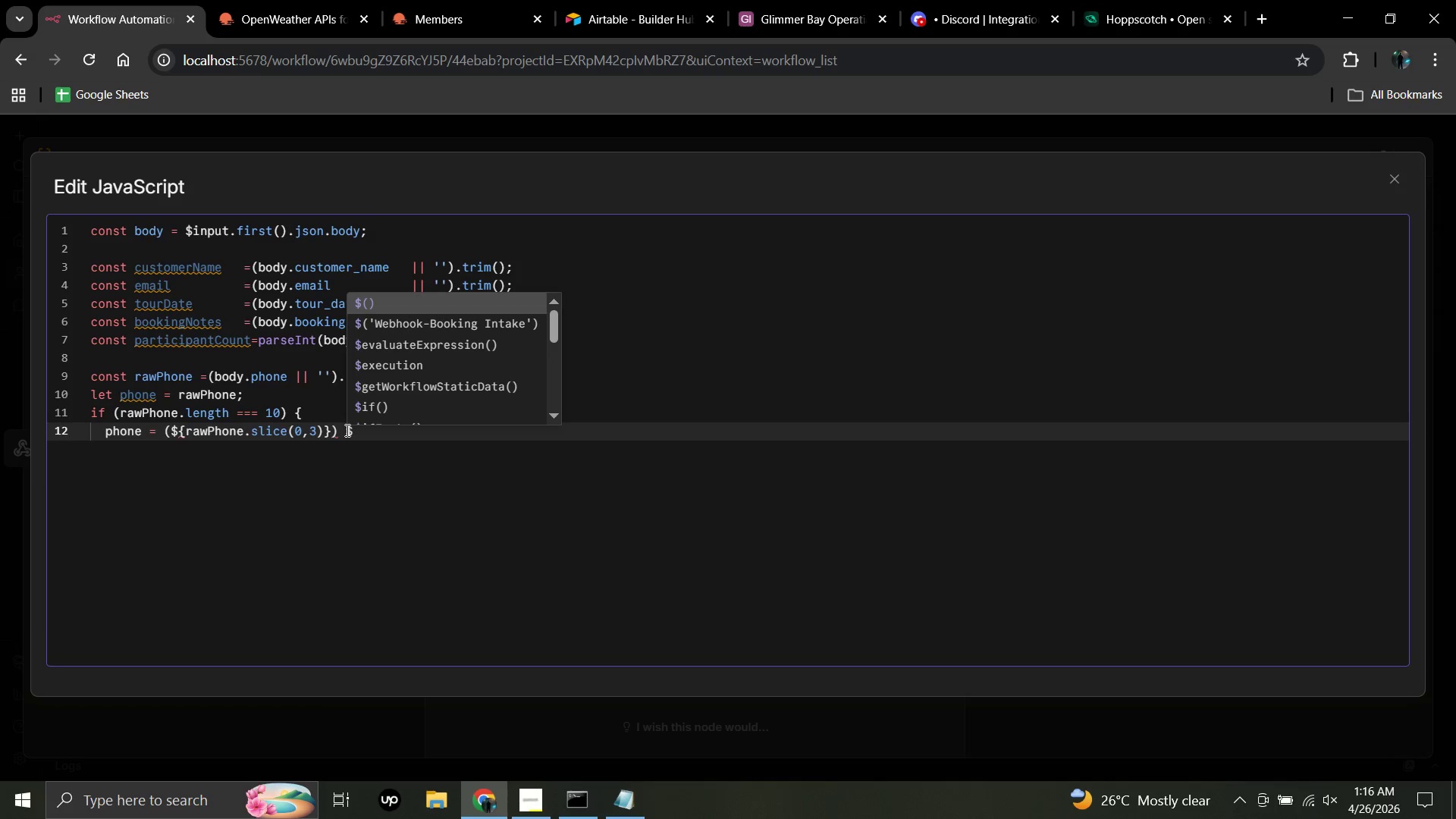 
key(Shift+BracketLeft)
 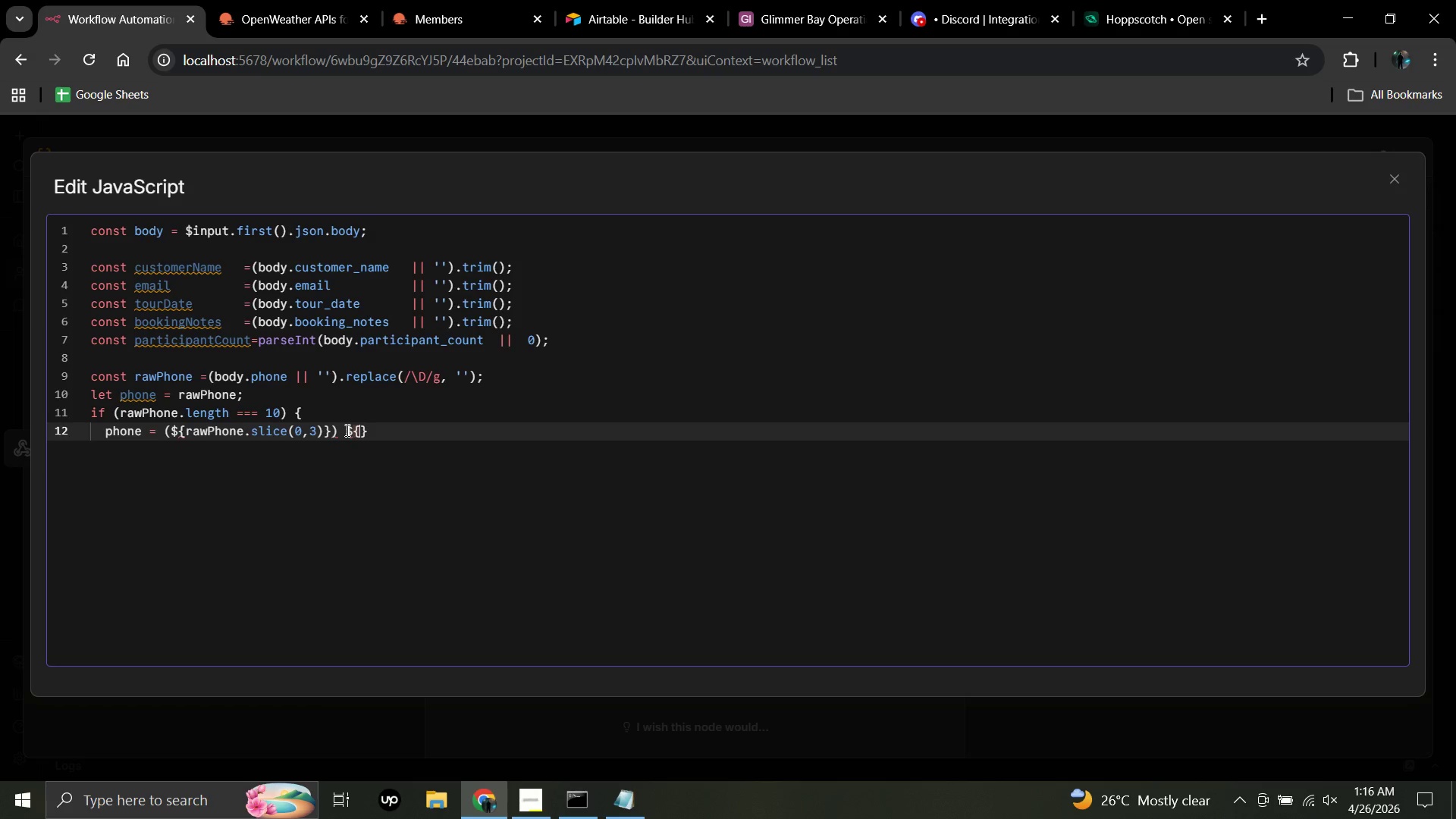 
type(rawPhone.slice(3,6)
 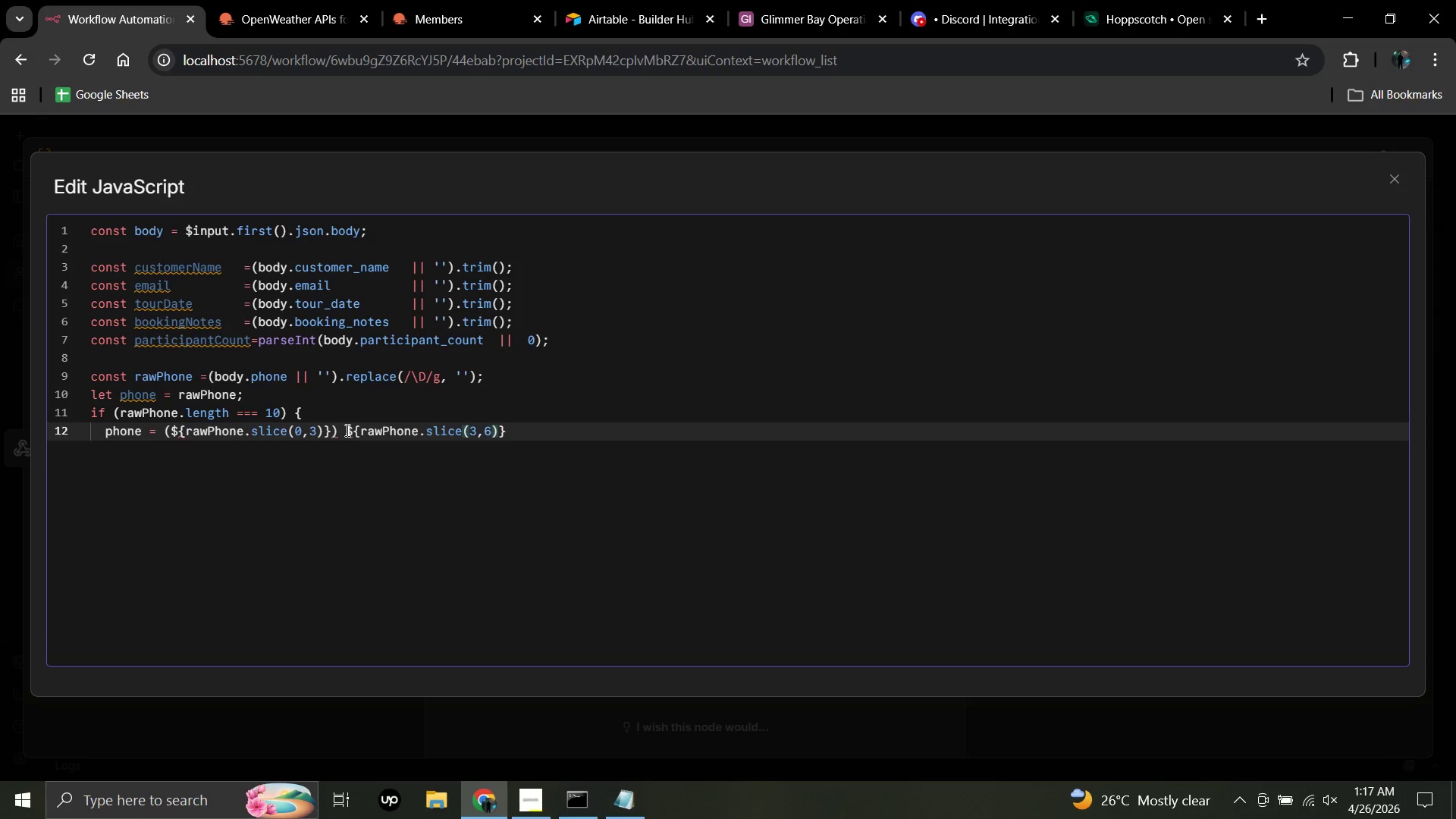 
left_click([514, 430])
 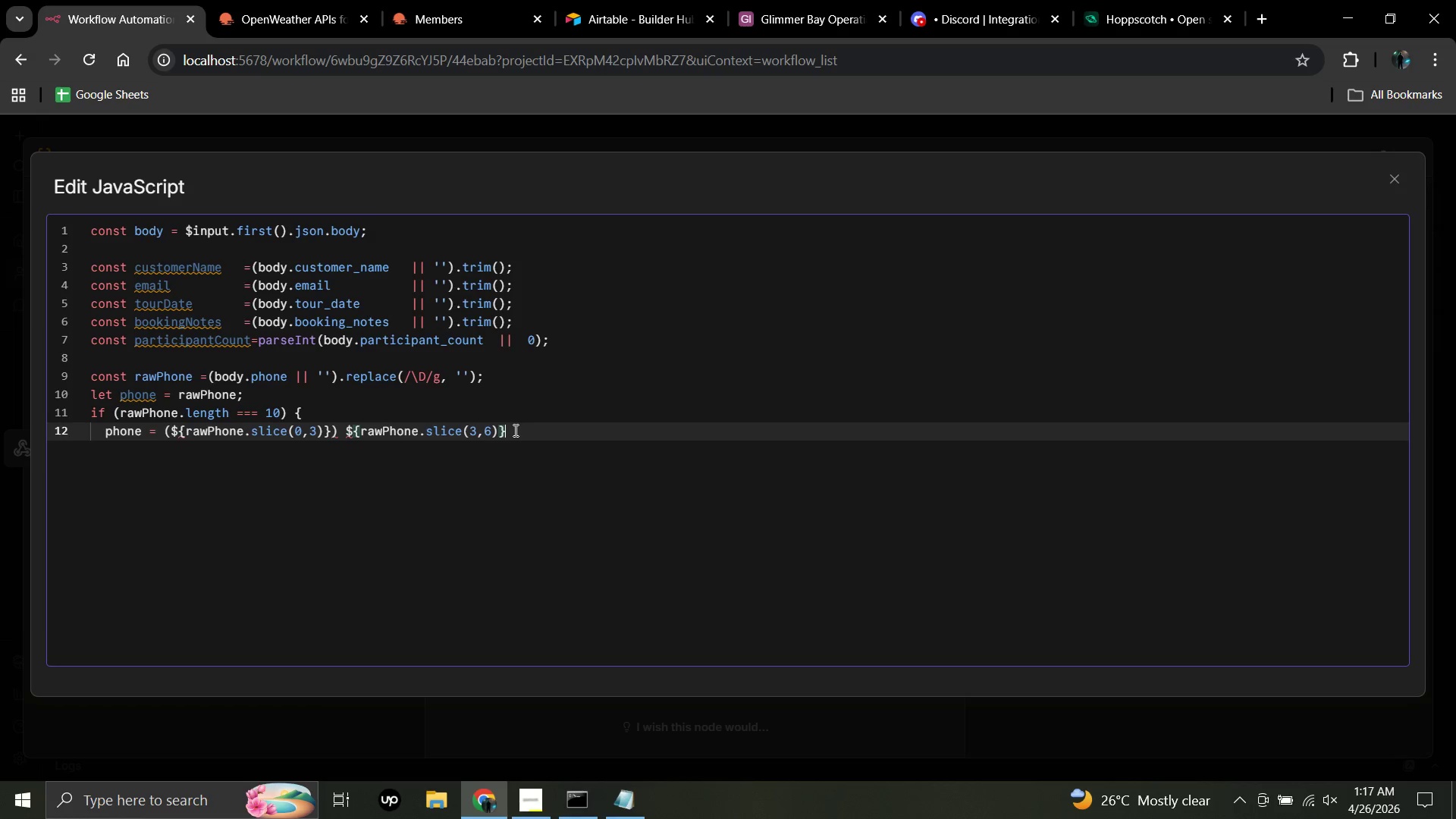 
key(Minus)
 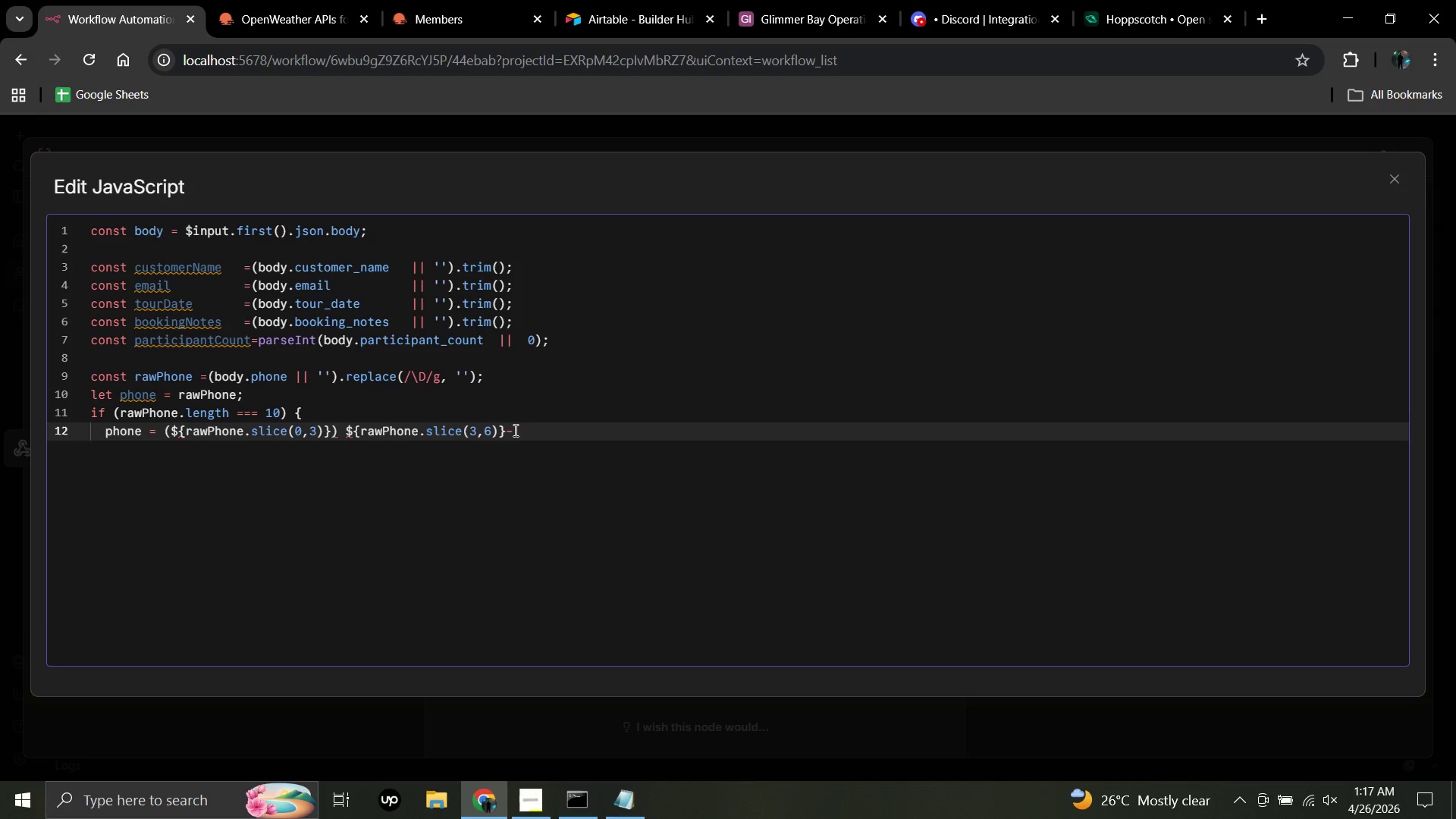 
key(Shift+4)
 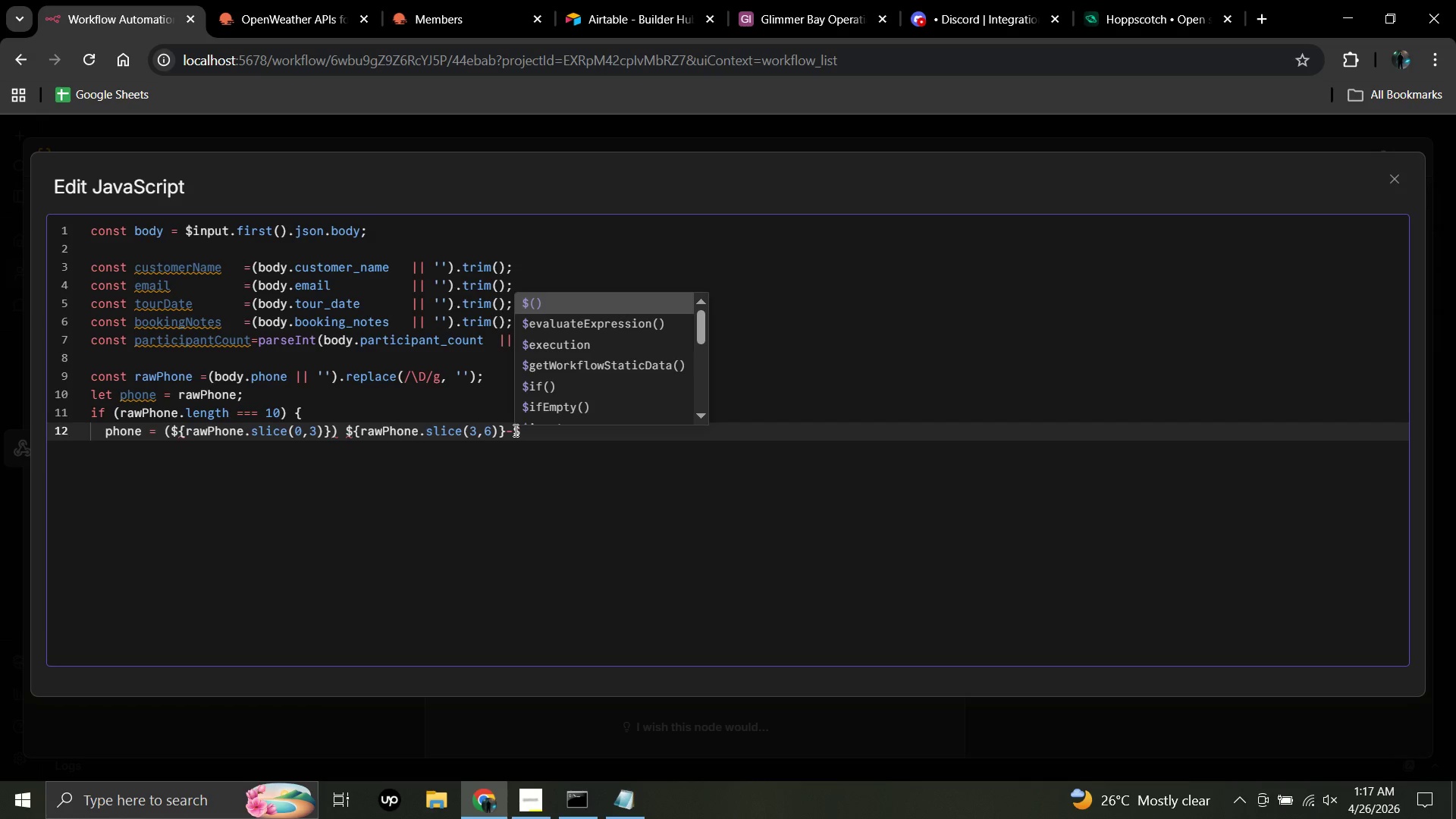 
type({rawPhone.slice)
 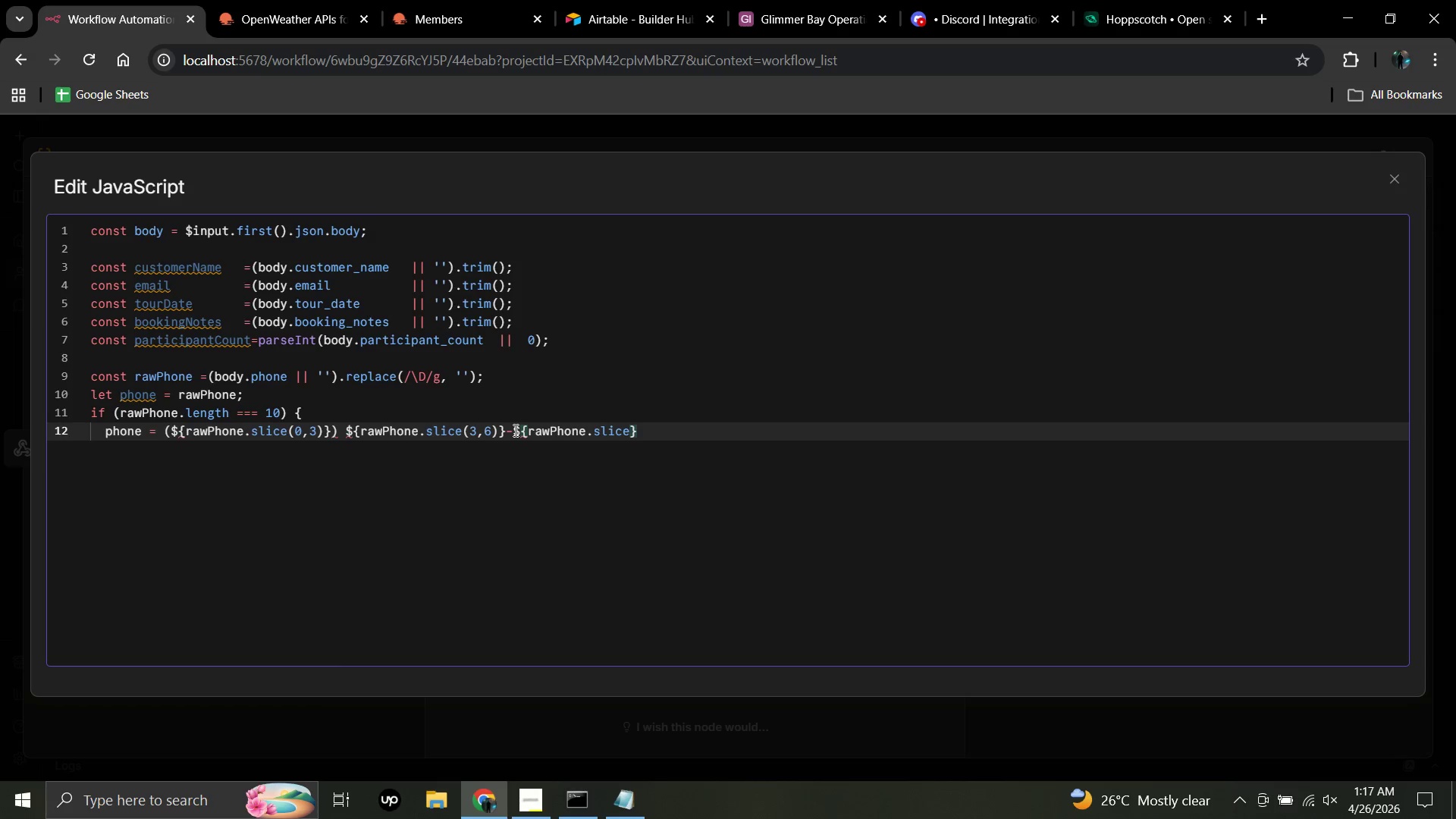 
type((6)
 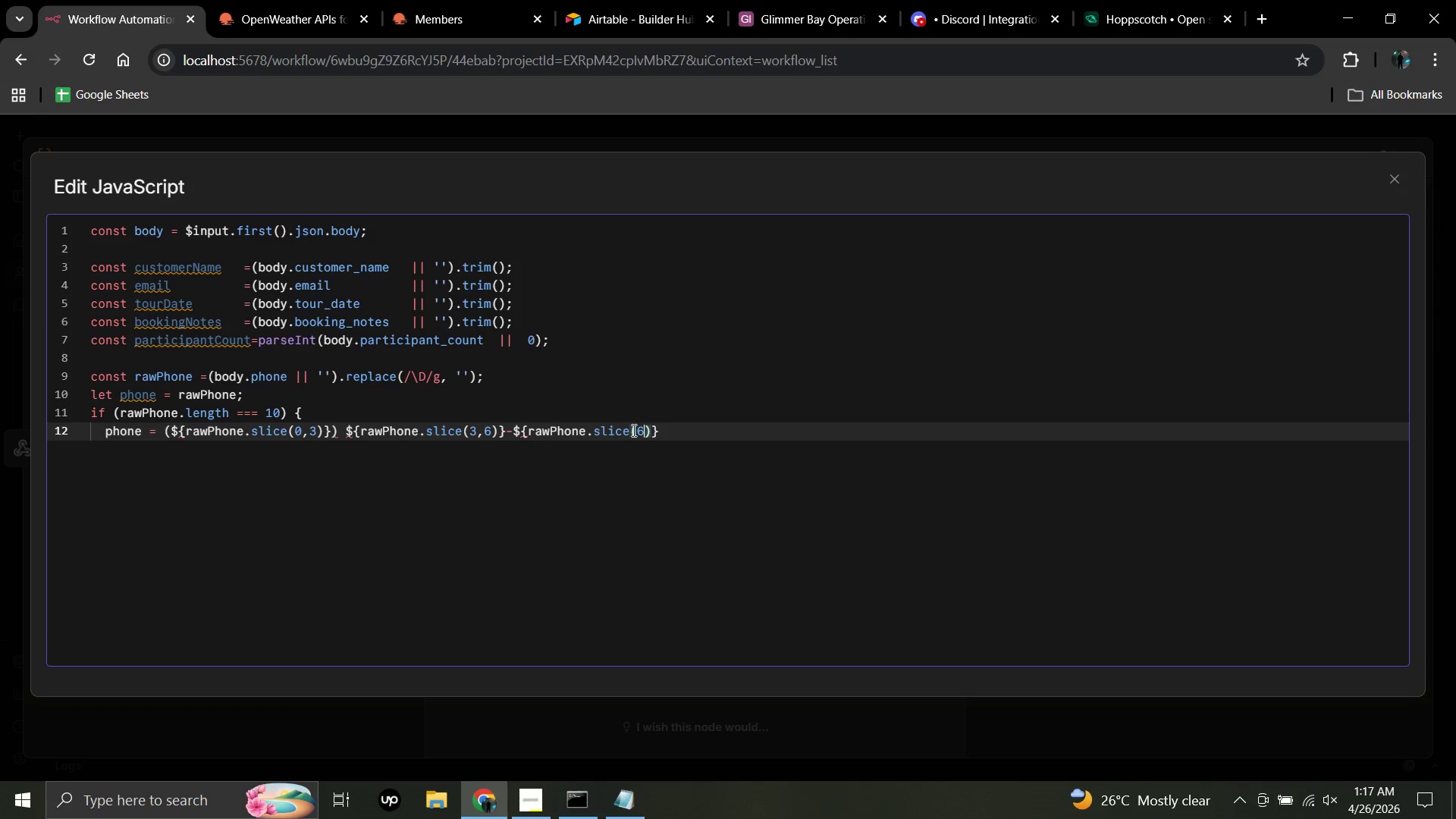 
left_click([665, 429])
 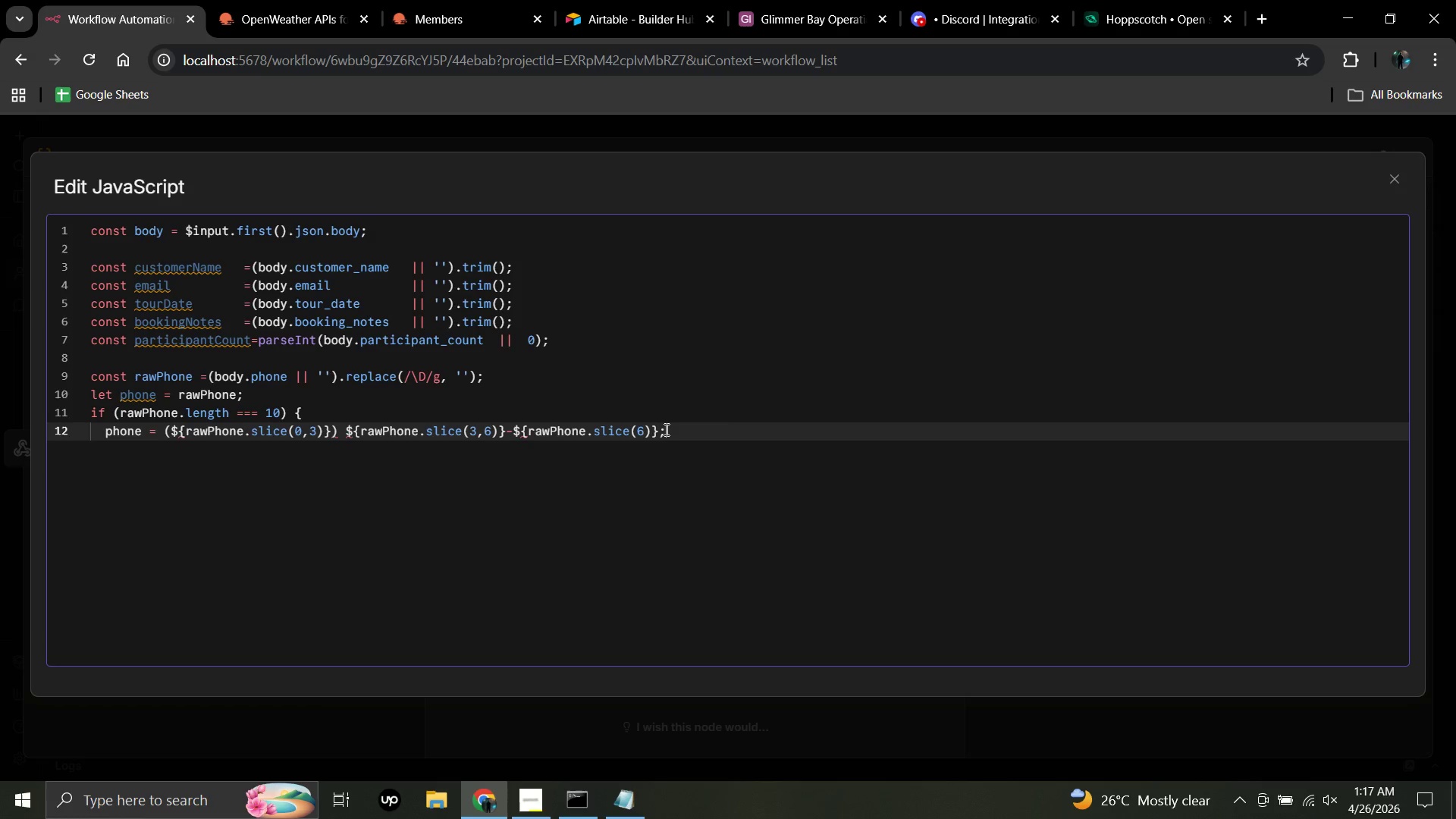 
key(Semicolon)
 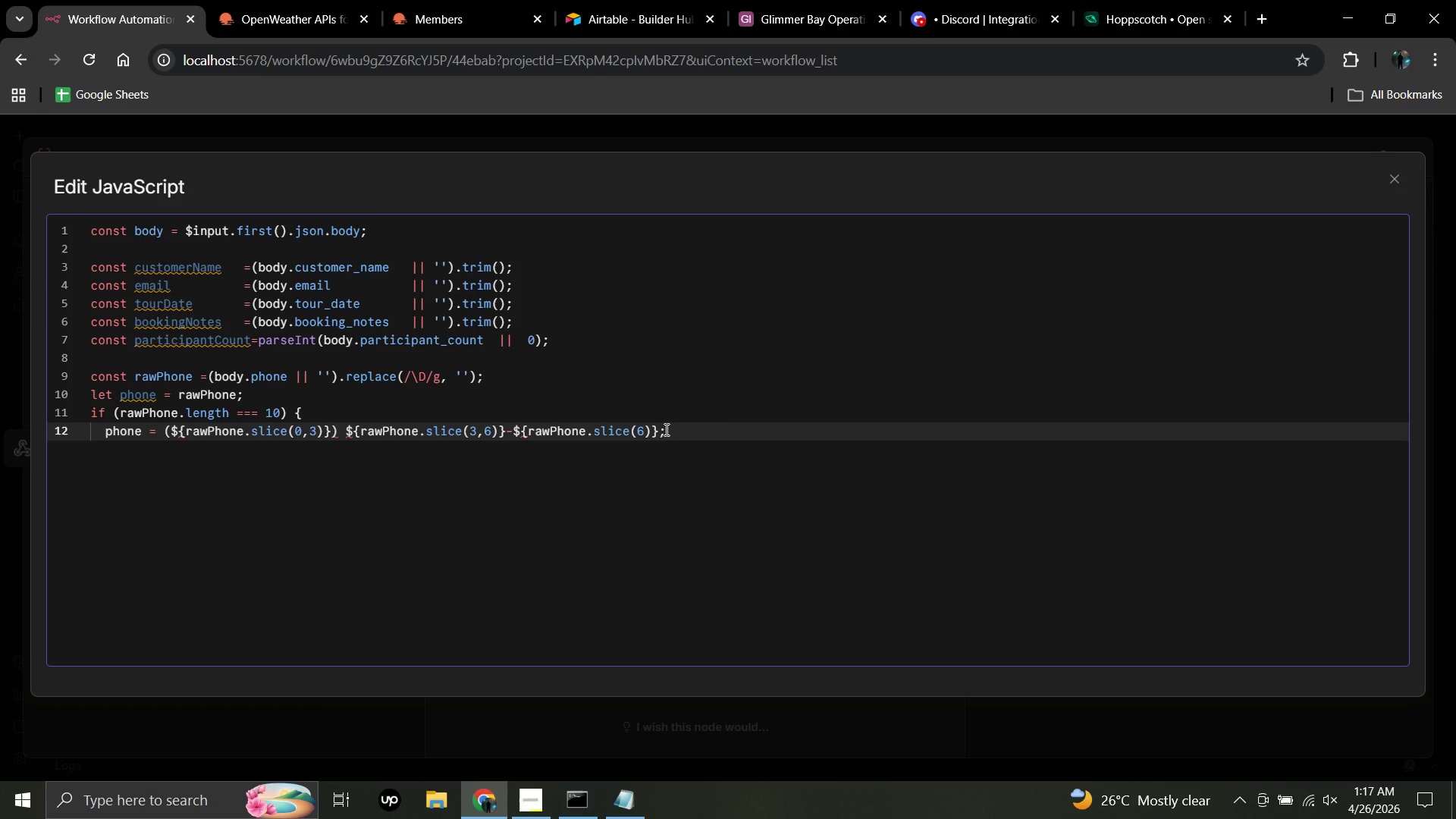 
wait(9.17)
 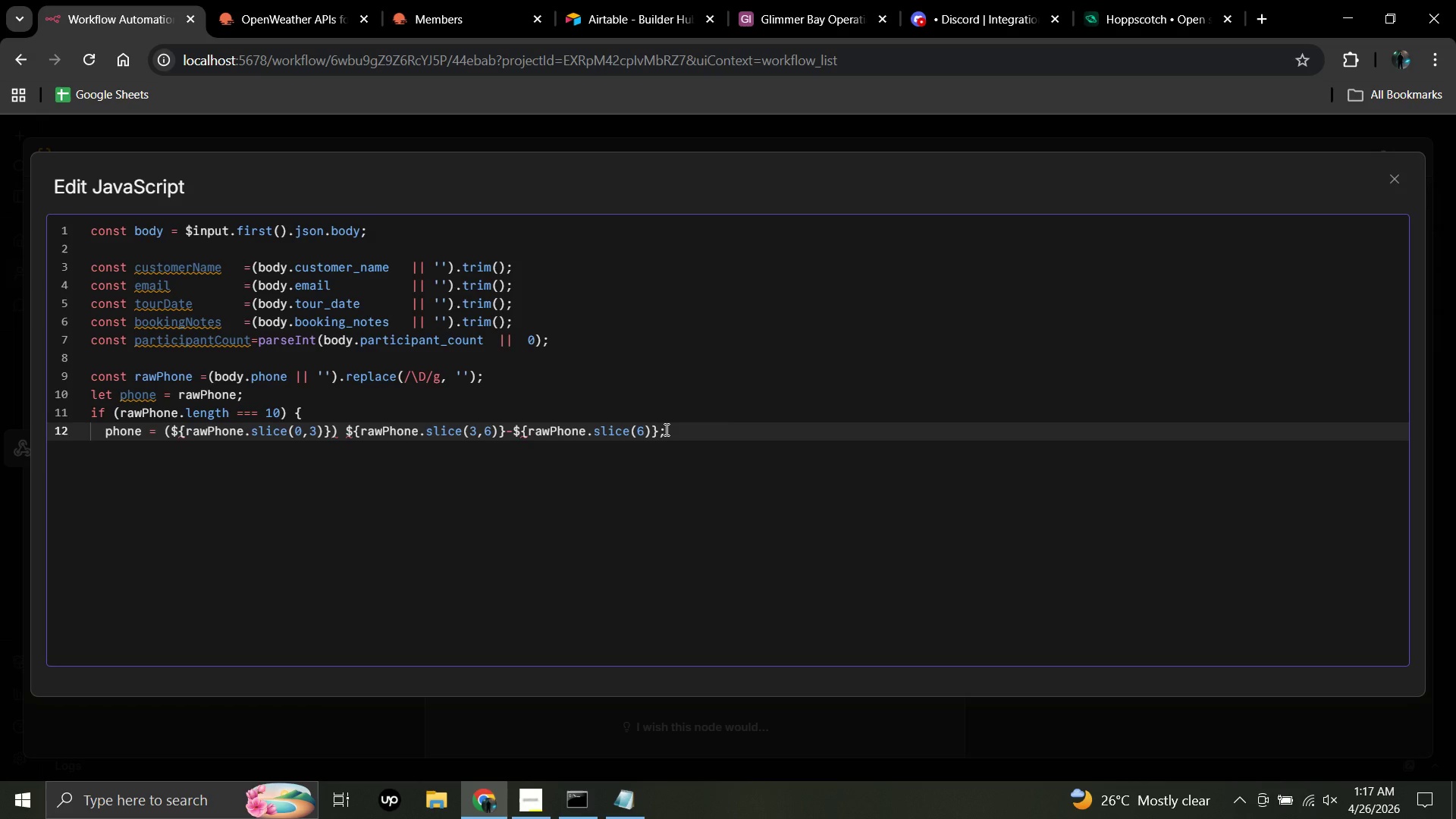 
key(Enter)
 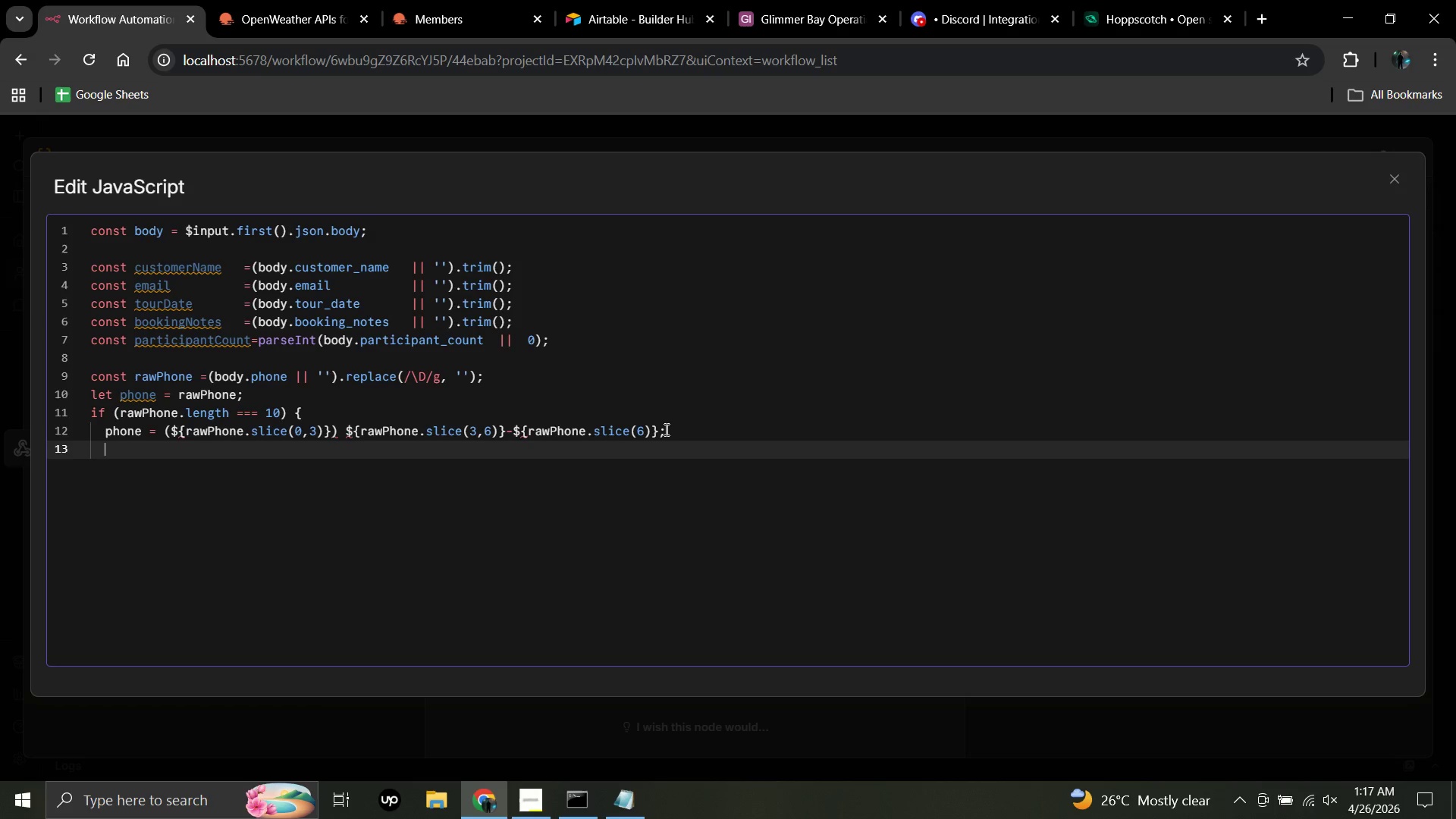 
type({)
key(Backspace)
type(} else if(rawPhone.length 0)
key(Backspace)
type(=== 11)
 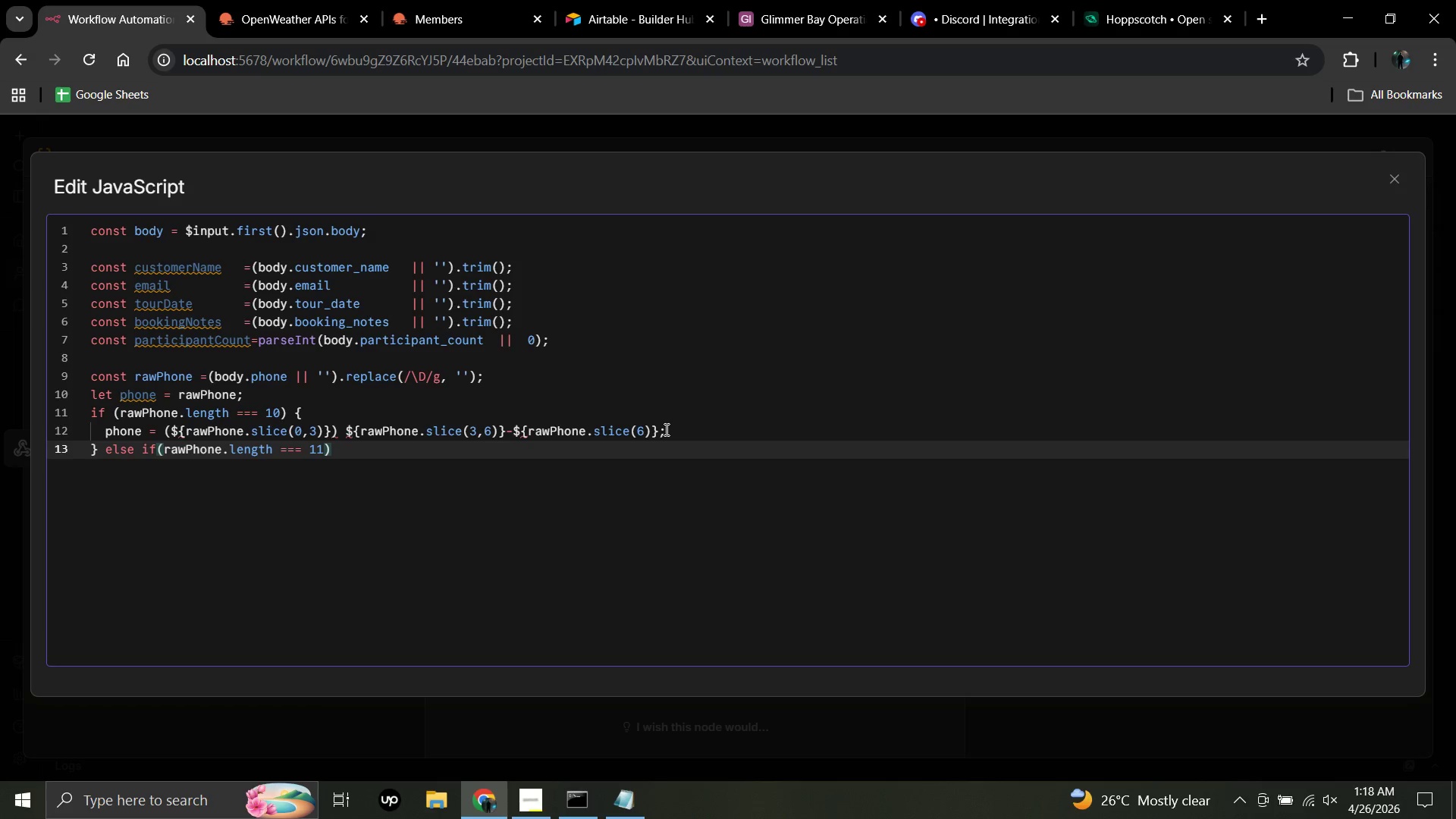 
left_click([665, 429])
 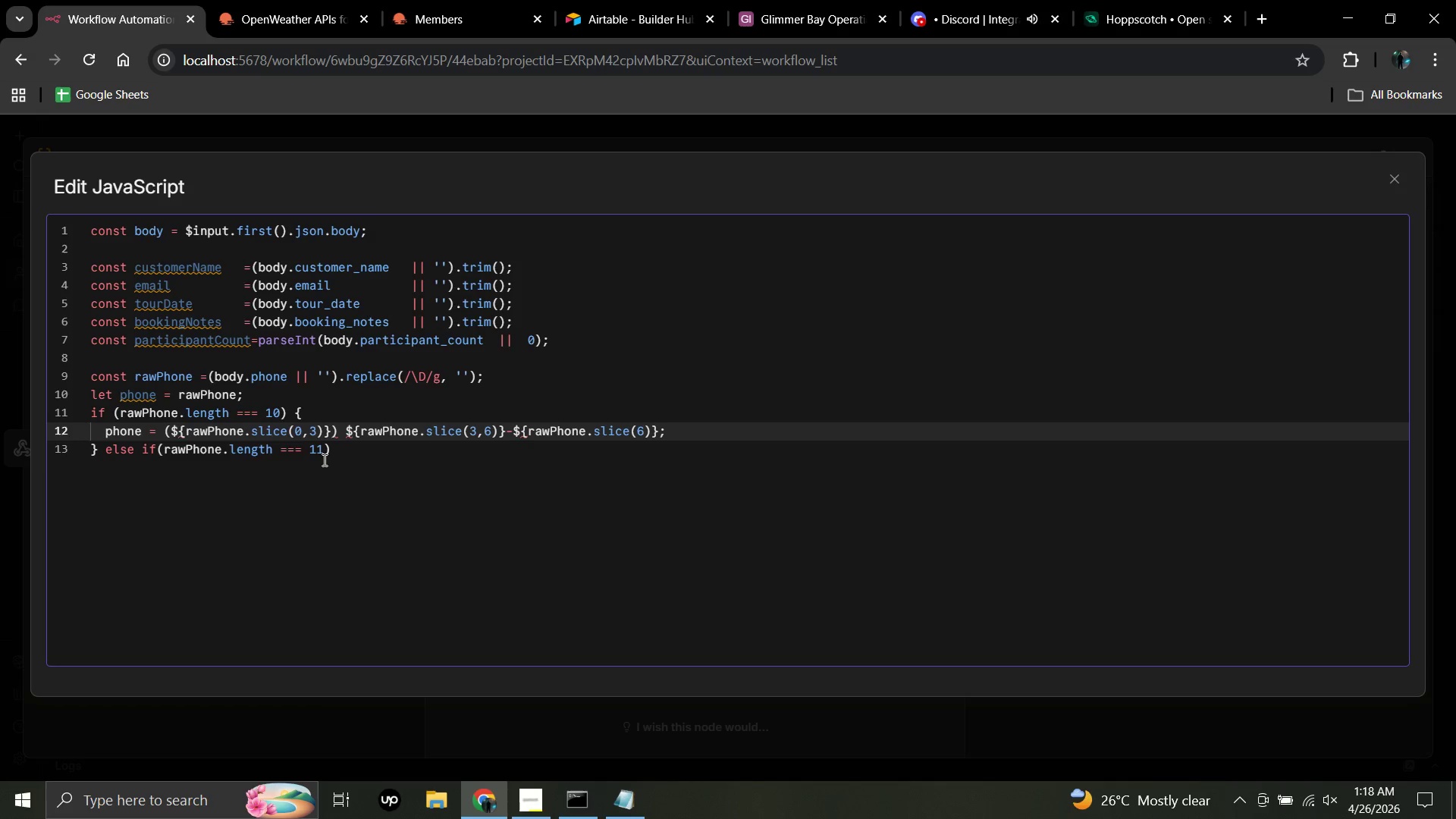 
left_click([323, 450])
 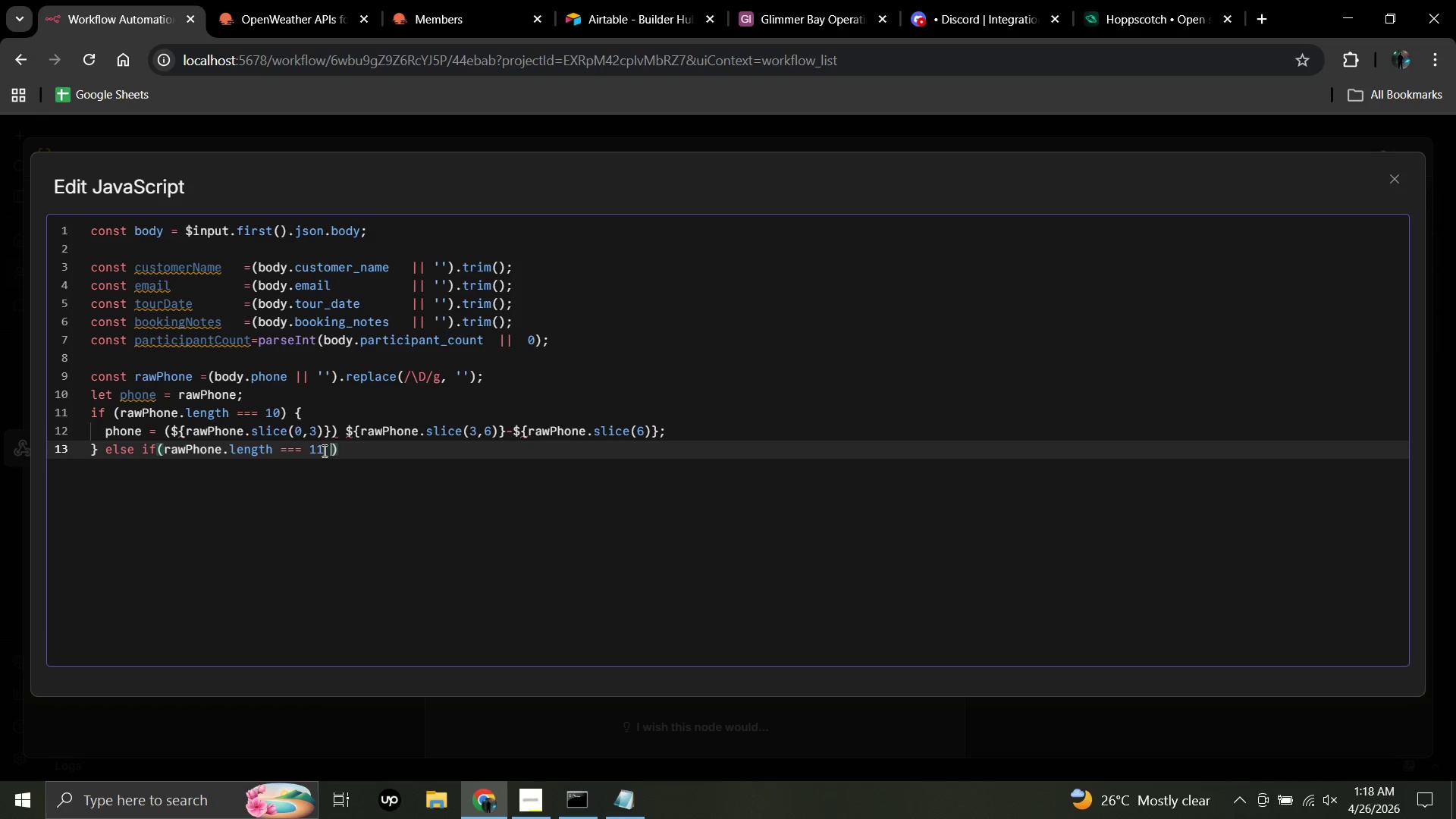 
key(Space)
 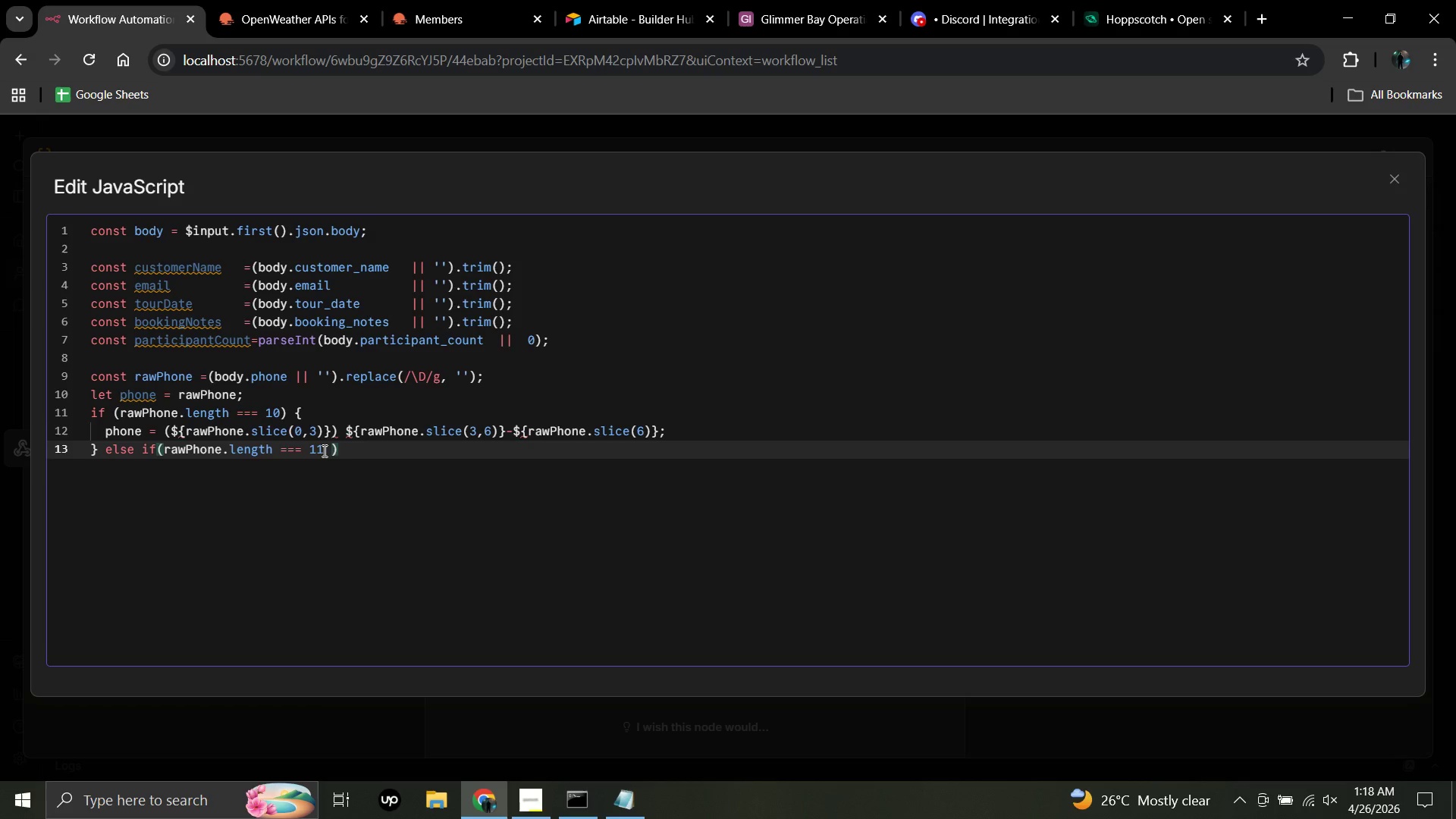 
type(&& rawPhone{)
key(Backspace)
type([0)
 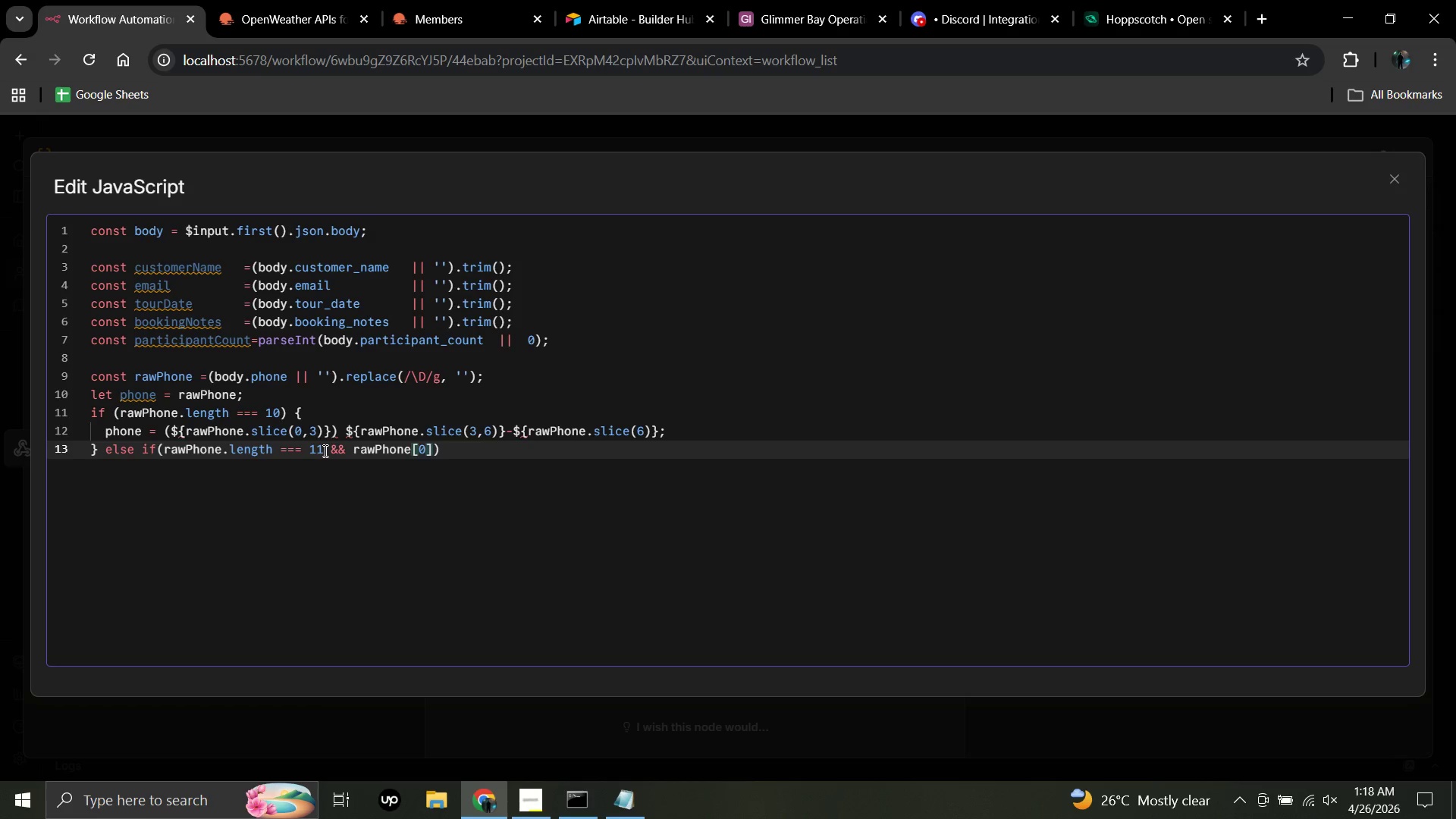 
left_click([431, 447])
 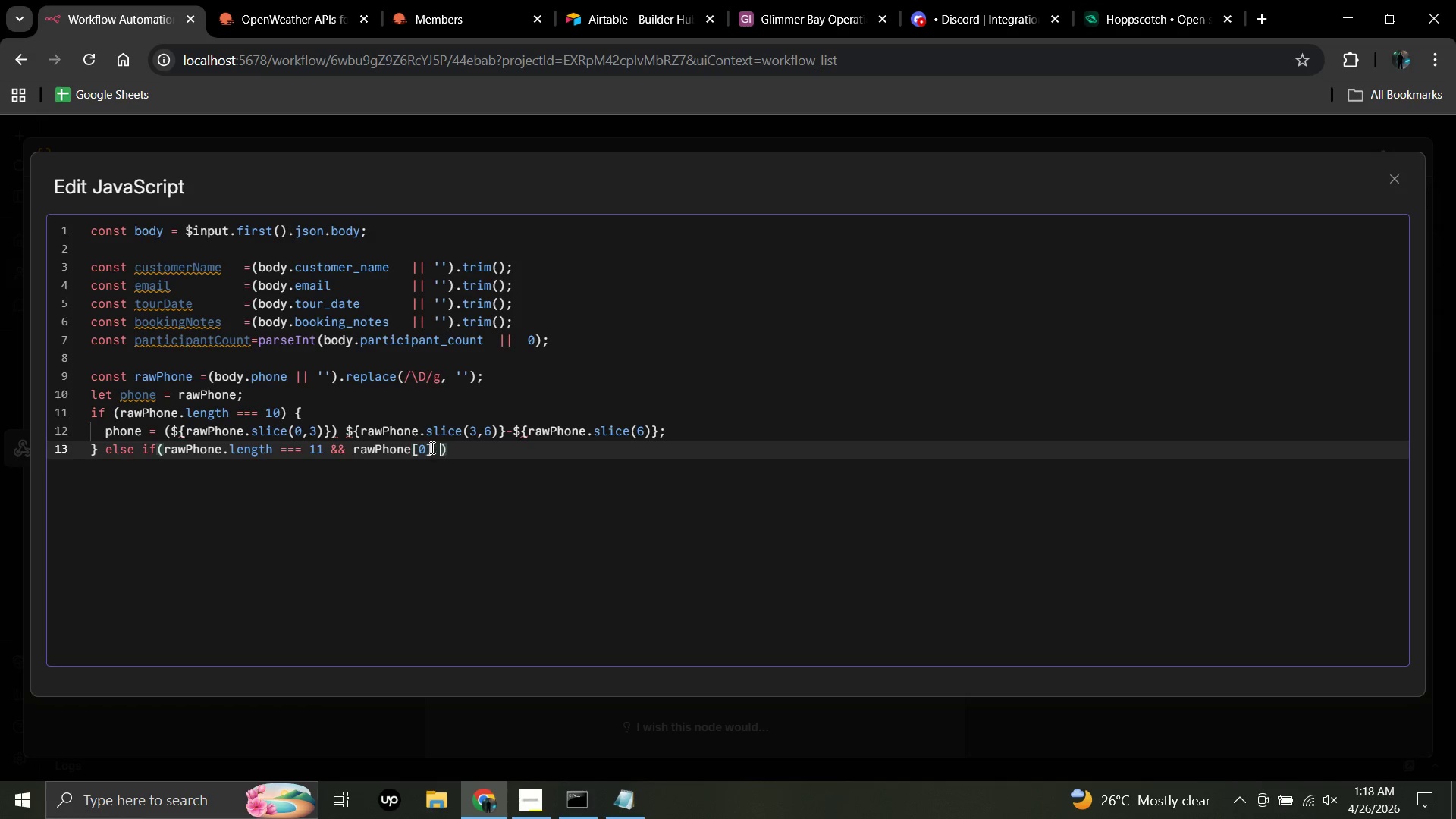 
key(Space)
 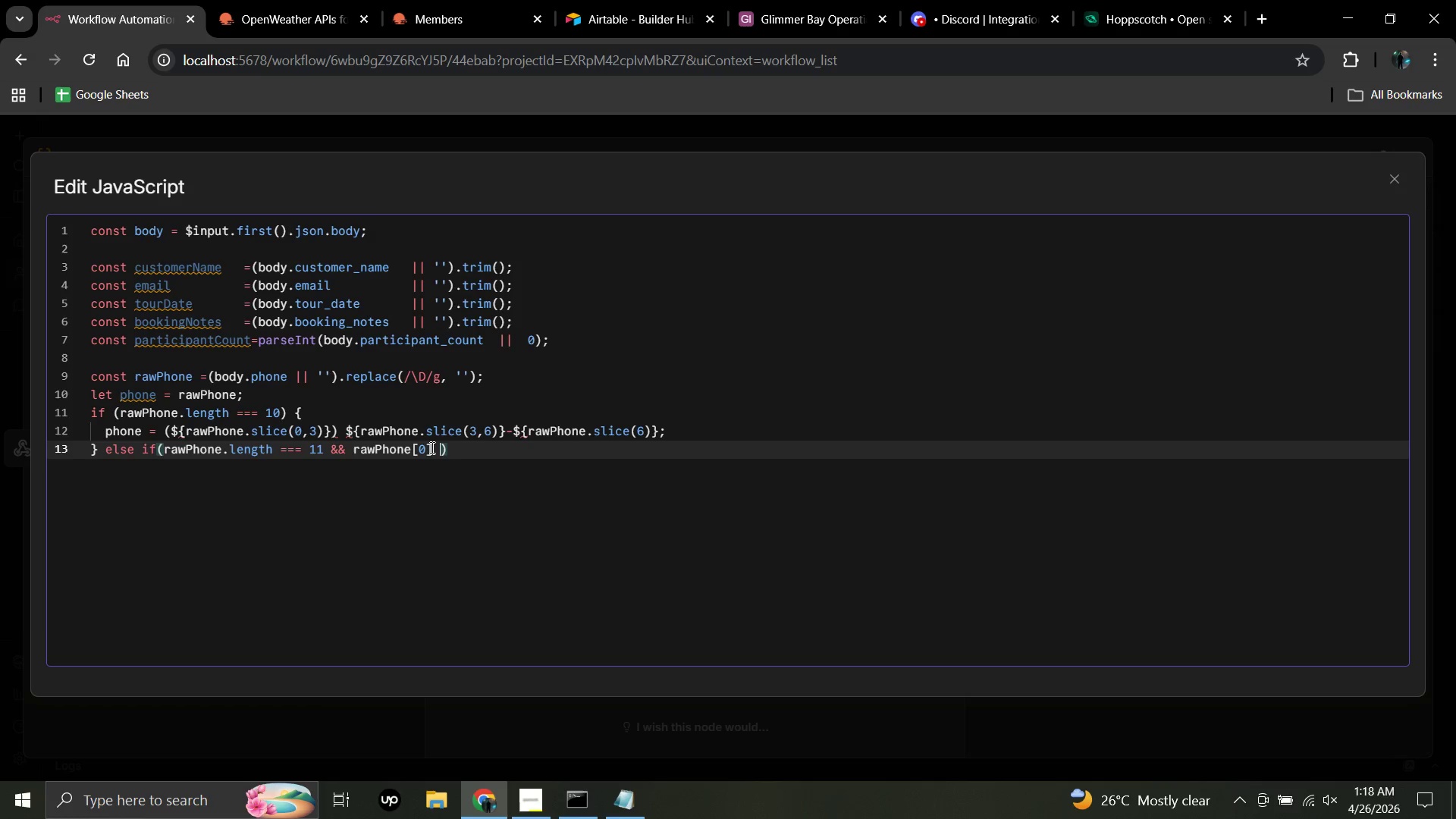 
key(Equal)
 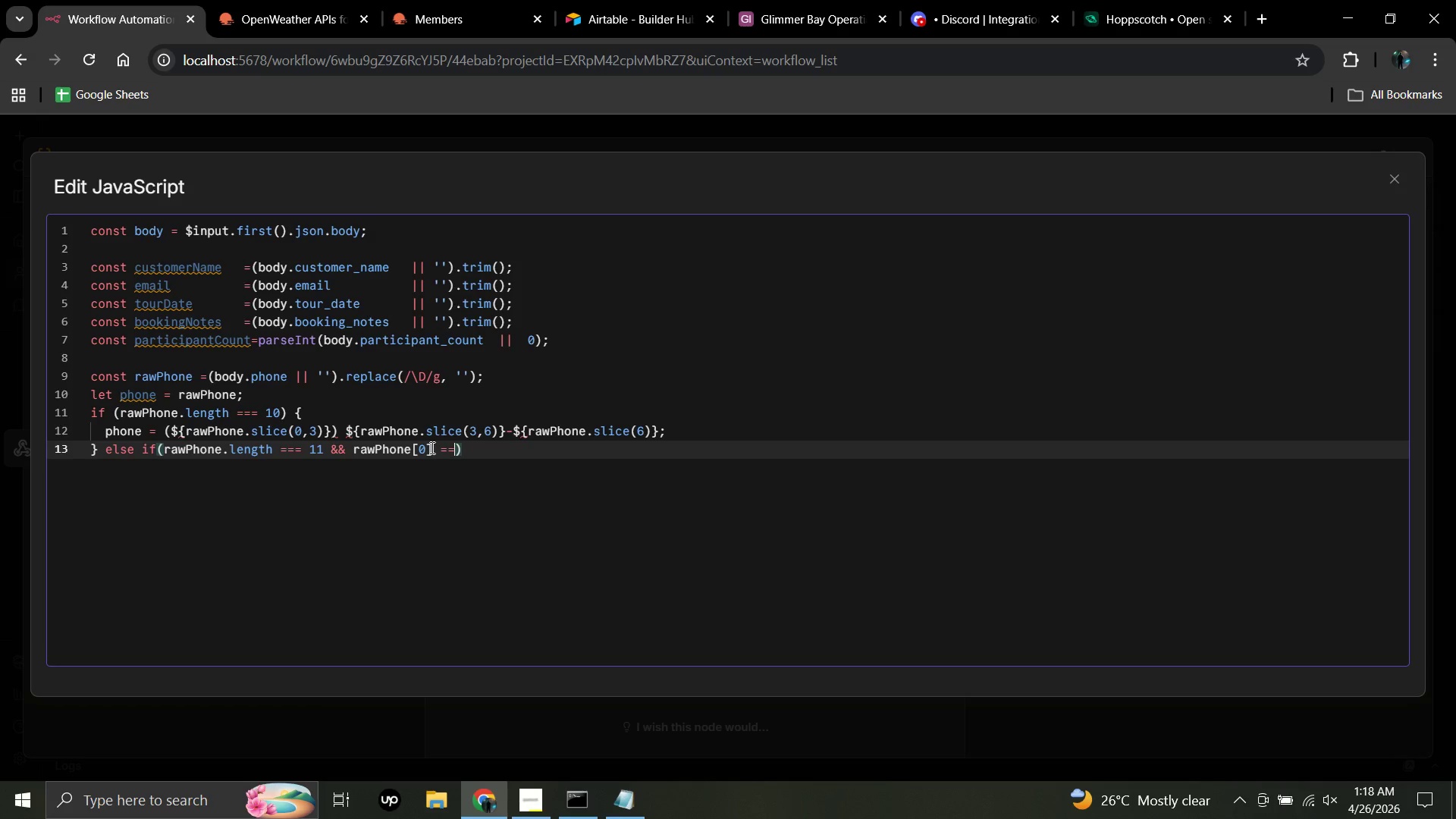 
key(Equal)
 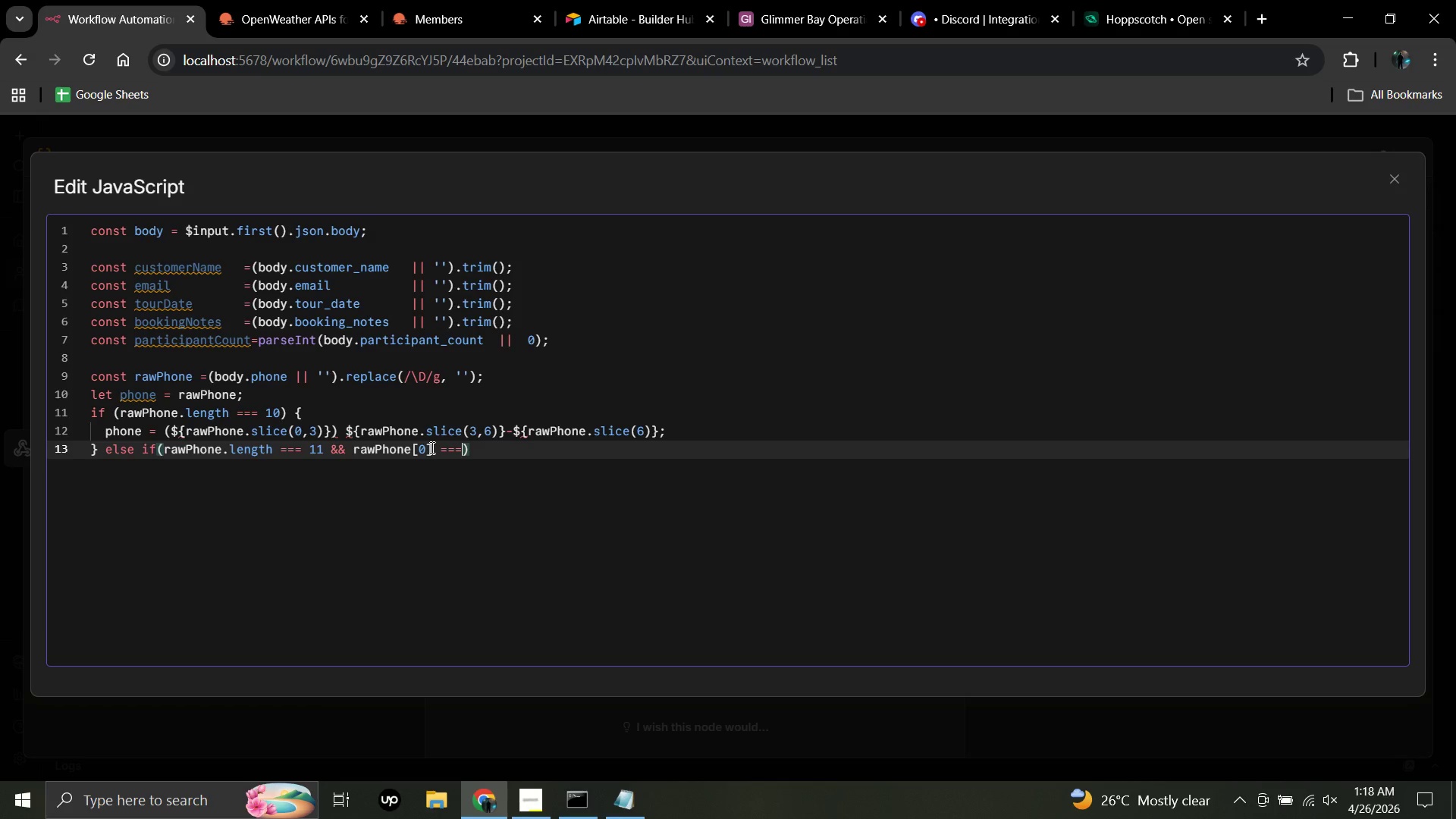 
key(Equal)
 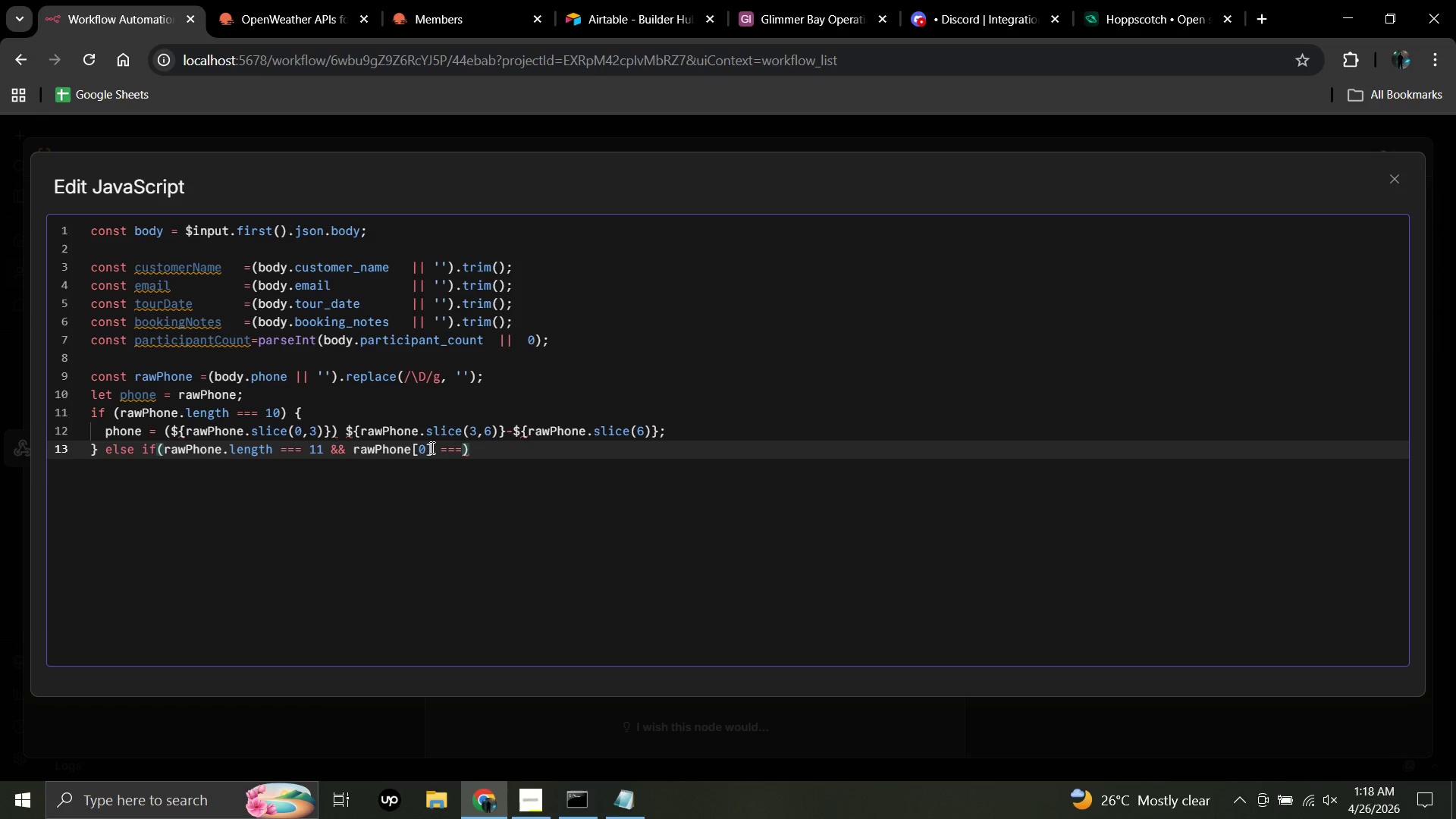 
key(Space)
 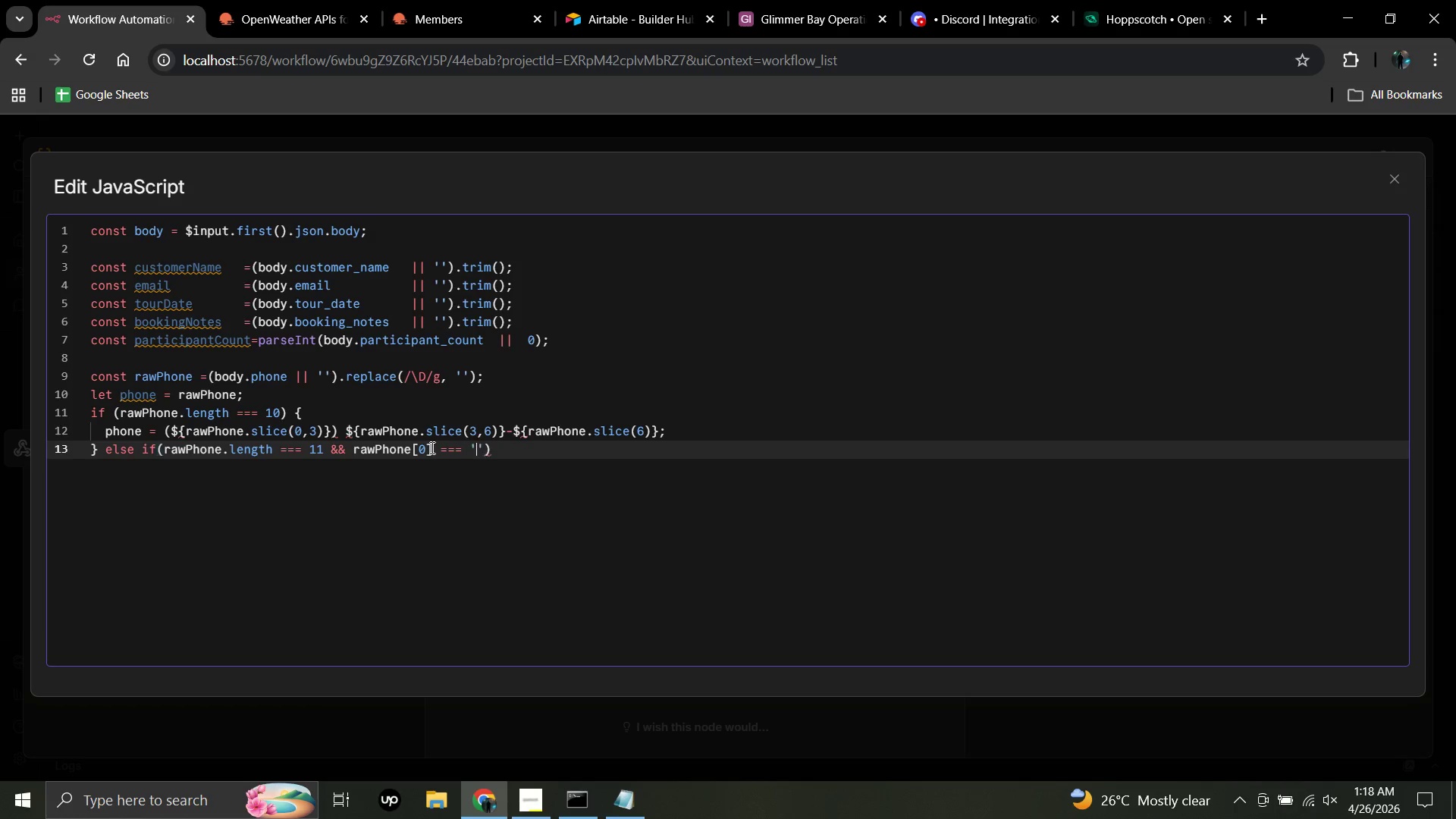 
key(Quote)
 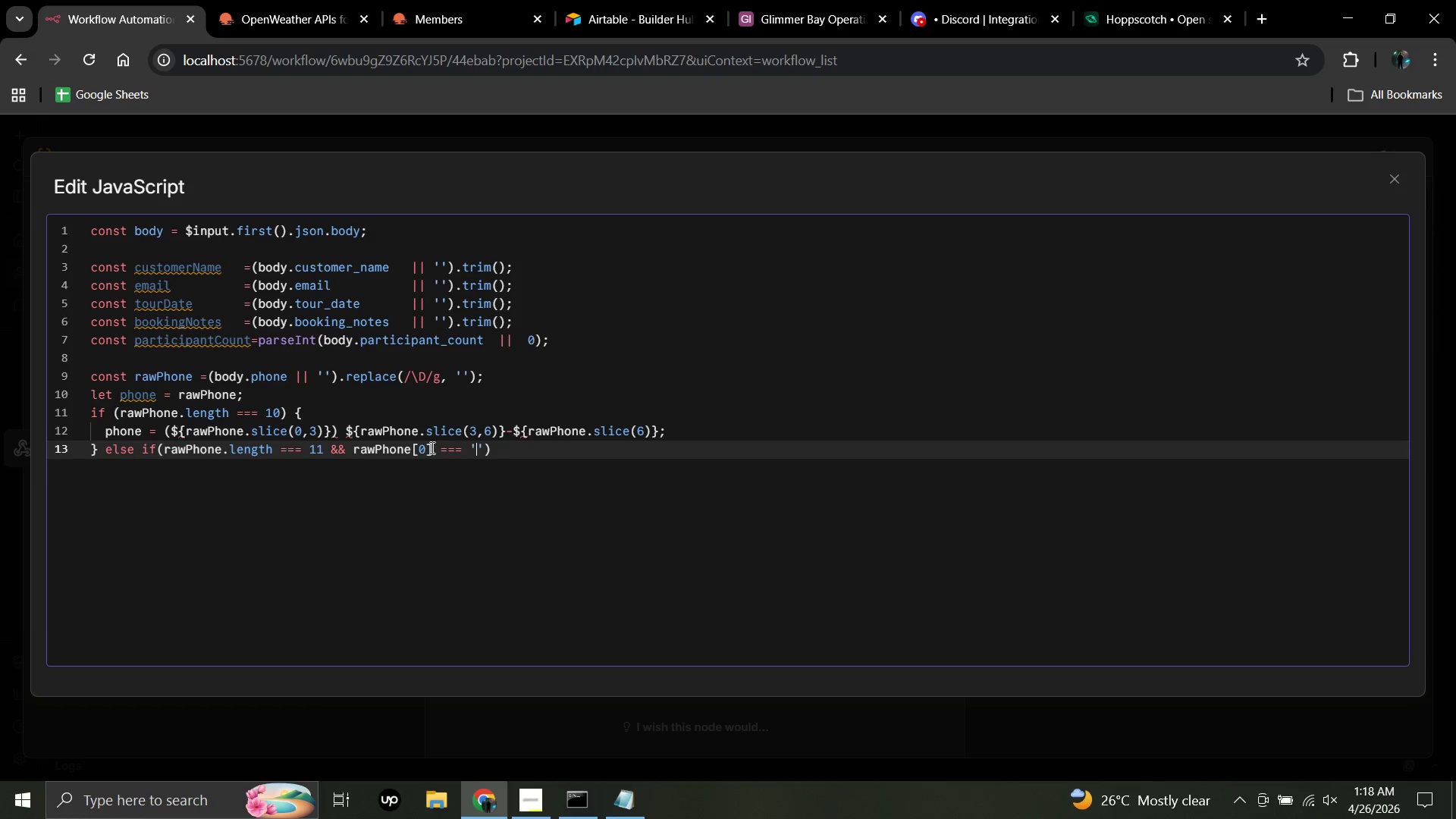 
key(1)
 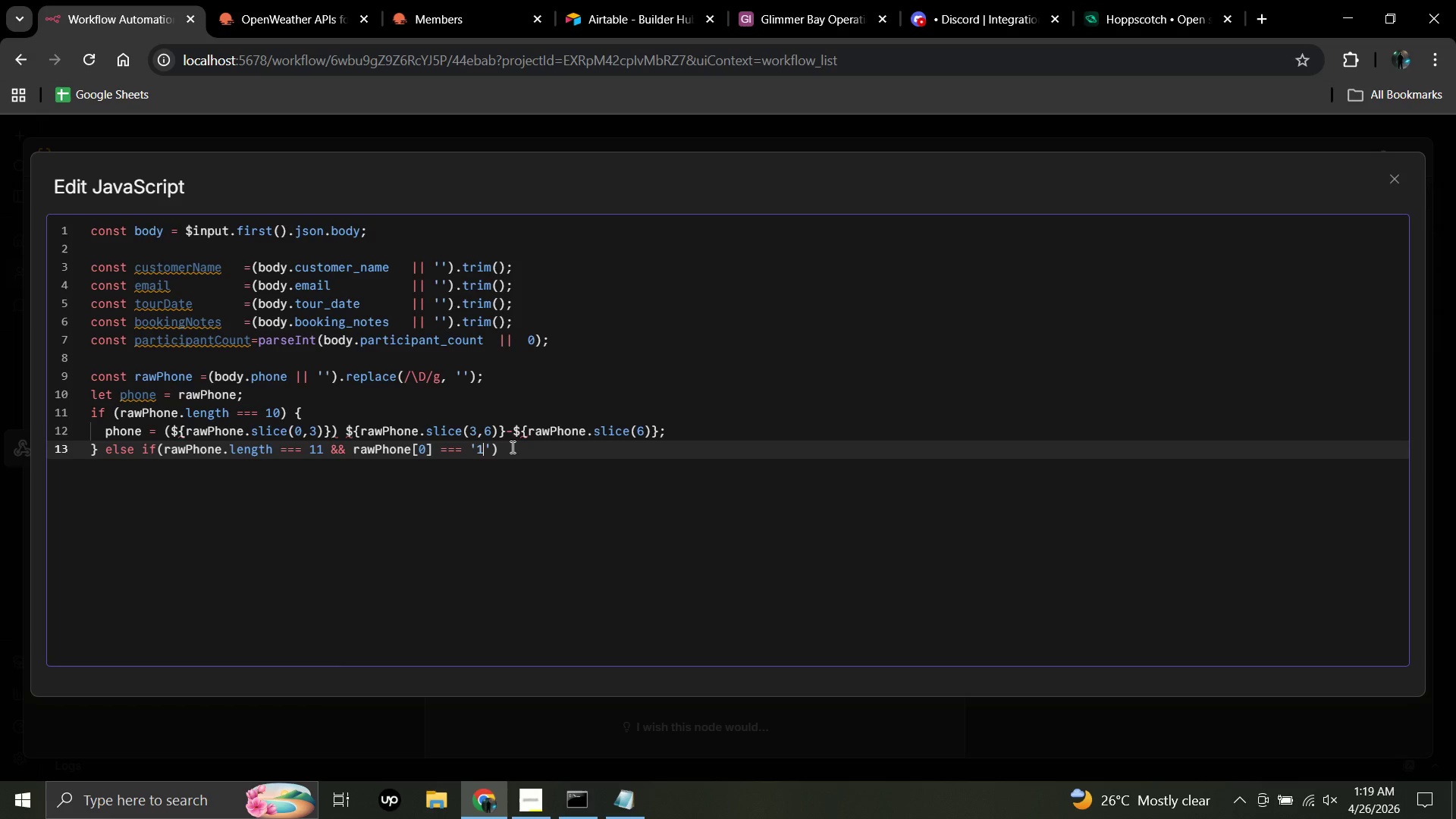 
double_click([511, 447])
 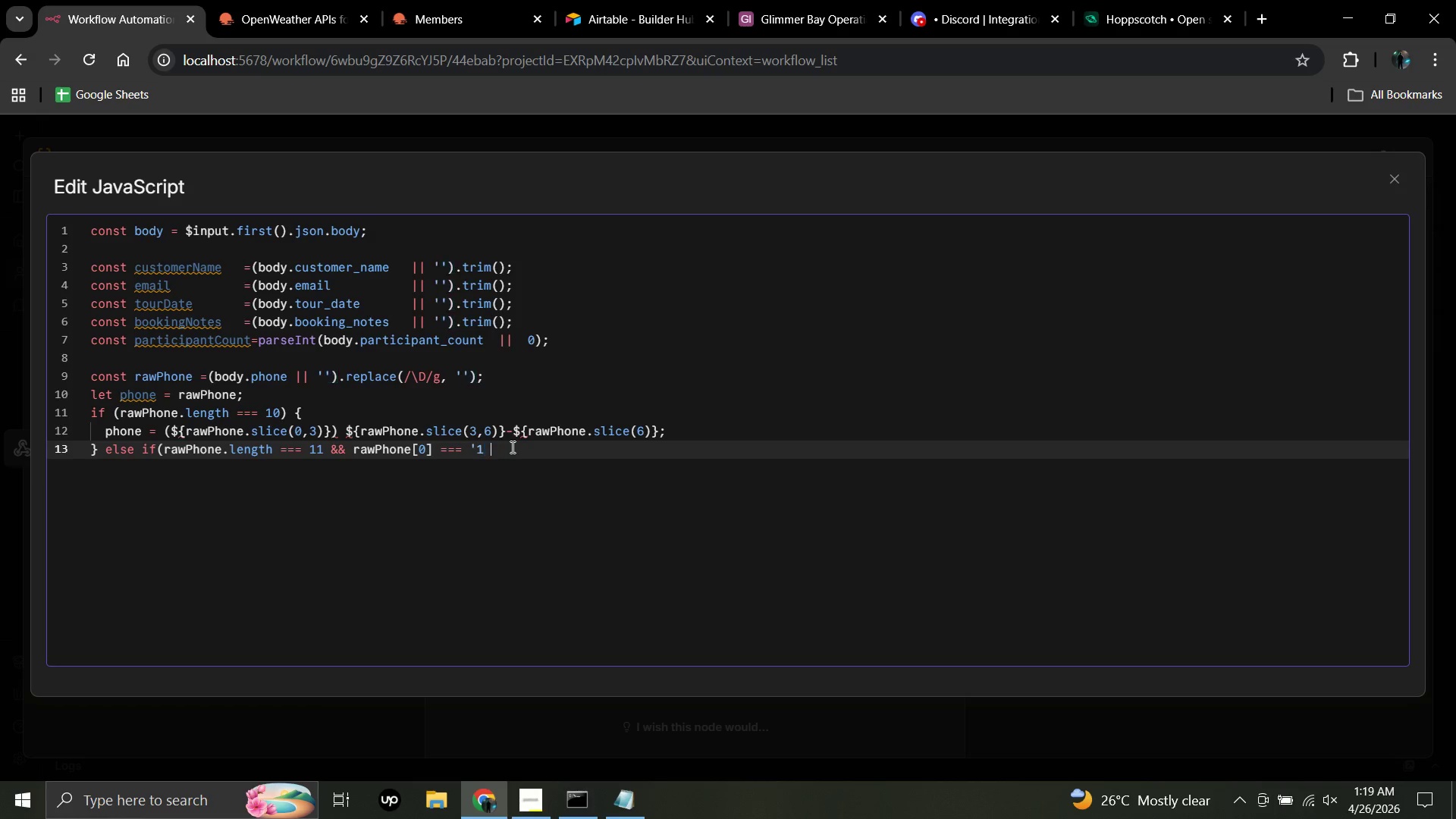 
key(Space)
 